 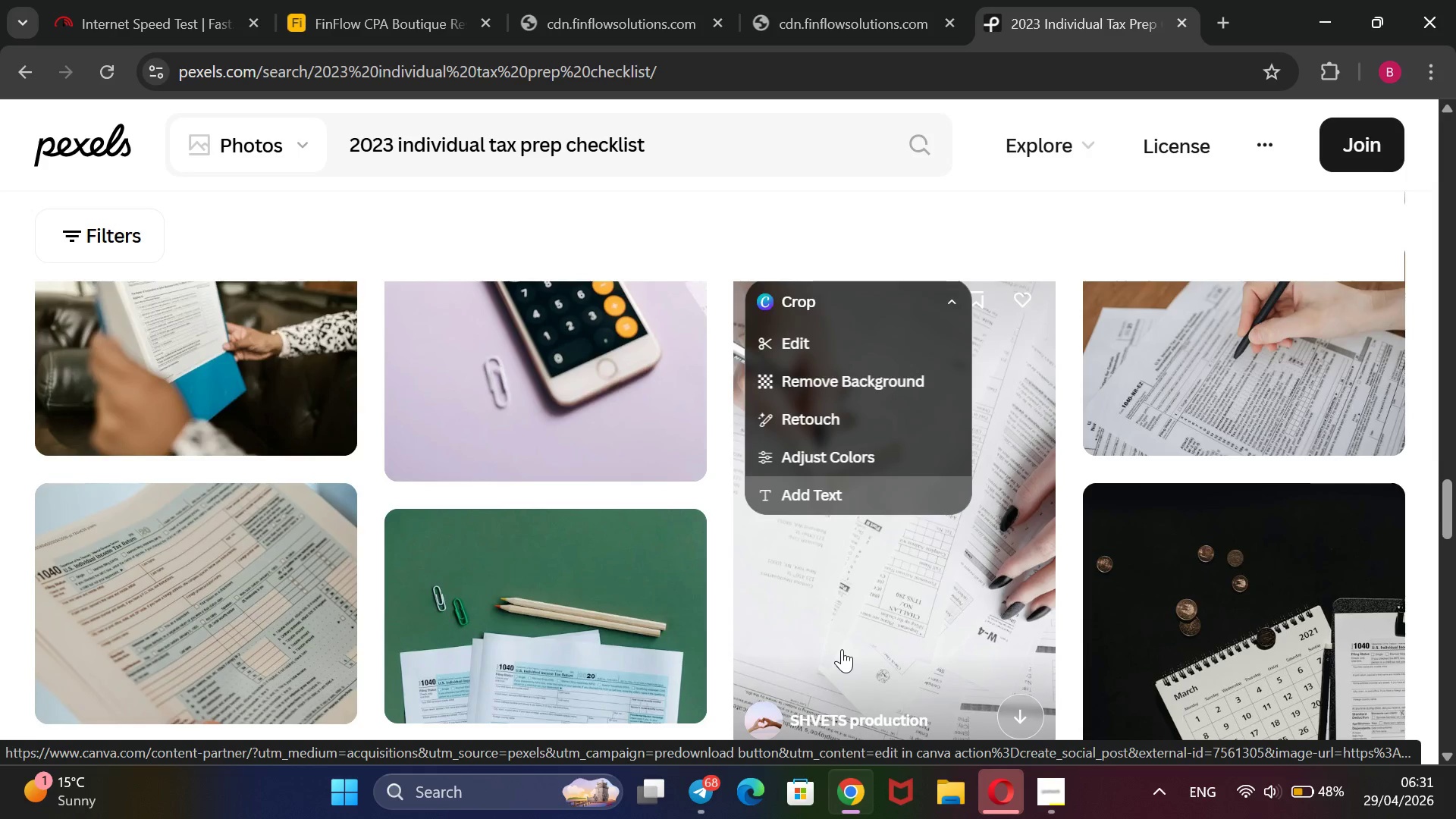 
scroll: coordinate [842, 649], scroll_direction: down, amount: 1.0
 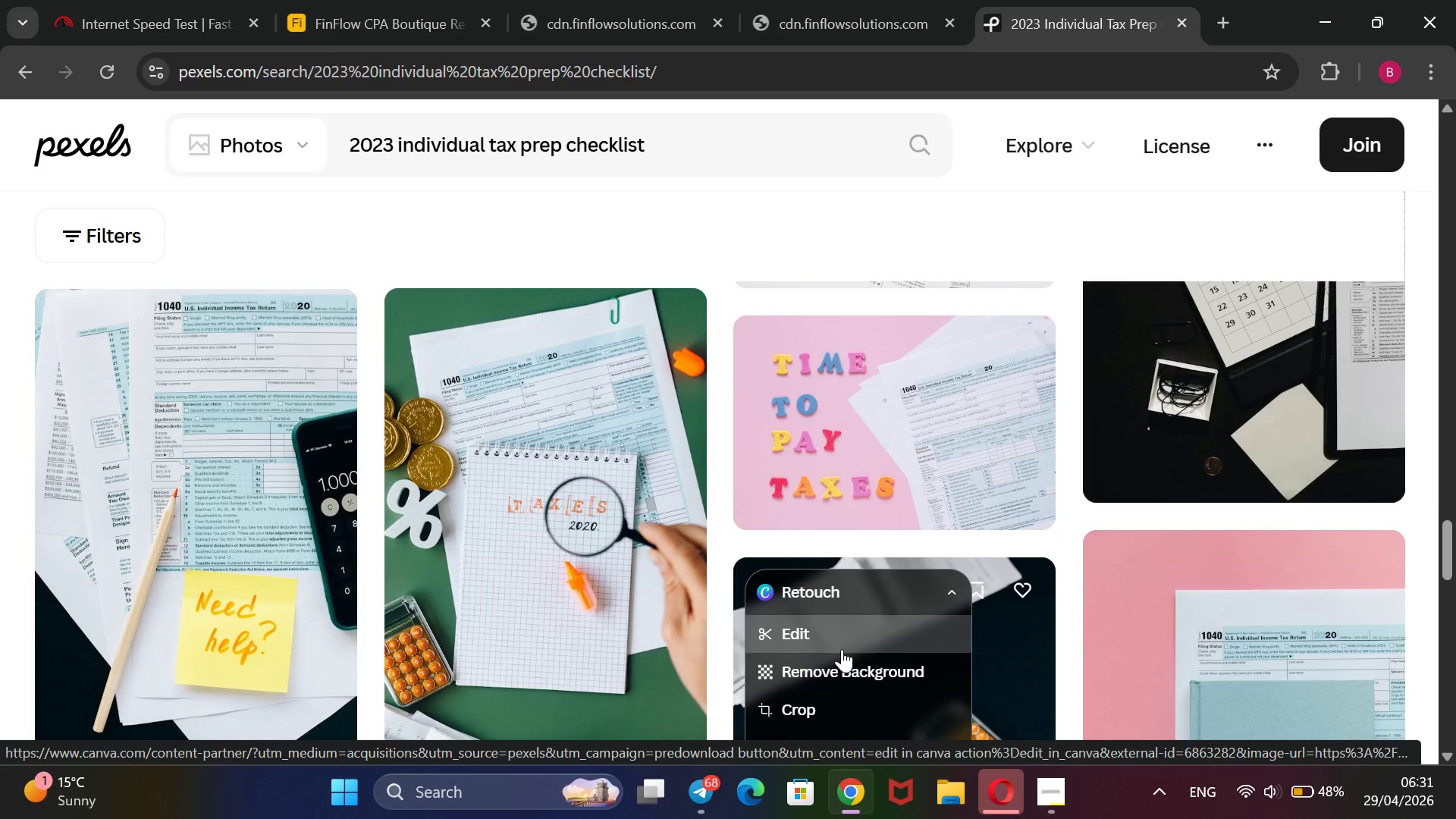 
scroll: coordinate [842, 649], scroll_direction: none, amount: 0.0
 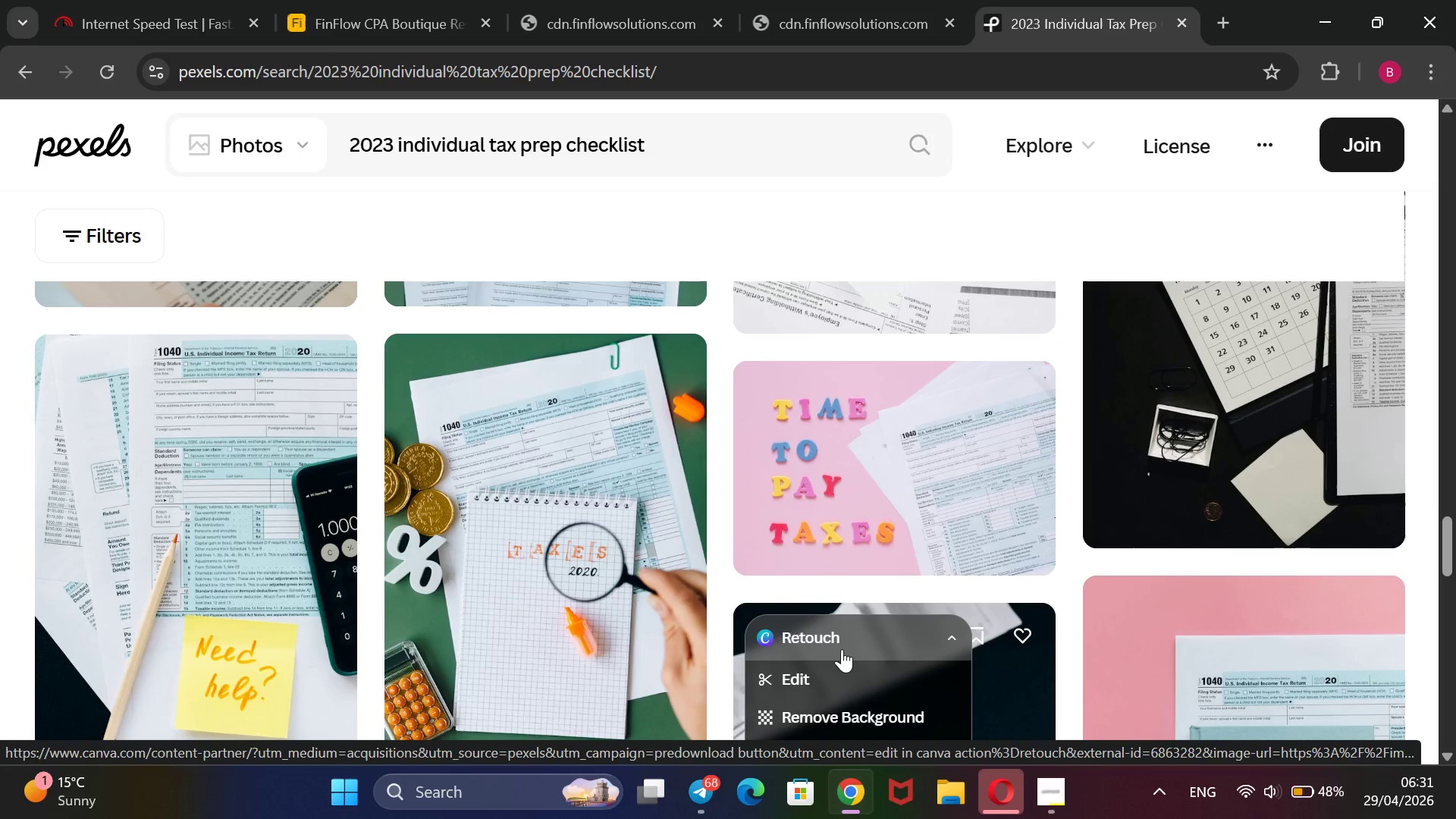 
scroll: coordinate [598, 670], scroll_direction: down, amount: 5.0
 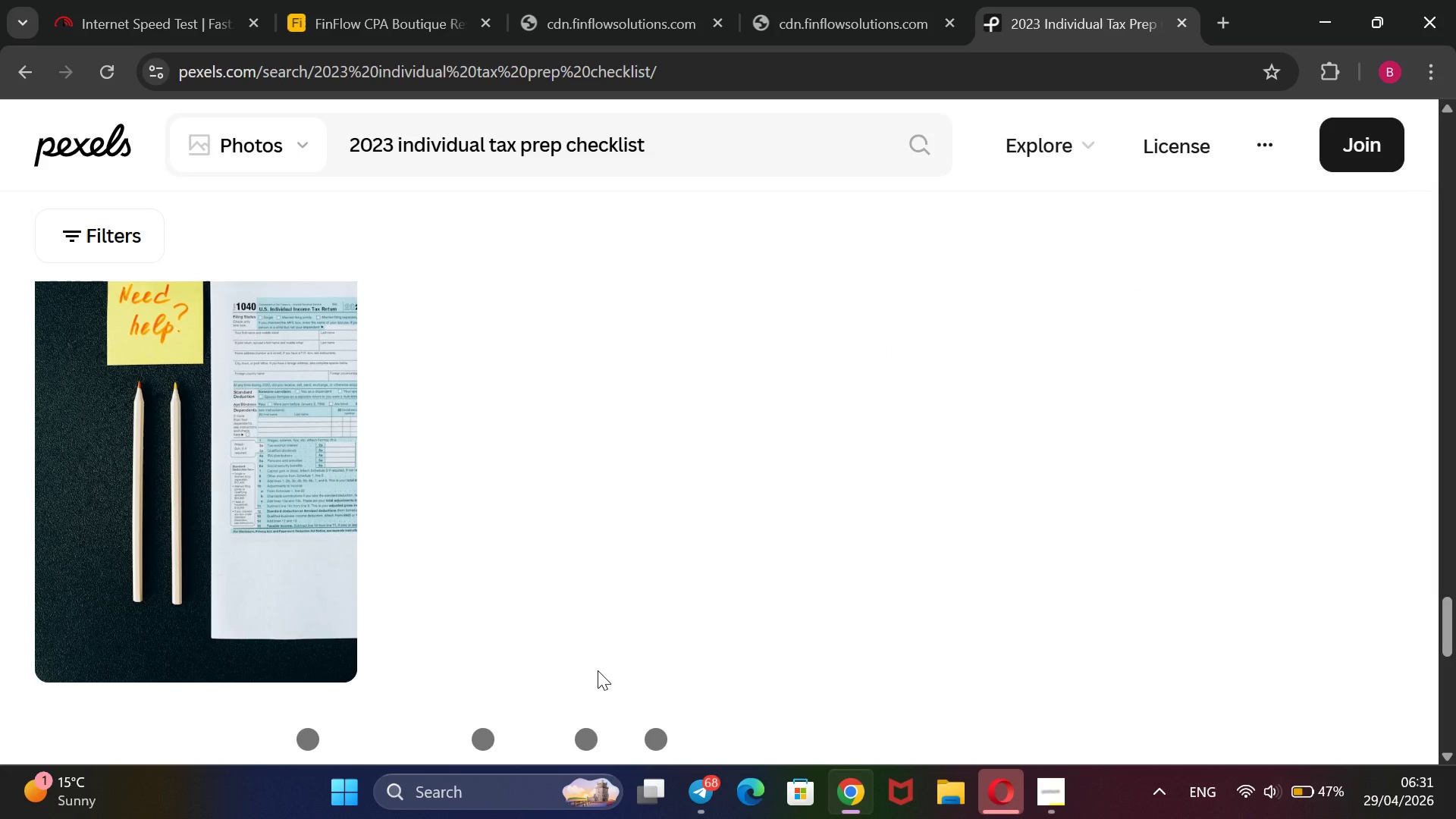 
scroll: coordinate [598, 670], scroll_direction: up, amount: 10.0
 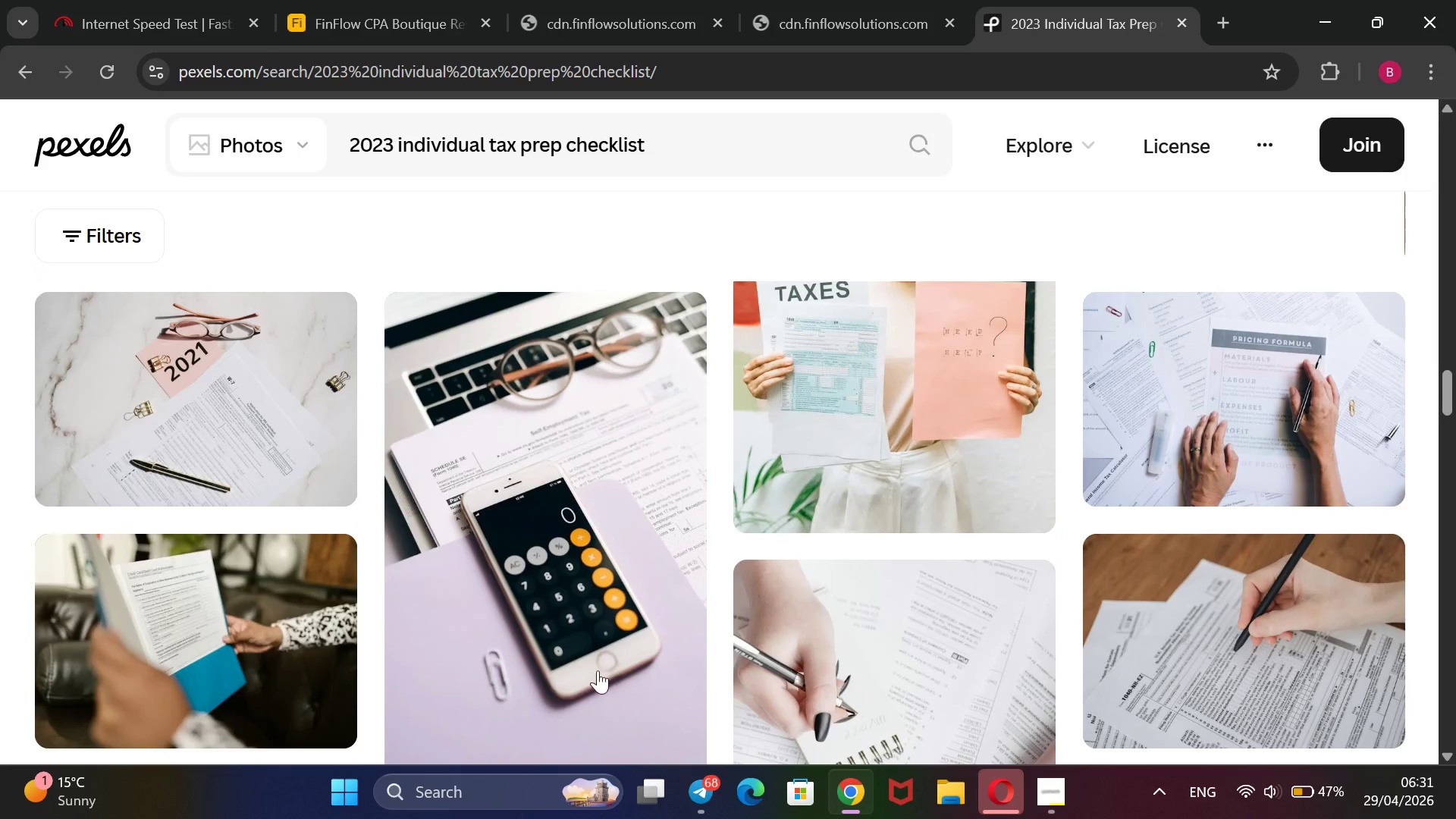 
scroll: coordinate [598, 670], scroll_direction: down, amount: 25.0
 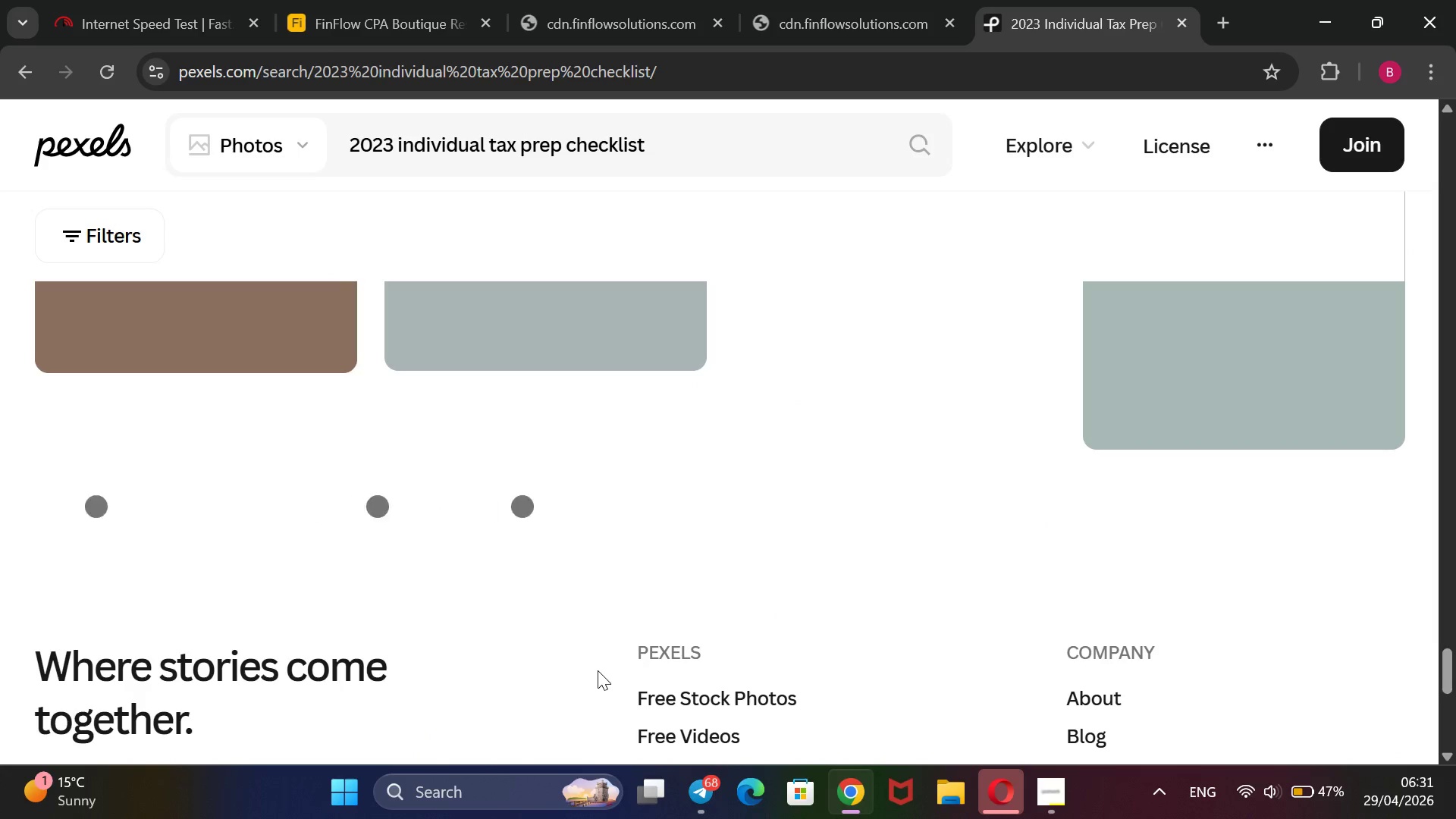 
scroll: coordinate [598, 670], scroll_direction: up, amount: 3.0
 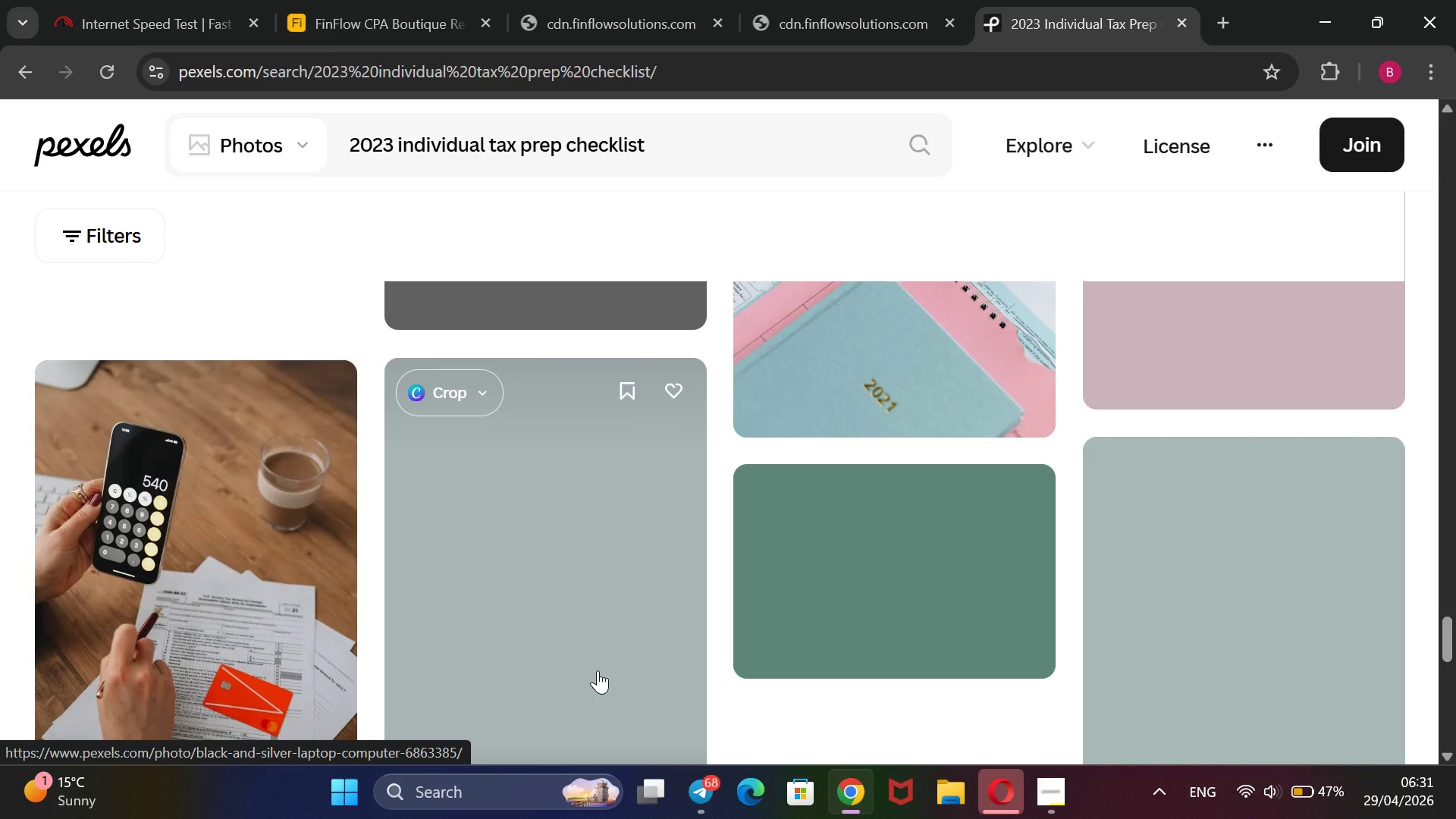 
scroll: coordinate [598, 670], scroll_direction: none, amount: 0.0
 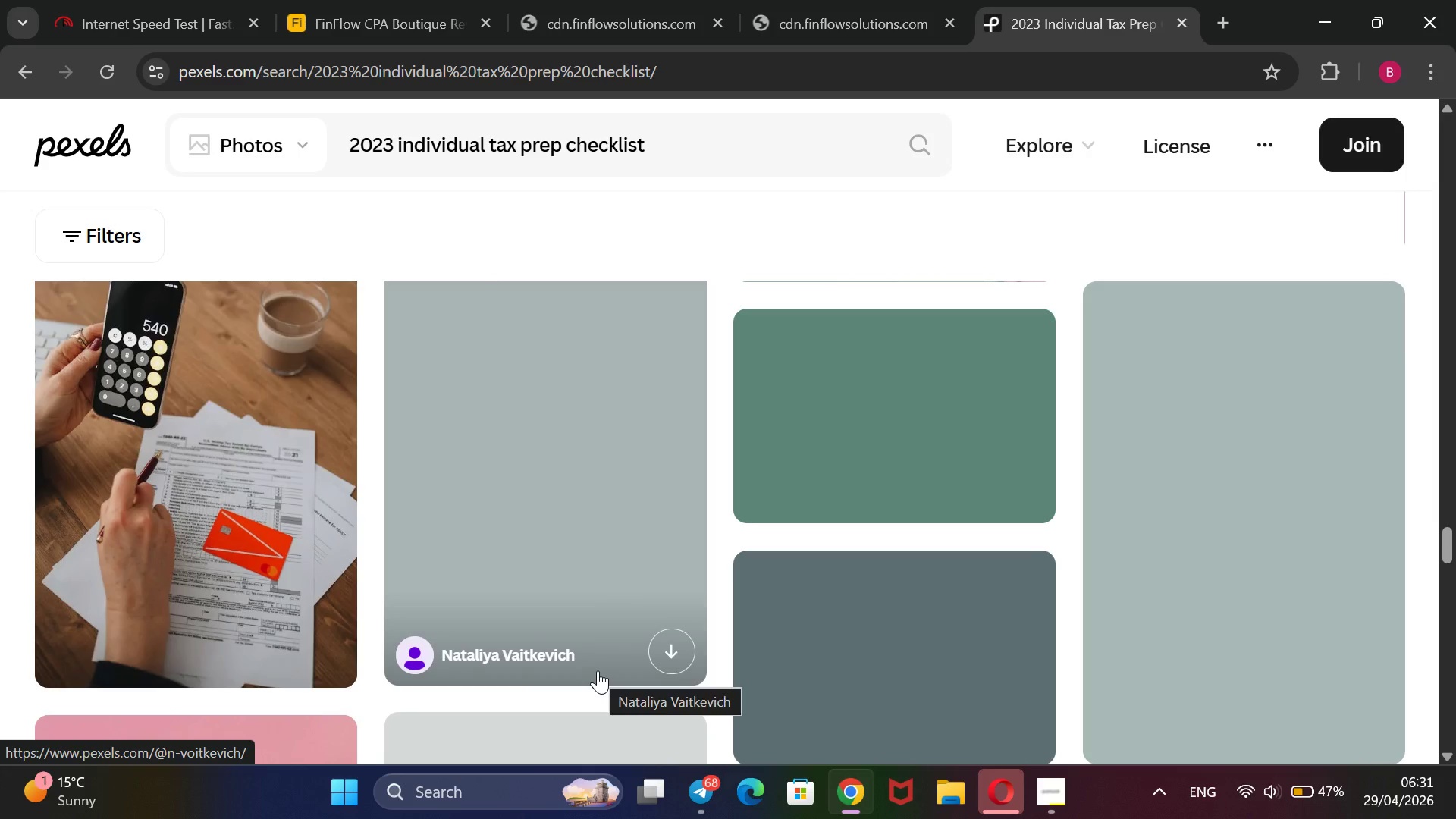 
scroll: coordinate [598, 670], scroll_direction: down, amount: 3.0
 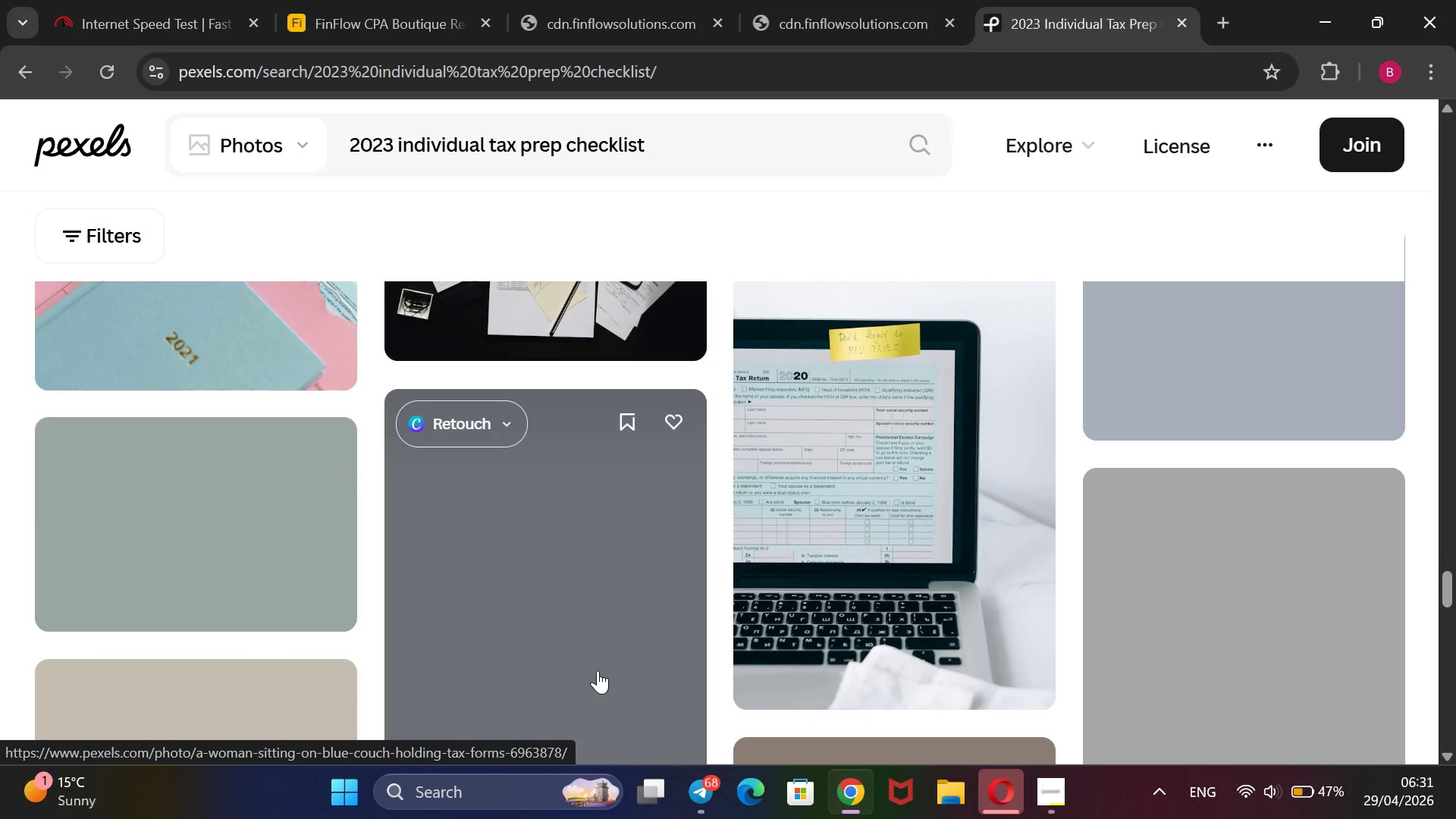 
scroll: coordinate [598, 670], scroll_direction: up, amount: 1.0
 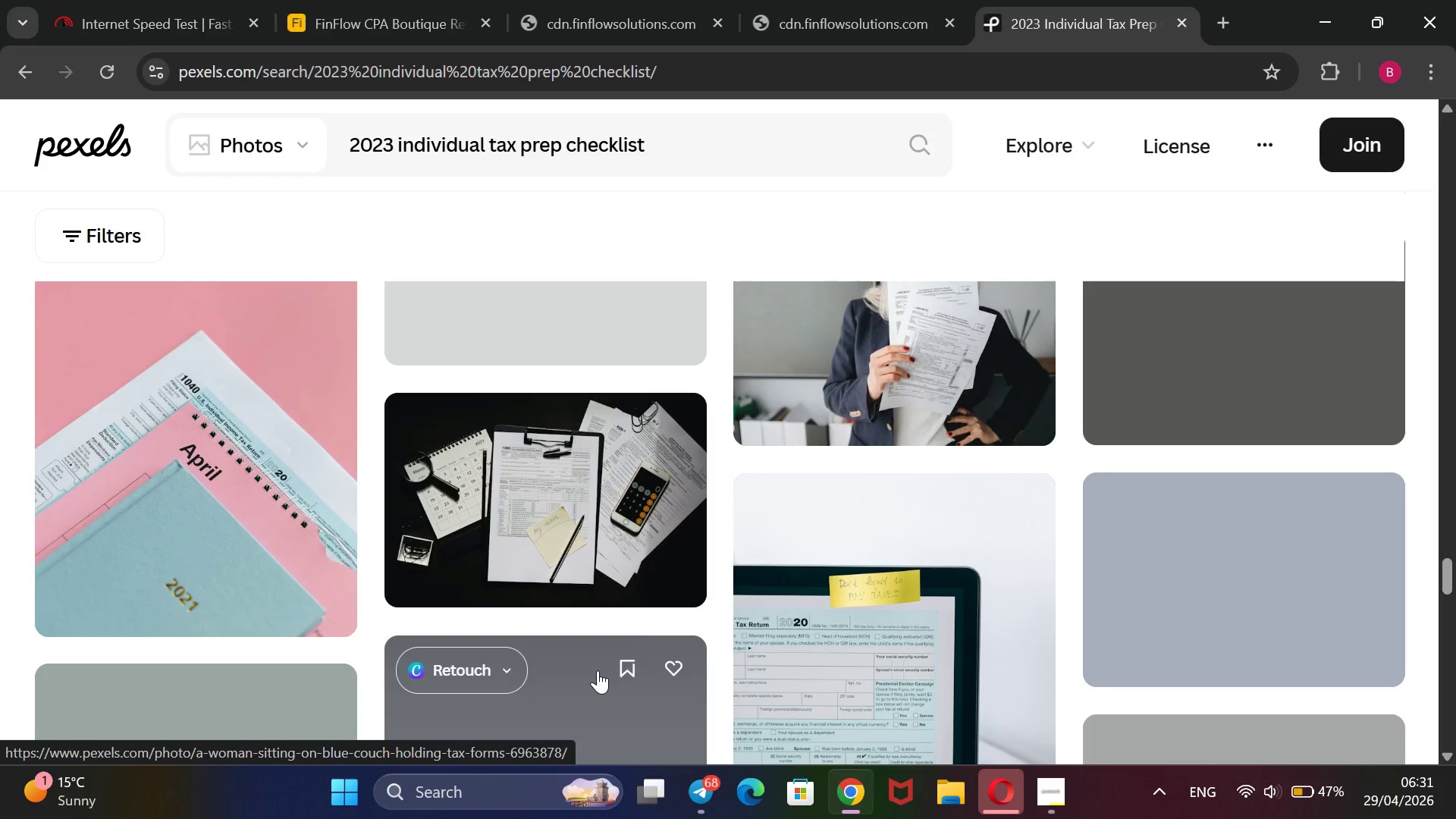 
scroll: coordinate [598, 670], scroll_direction: down, amount: 9.0
 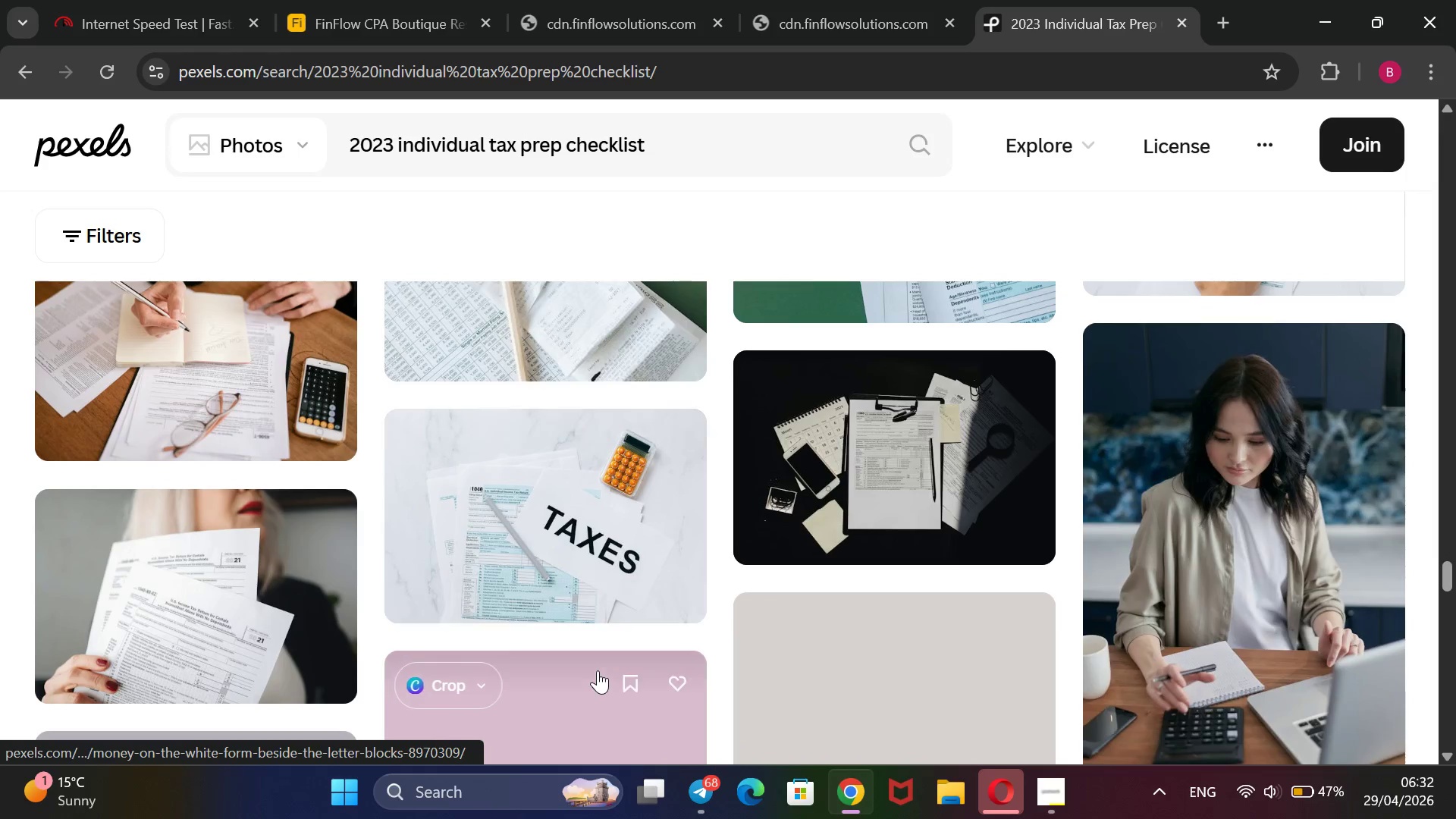 
scroll: coordinate [598, 670], scroll_direction: down, amount: 3.0
 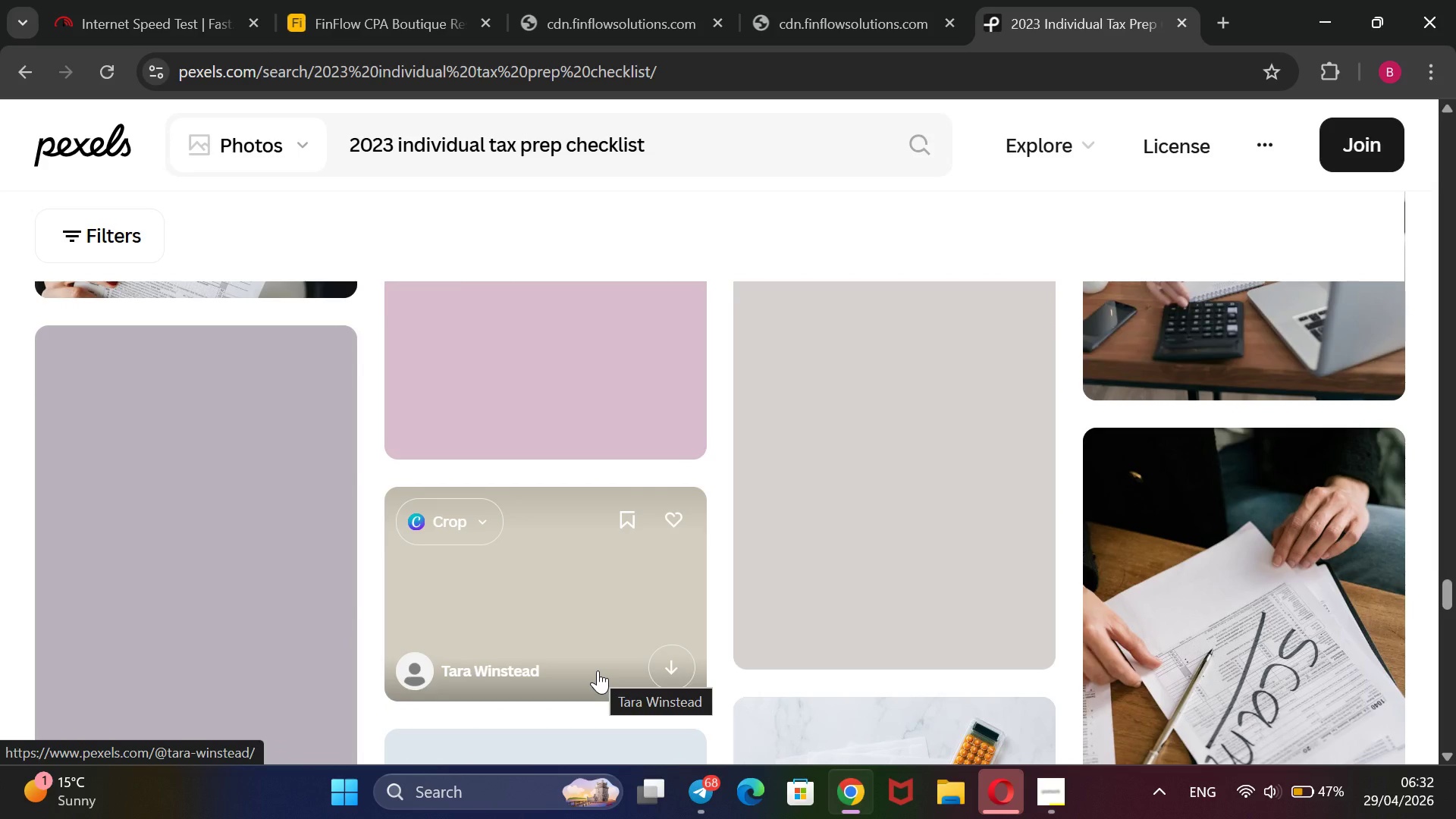 
scroll: coordinate [598, 670], scroll_direction: up, amount: 4.0
 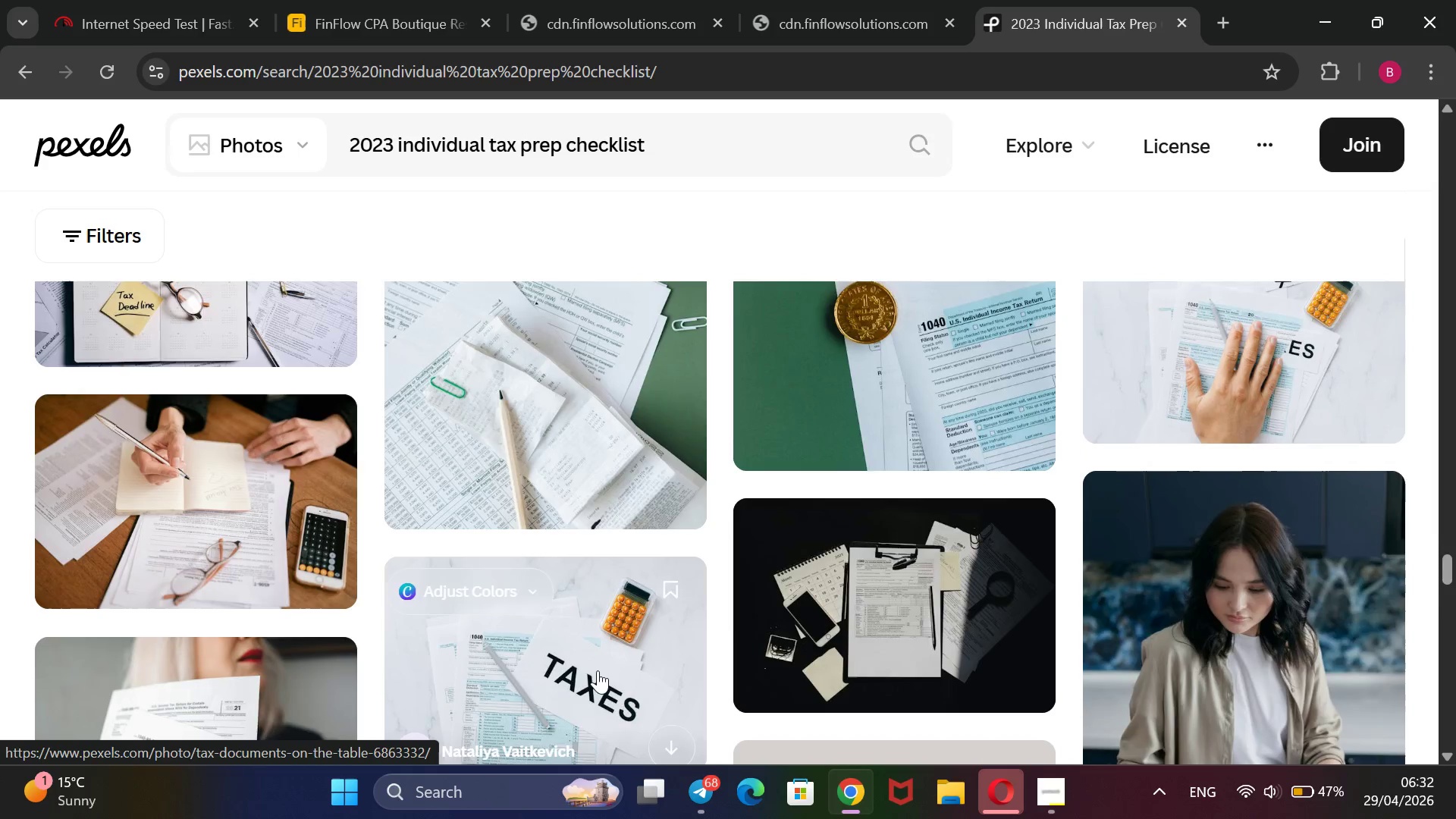 
scroll: coordinate [598, 670], scroll_direction: down, amount: 4.0
 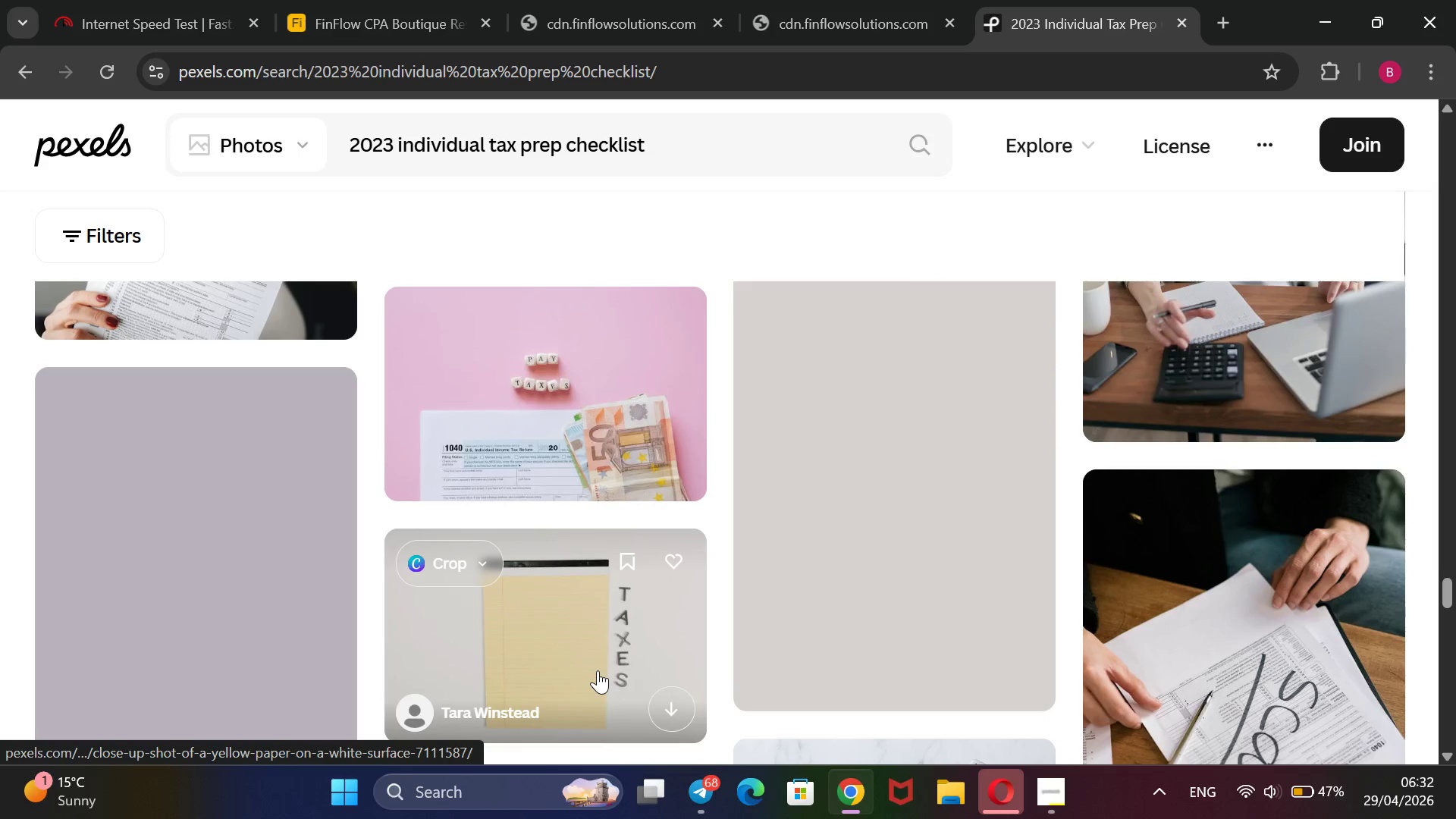 
scroll: coordinate [598, 670], scroll_direction: up, amount: 27.0
 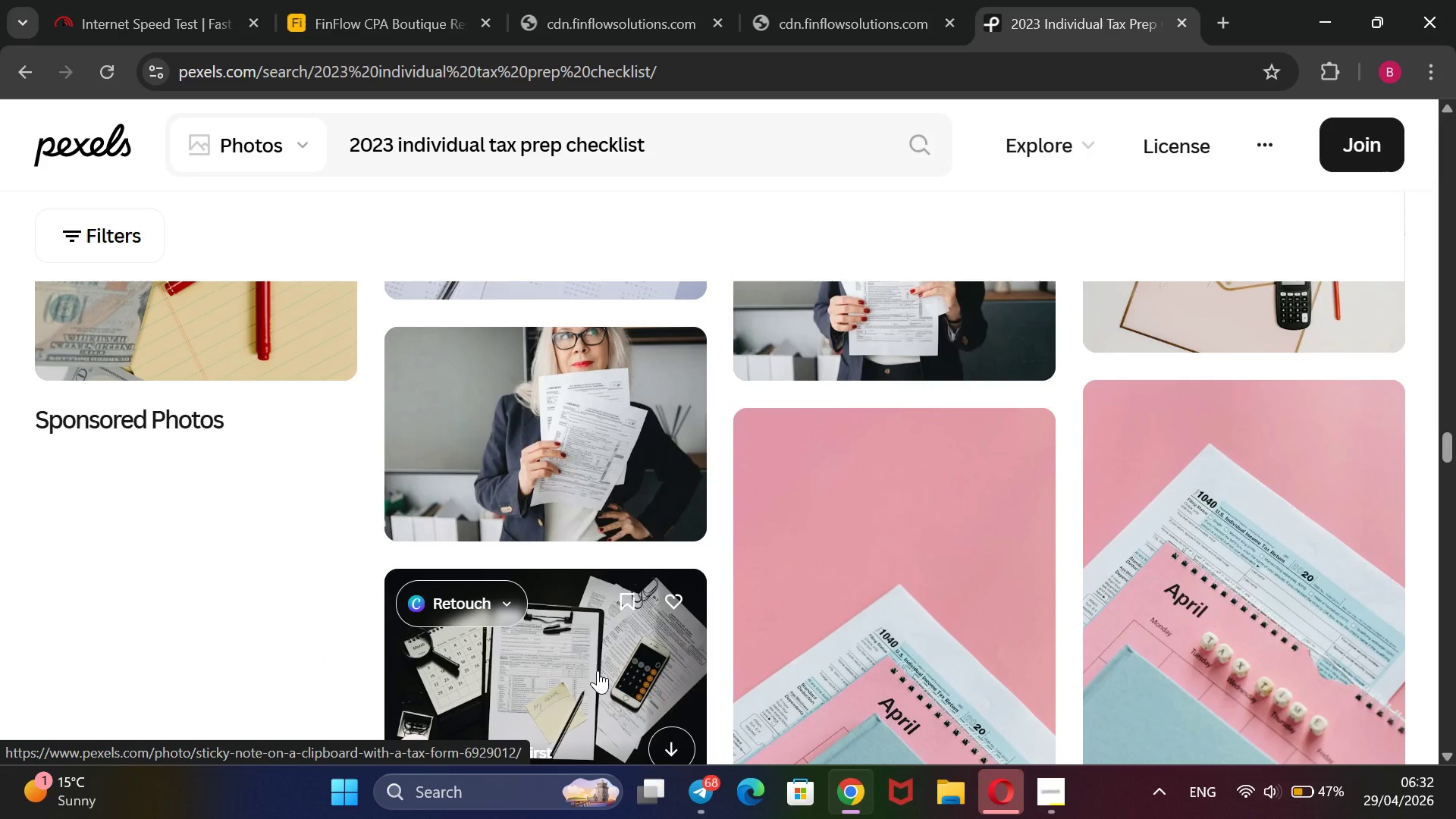 
left_click([598, 670])
 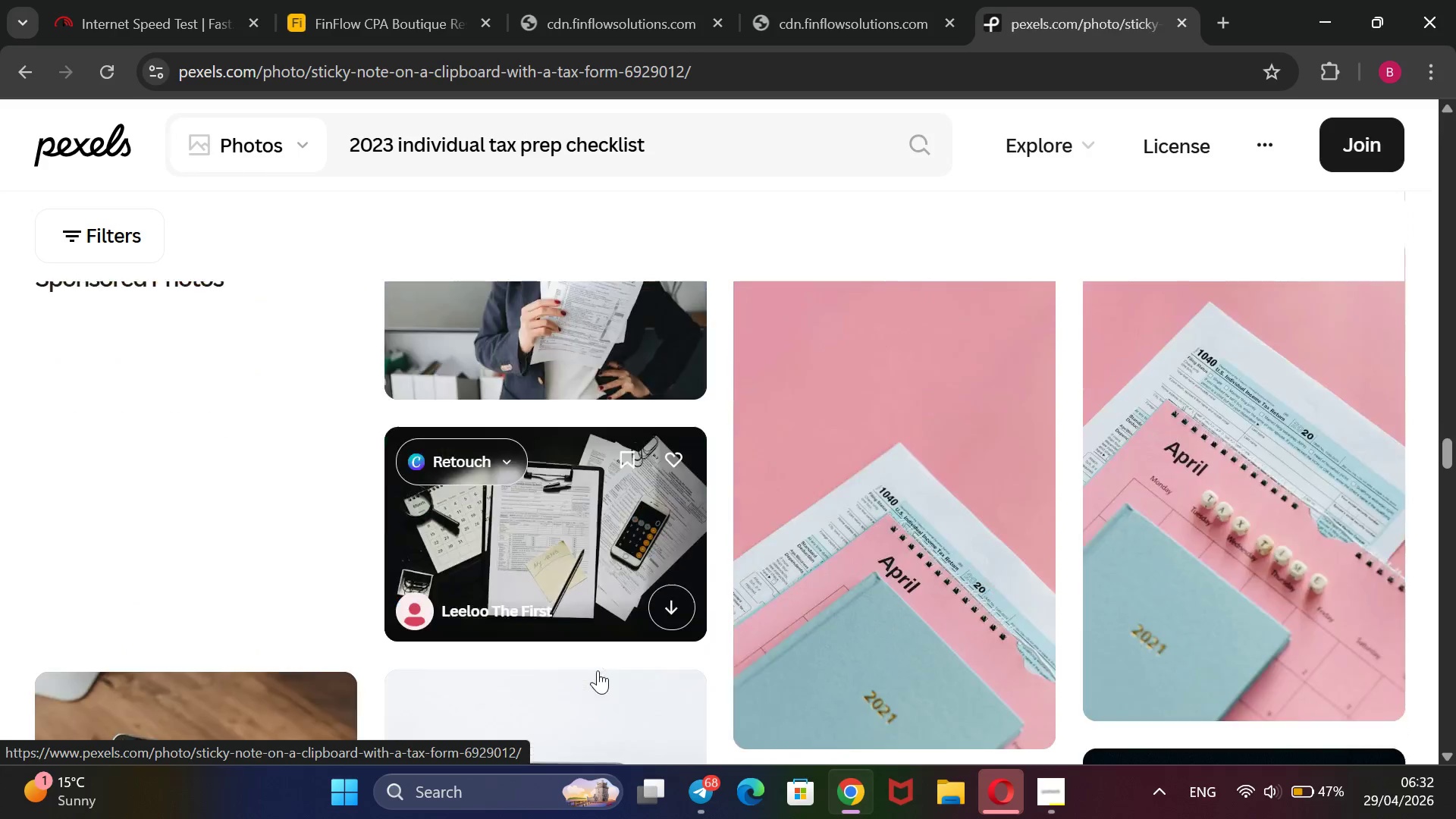 
scroll: coordinate [598, 670], scroll_direction: up, amount: 1.0
 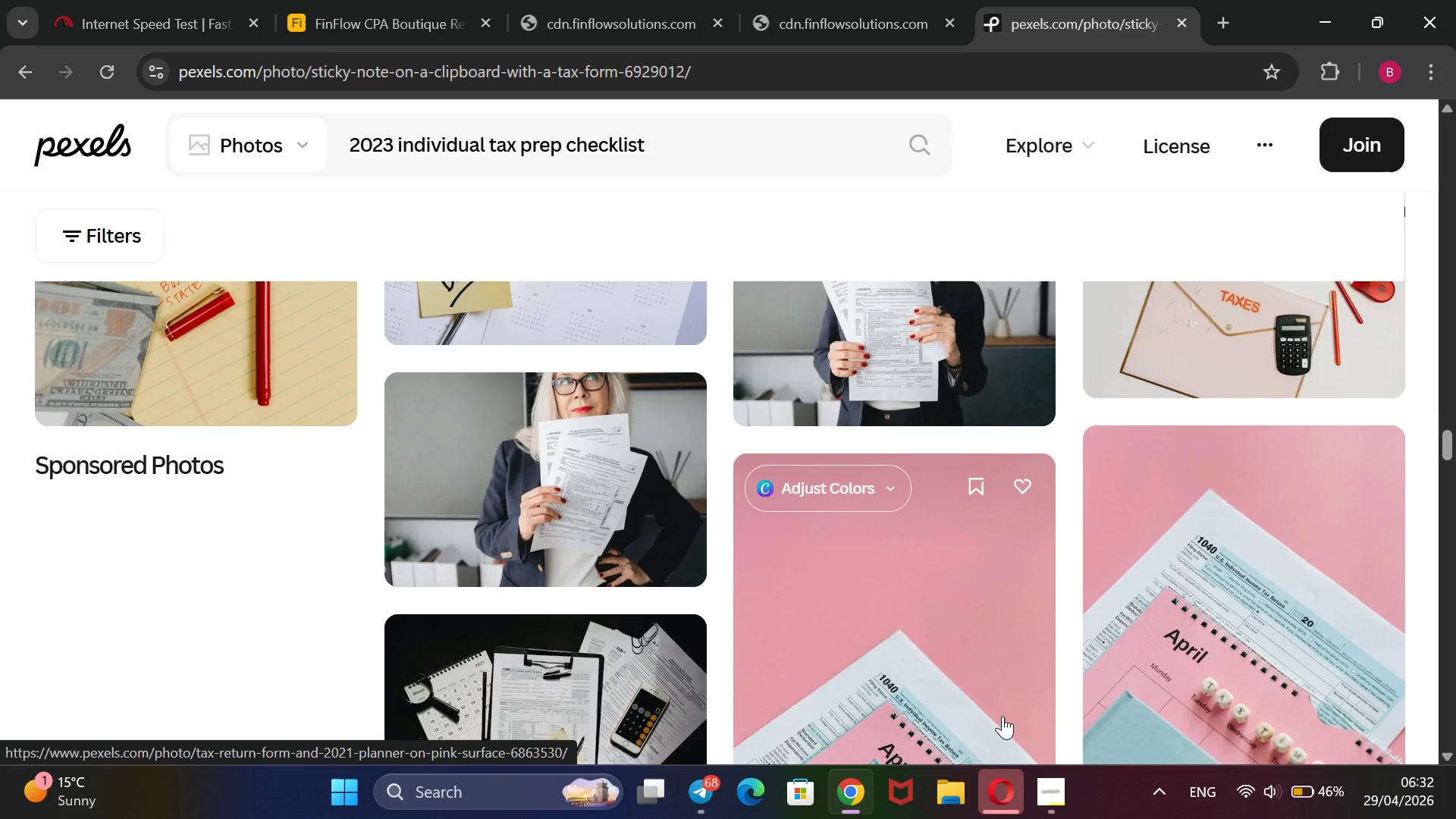 
scroll: coordinate [1003, 716], scroll_direction: down, amount: 2.0
 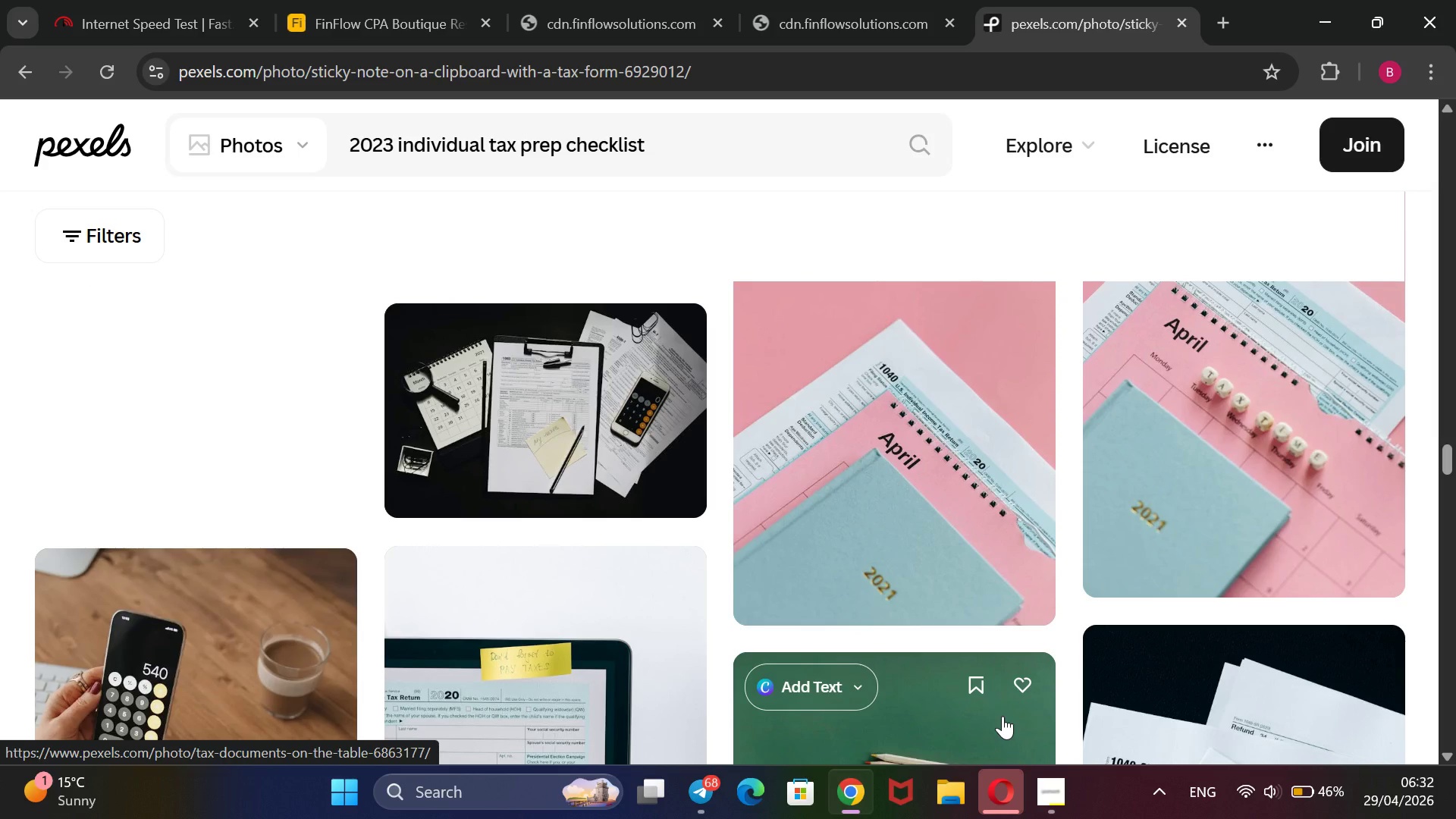 
scroll: coordinate [1003, 716], scroll_direction: up, amount: 16.0
 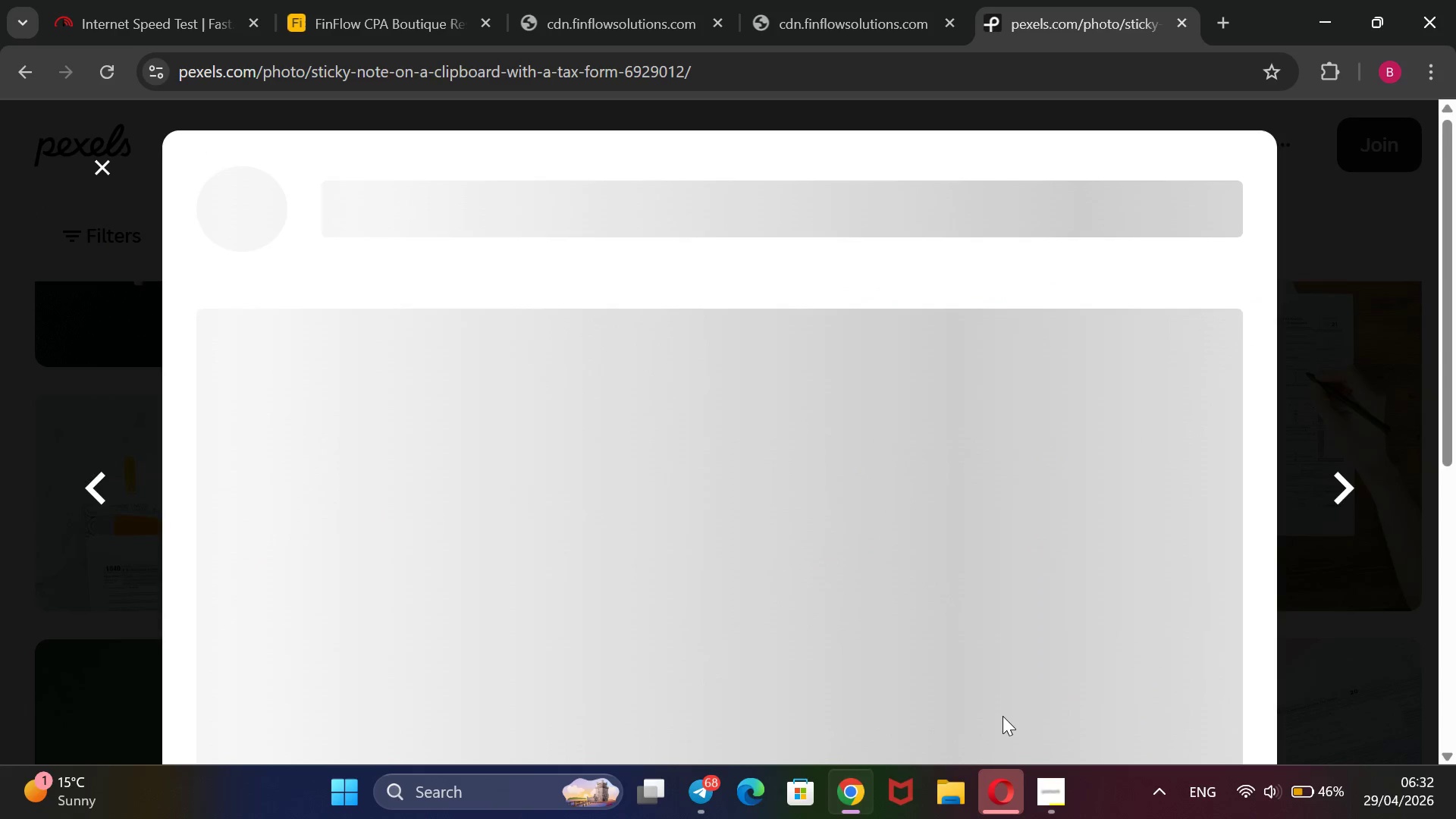 
scroll: coordinate [1003, 716], scroll_direction: down, amount: 1.0
 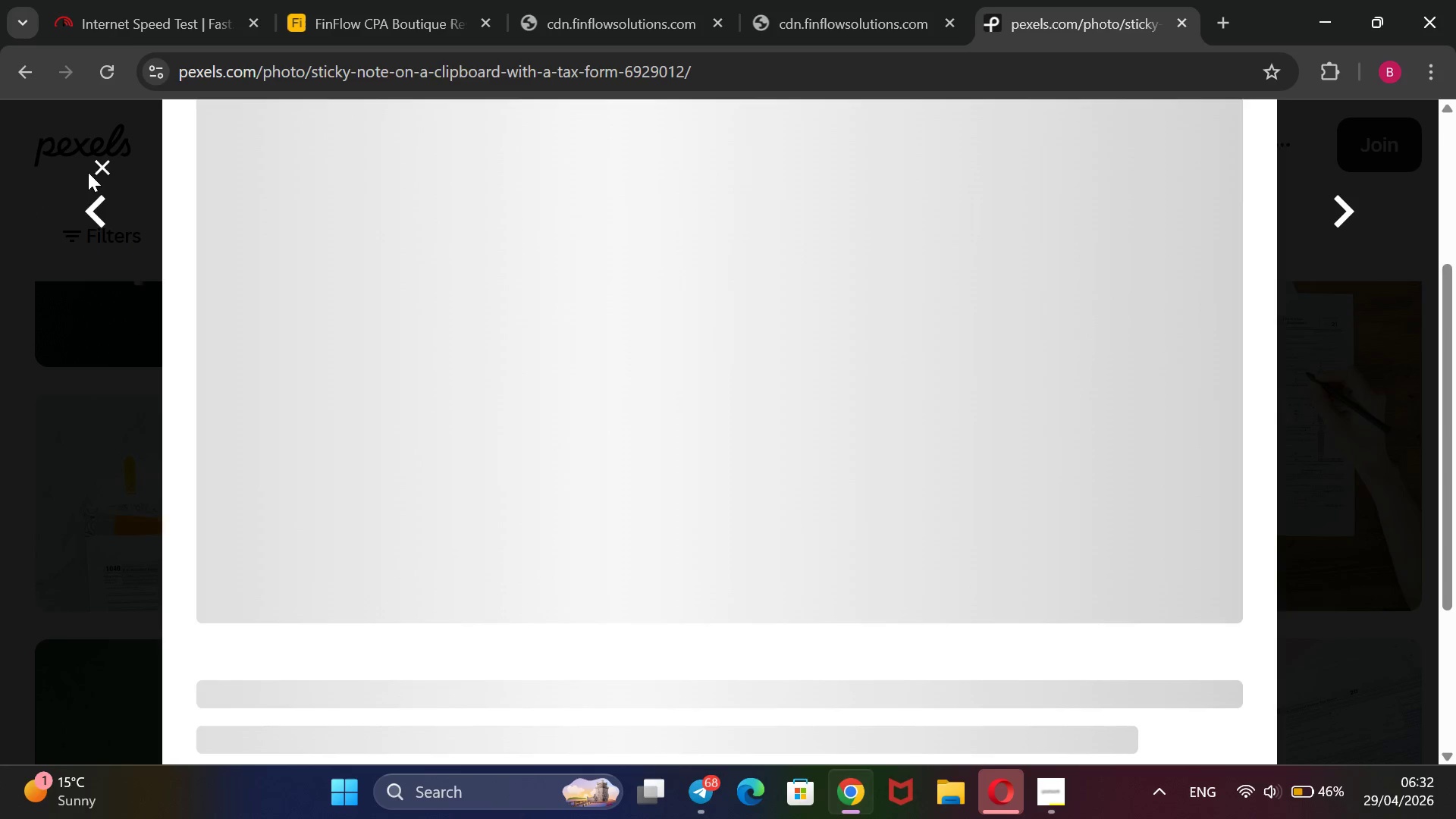 
left_click([108, 167])
 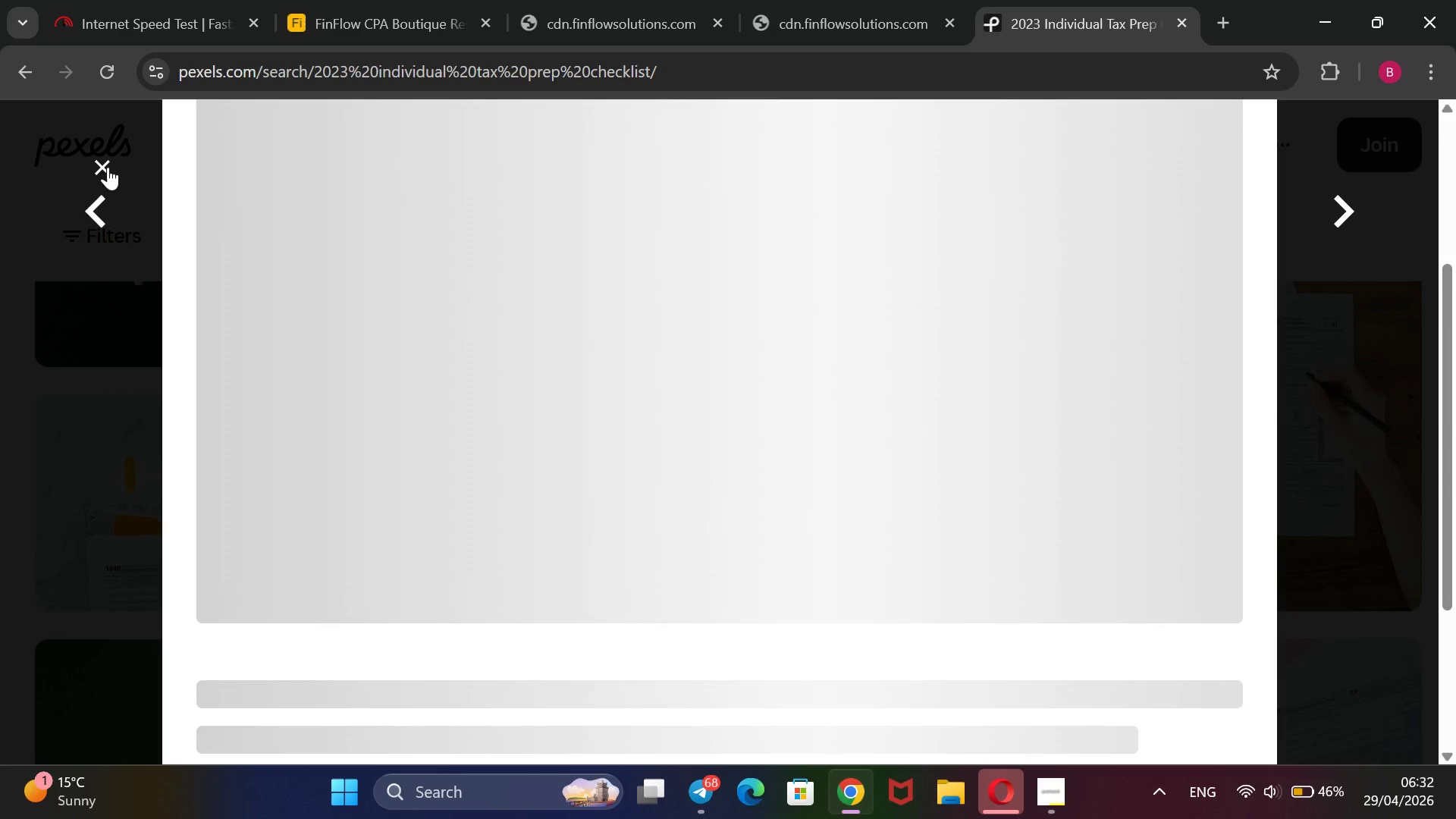 
left_click([108, 167])
 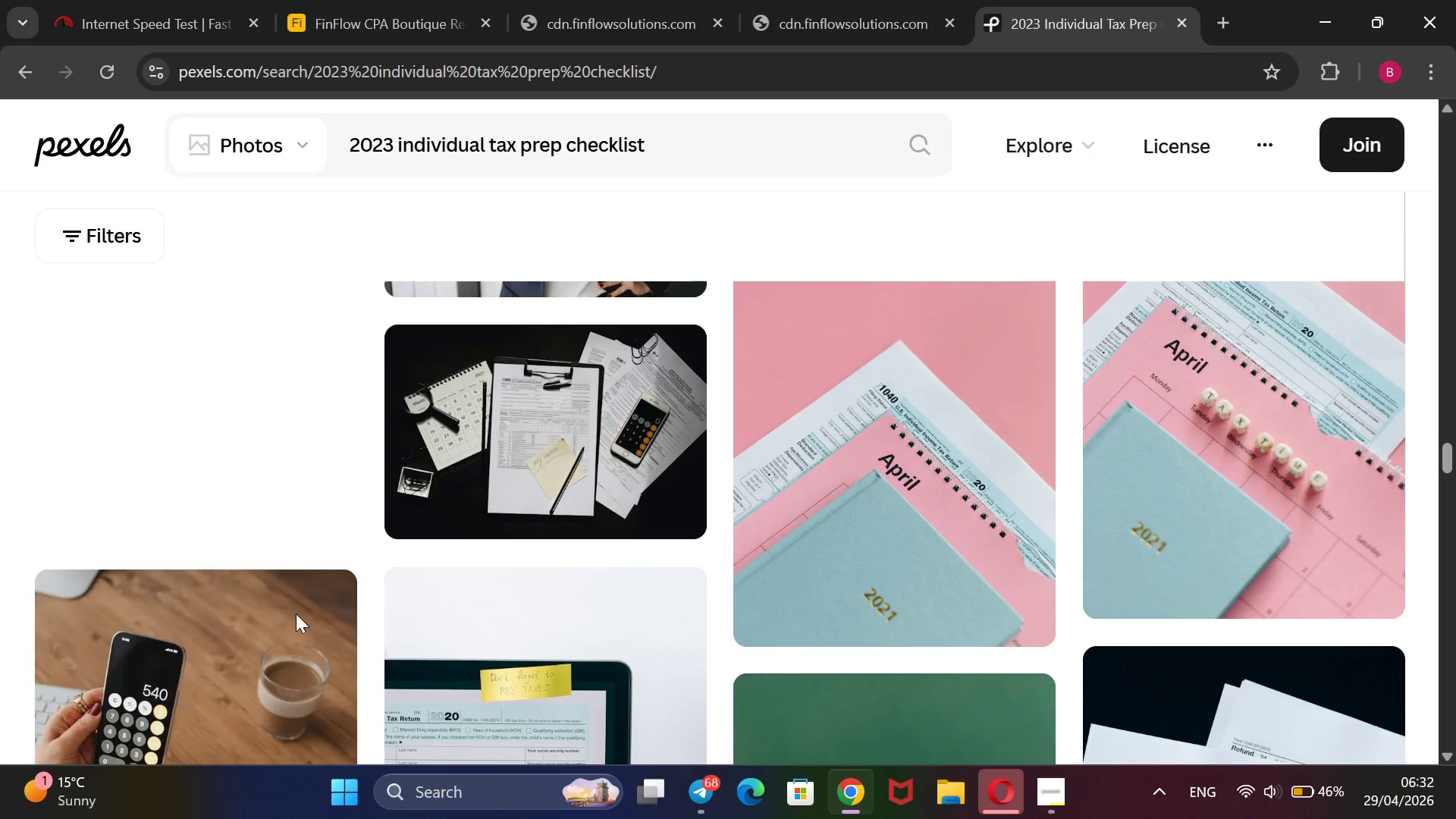 
scroll: coordinate [397, 468], scroll_direction: up, amount: 12.0
 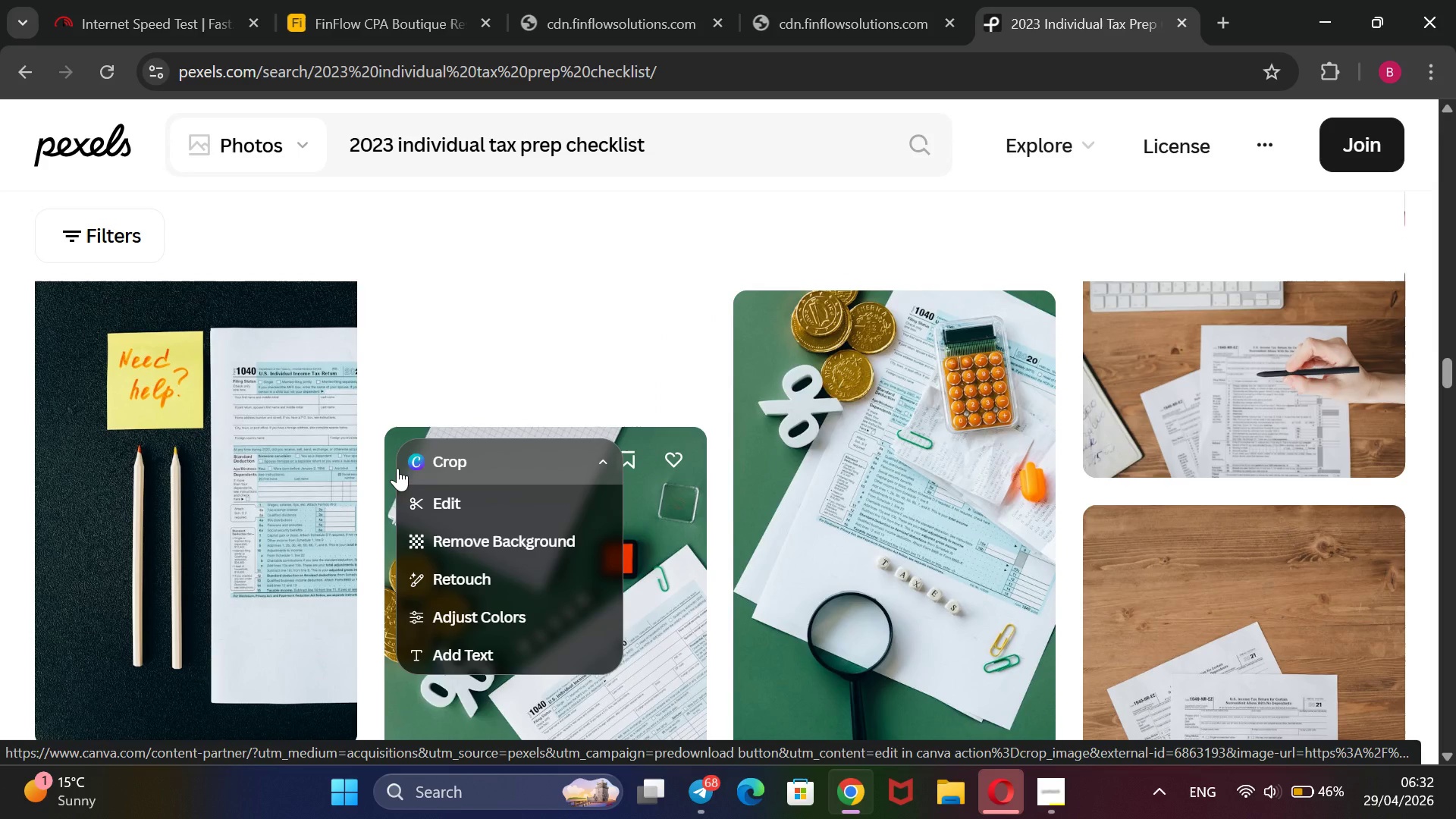 
scroll: coordinate [397, 468], scroll_direction: down, amount: 1.0
 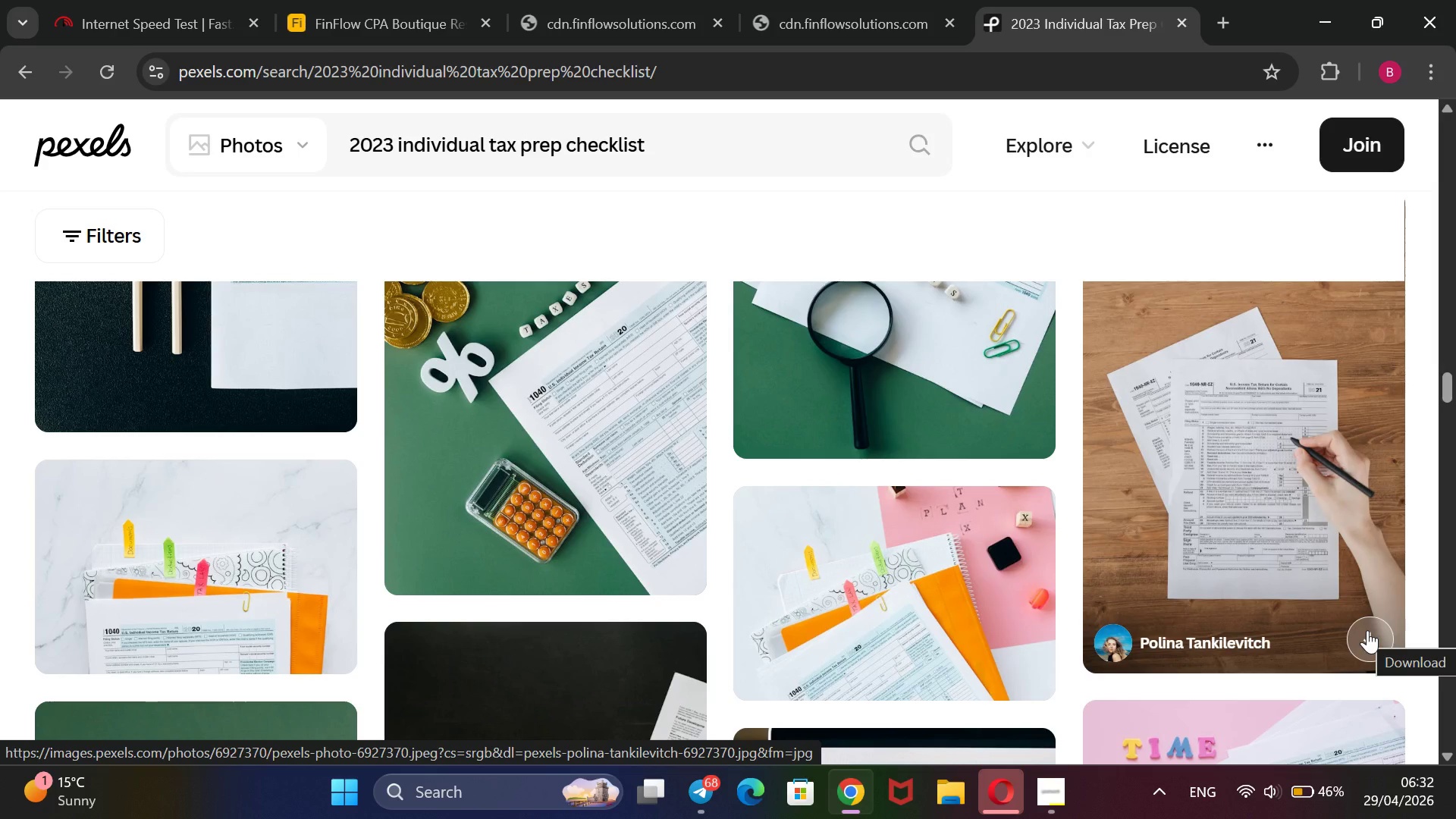 
left_click([1367, 630])
 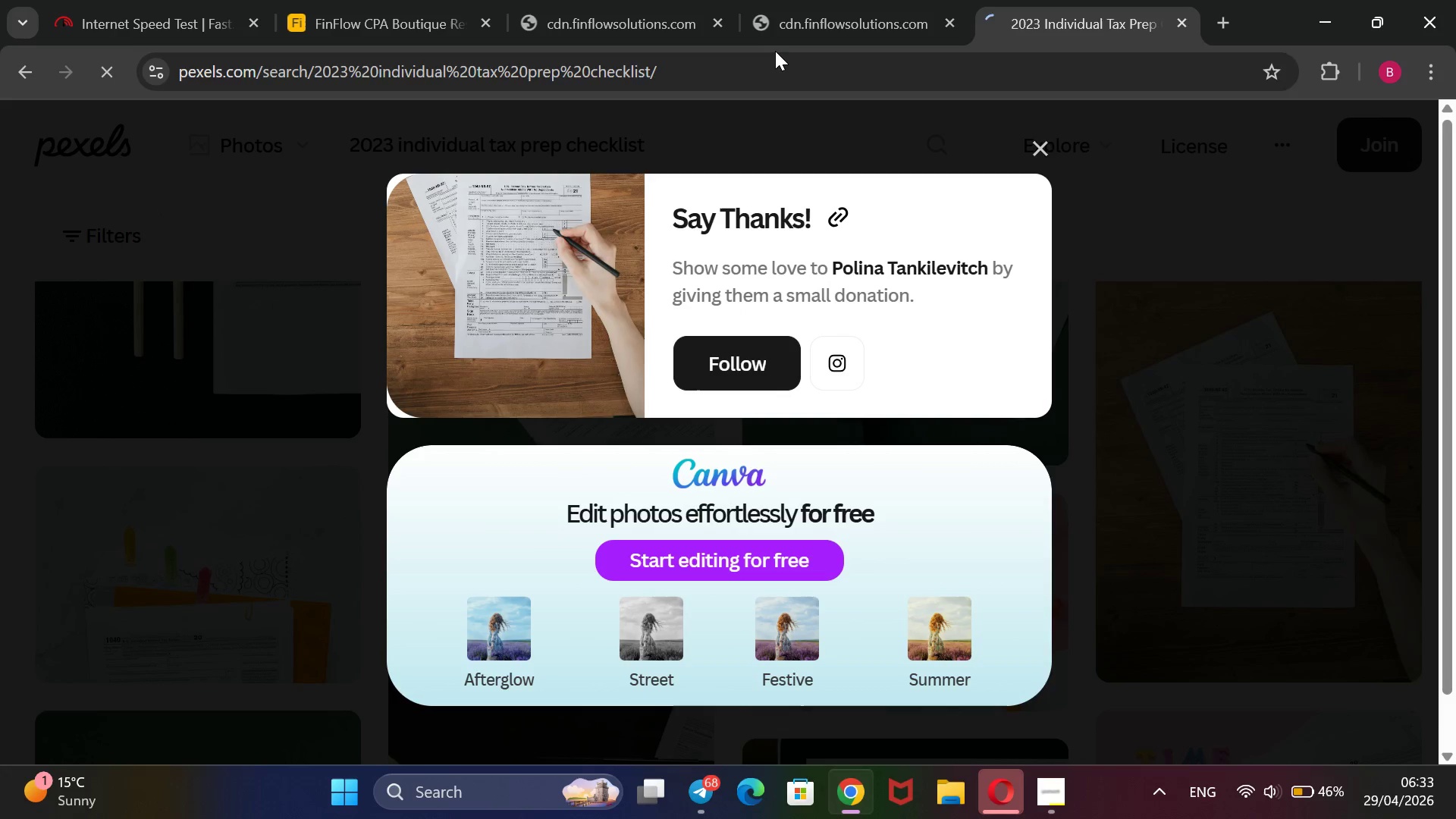 
wait(6.75)
 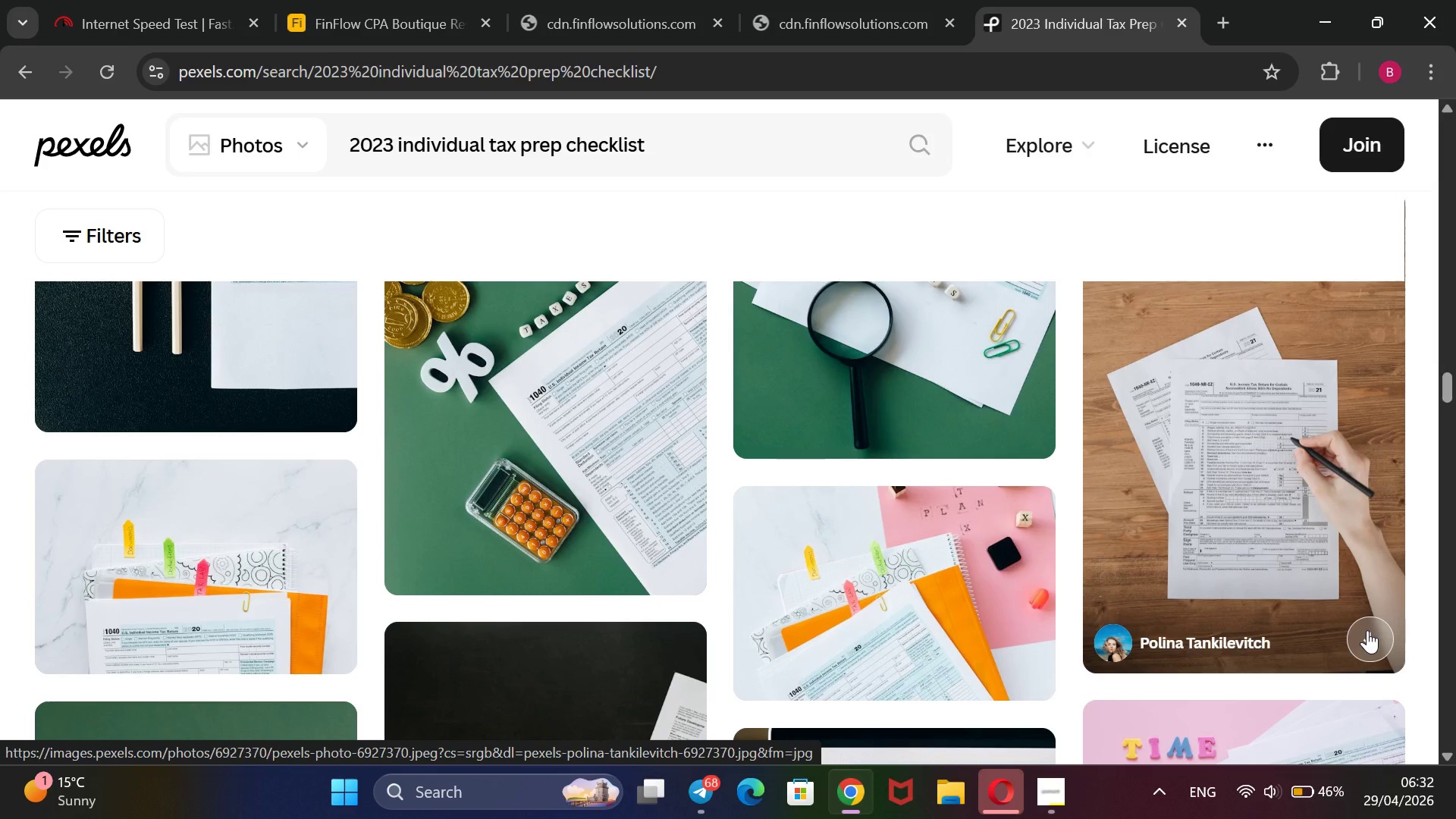 
left_click([326, 0])
 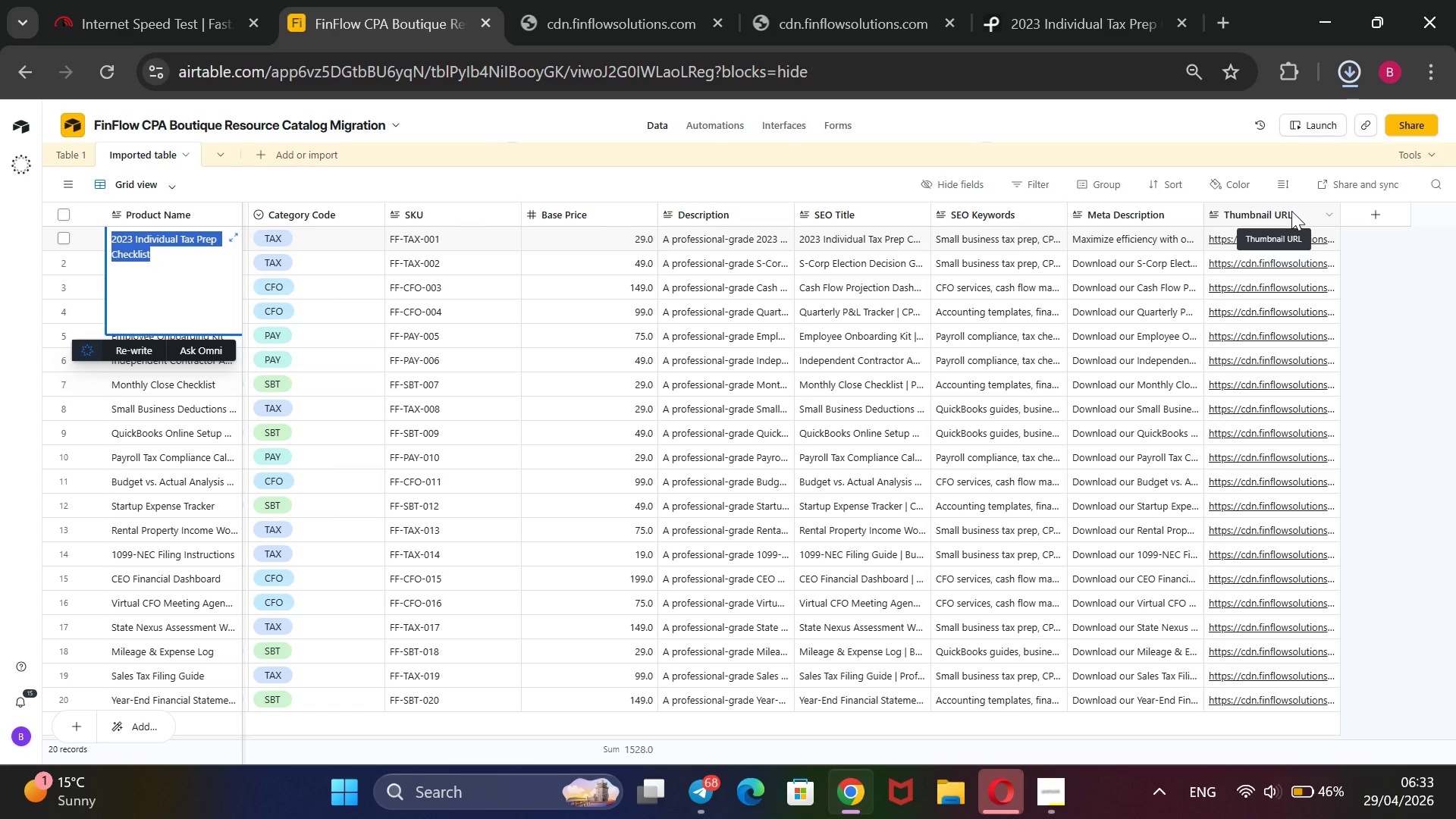 
wait(7.98)
 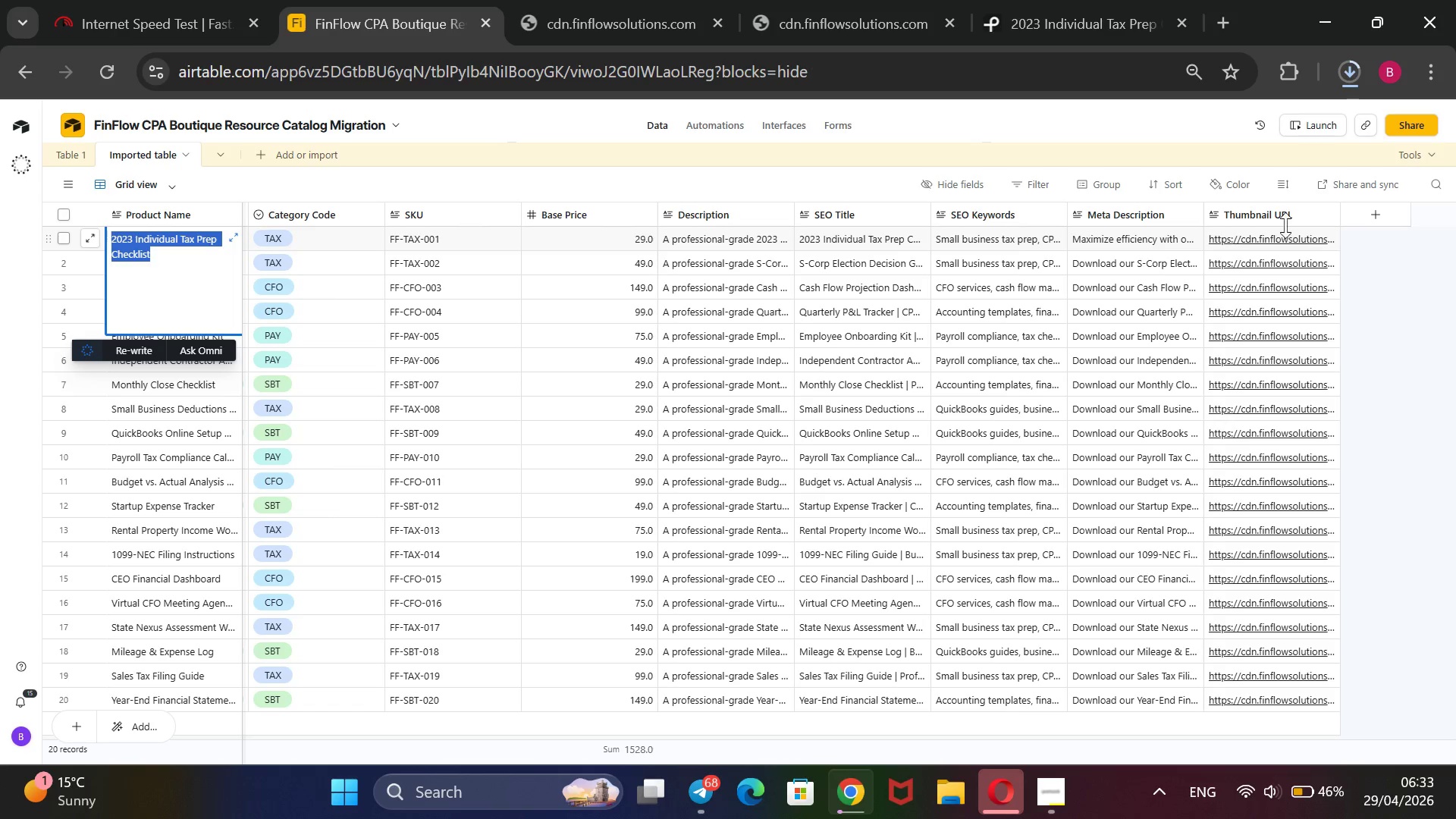 
right_click([1290, 209])
 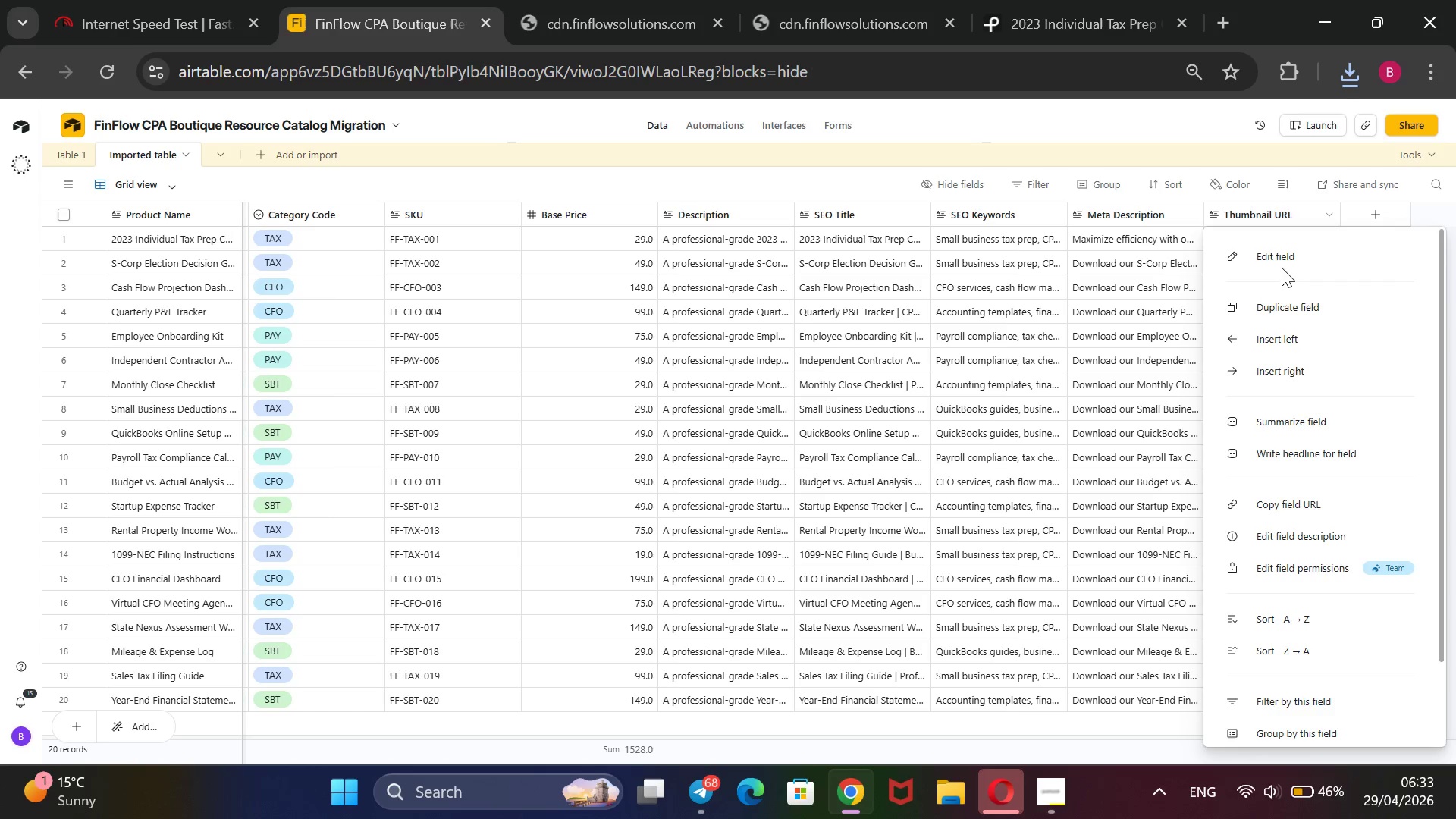 
left_click([1294, 256])
 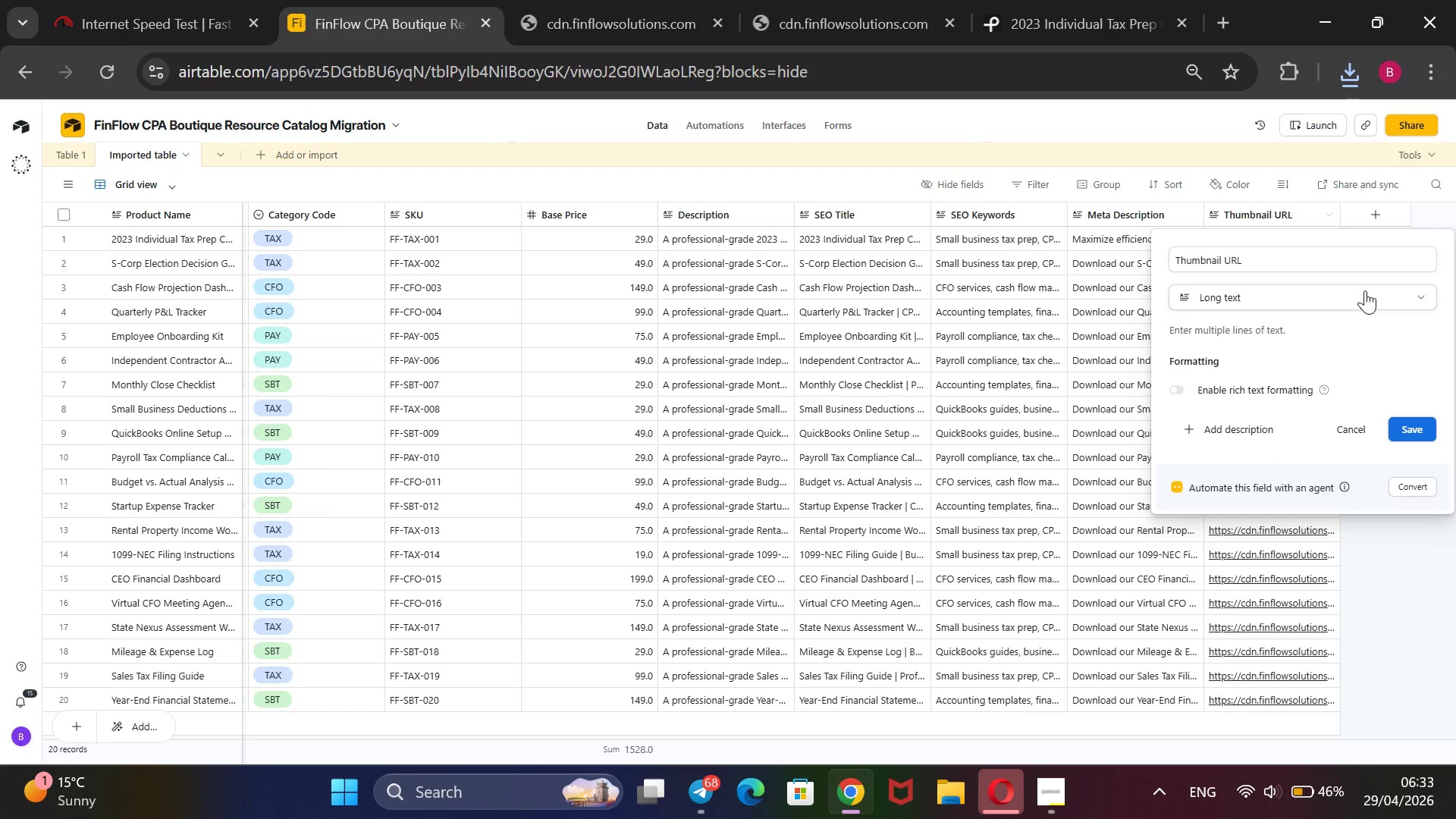 
wait(5.95)
 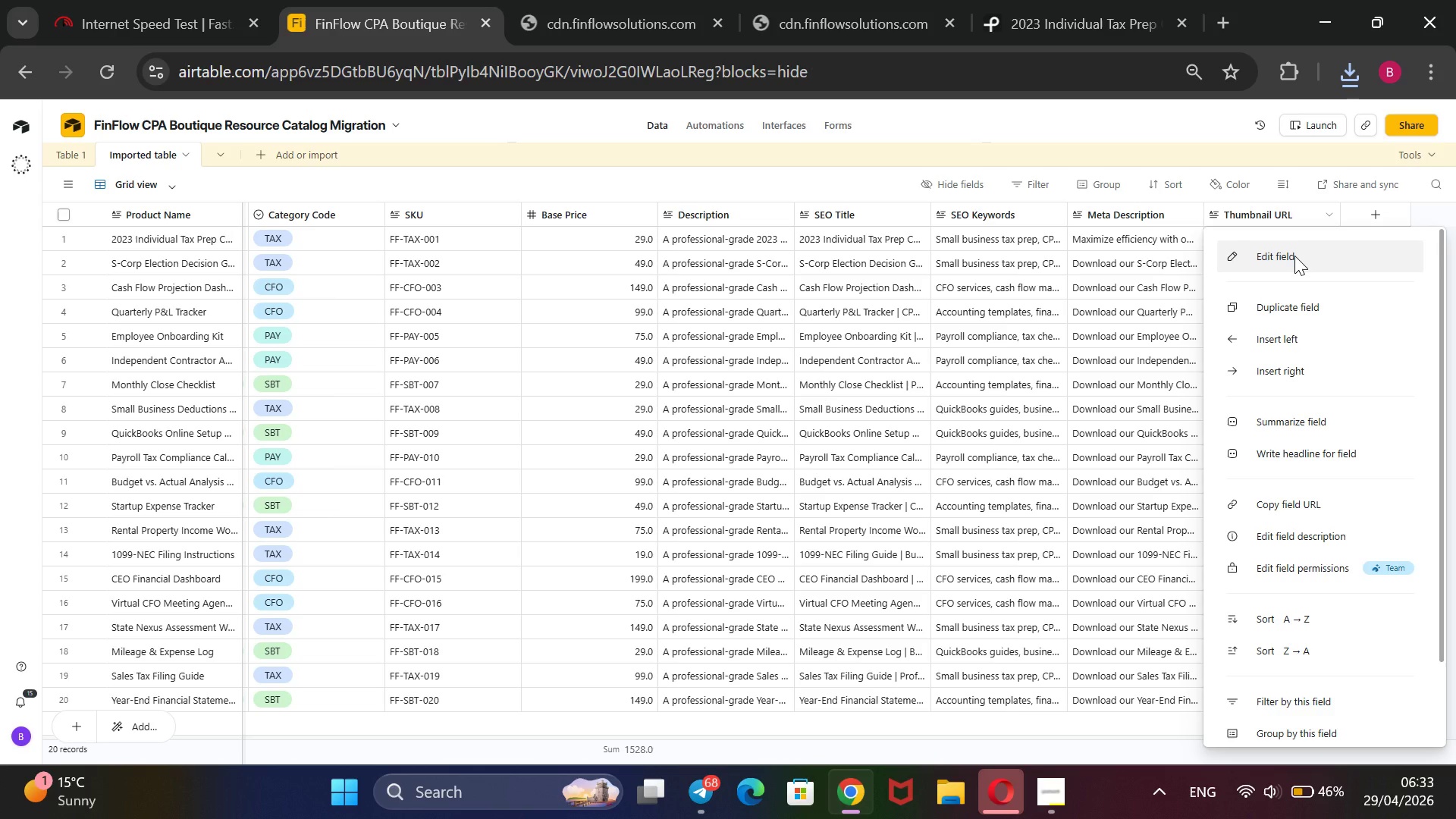 
left_click([1354, 425])
 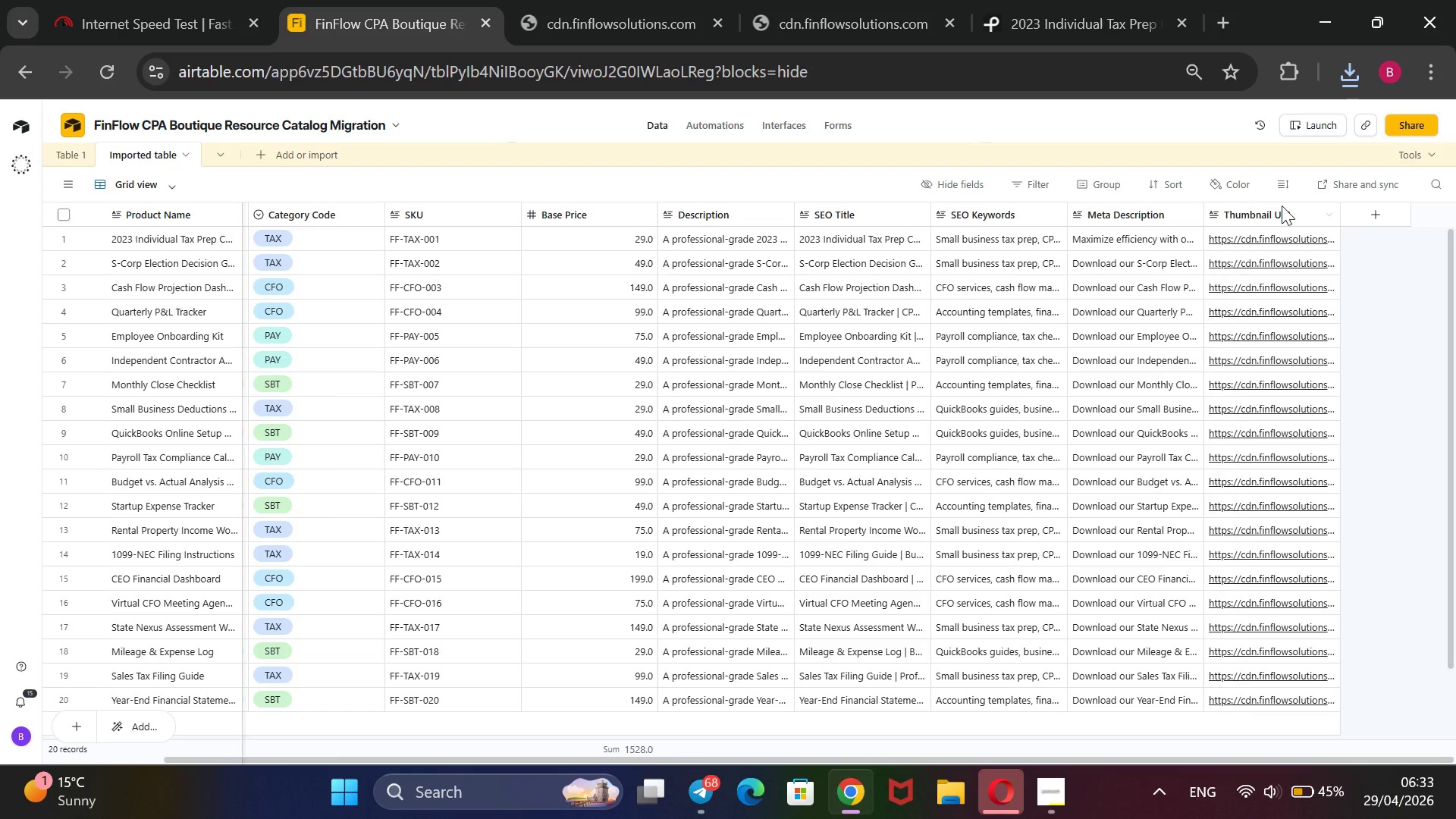 
right_click([1282, 209])
 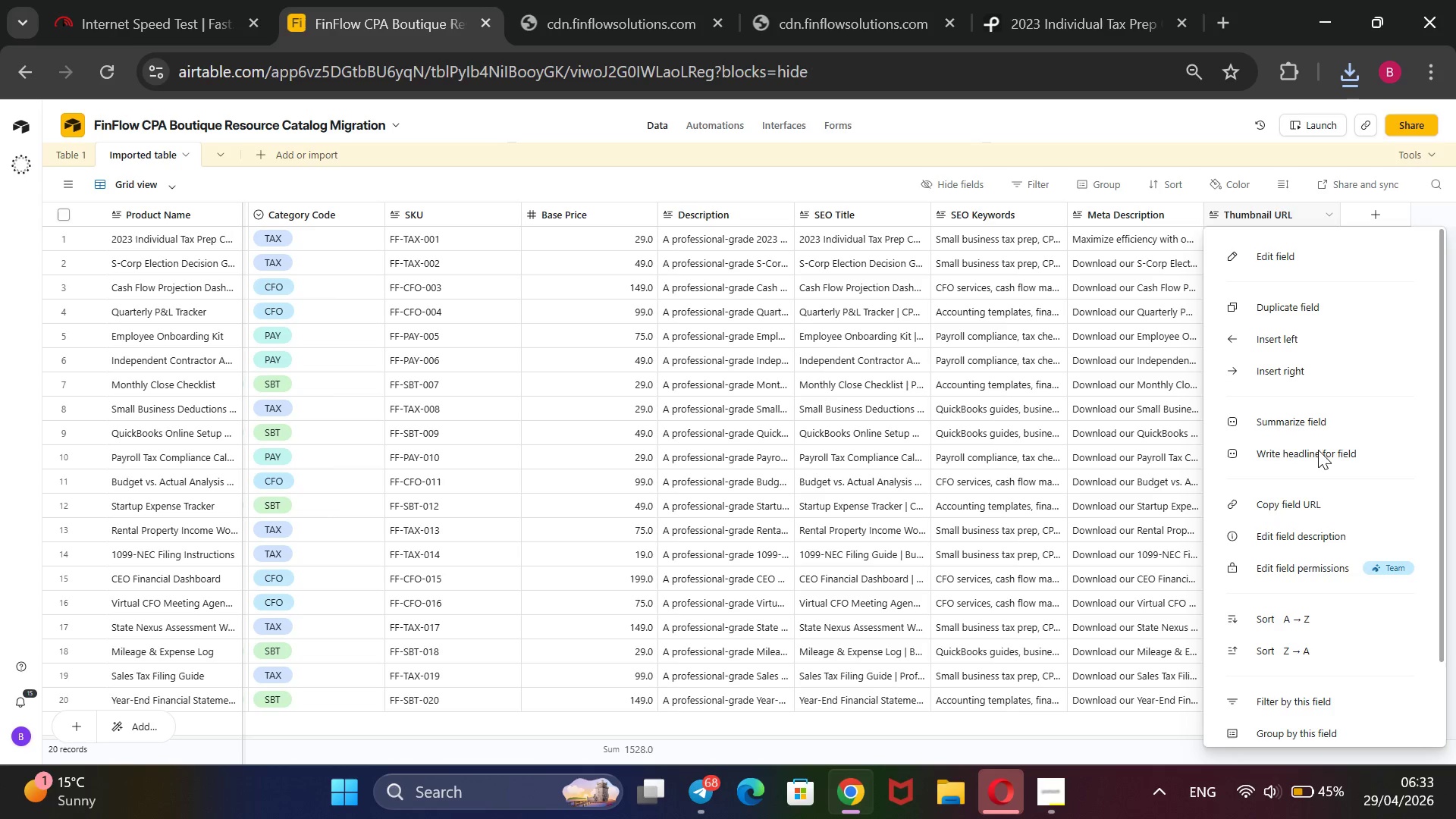 
scroll: coordinate [1308, 524], scroll_direction: down, amount: 6.0
 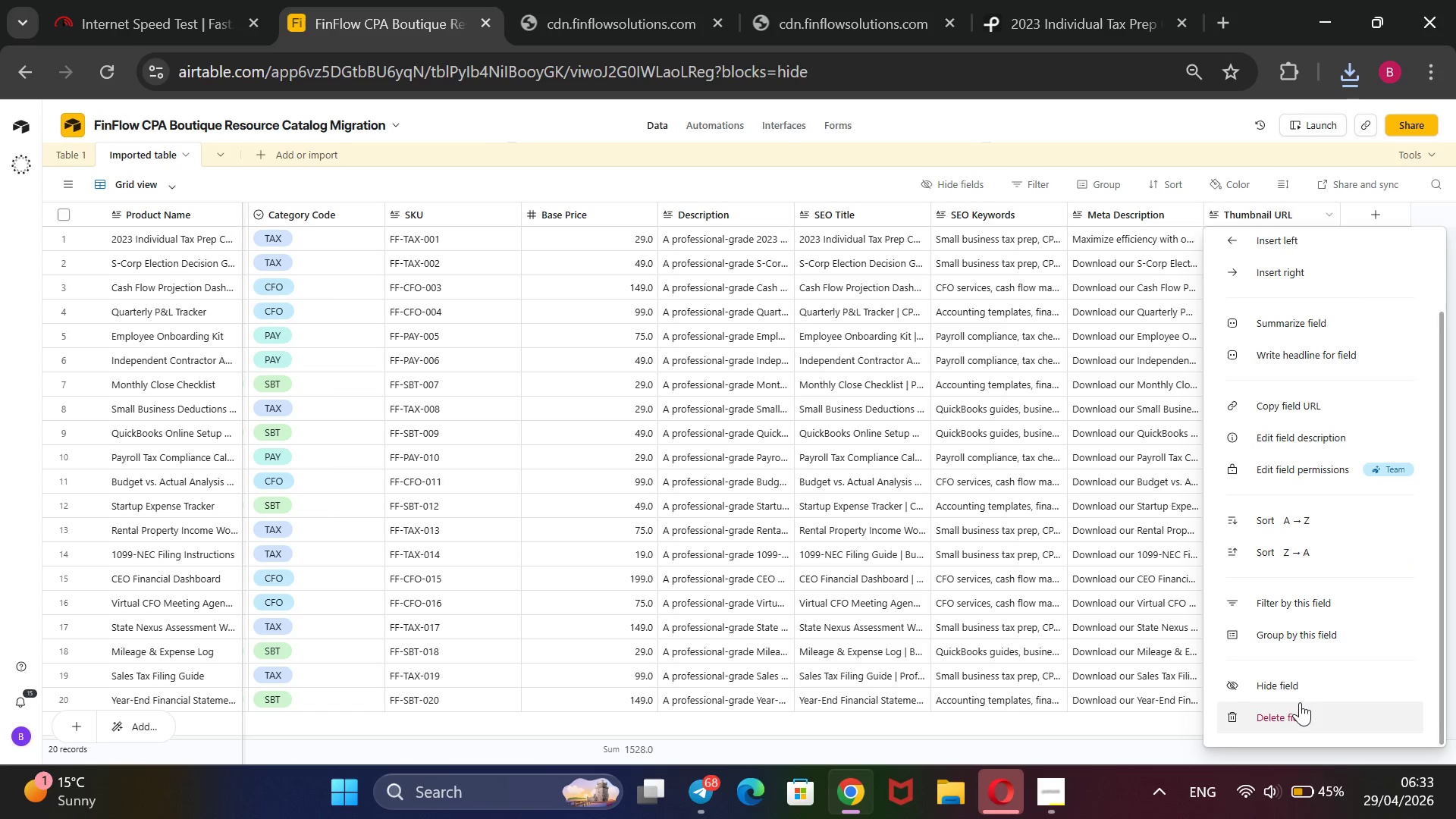 
left_click([1300, 703])
 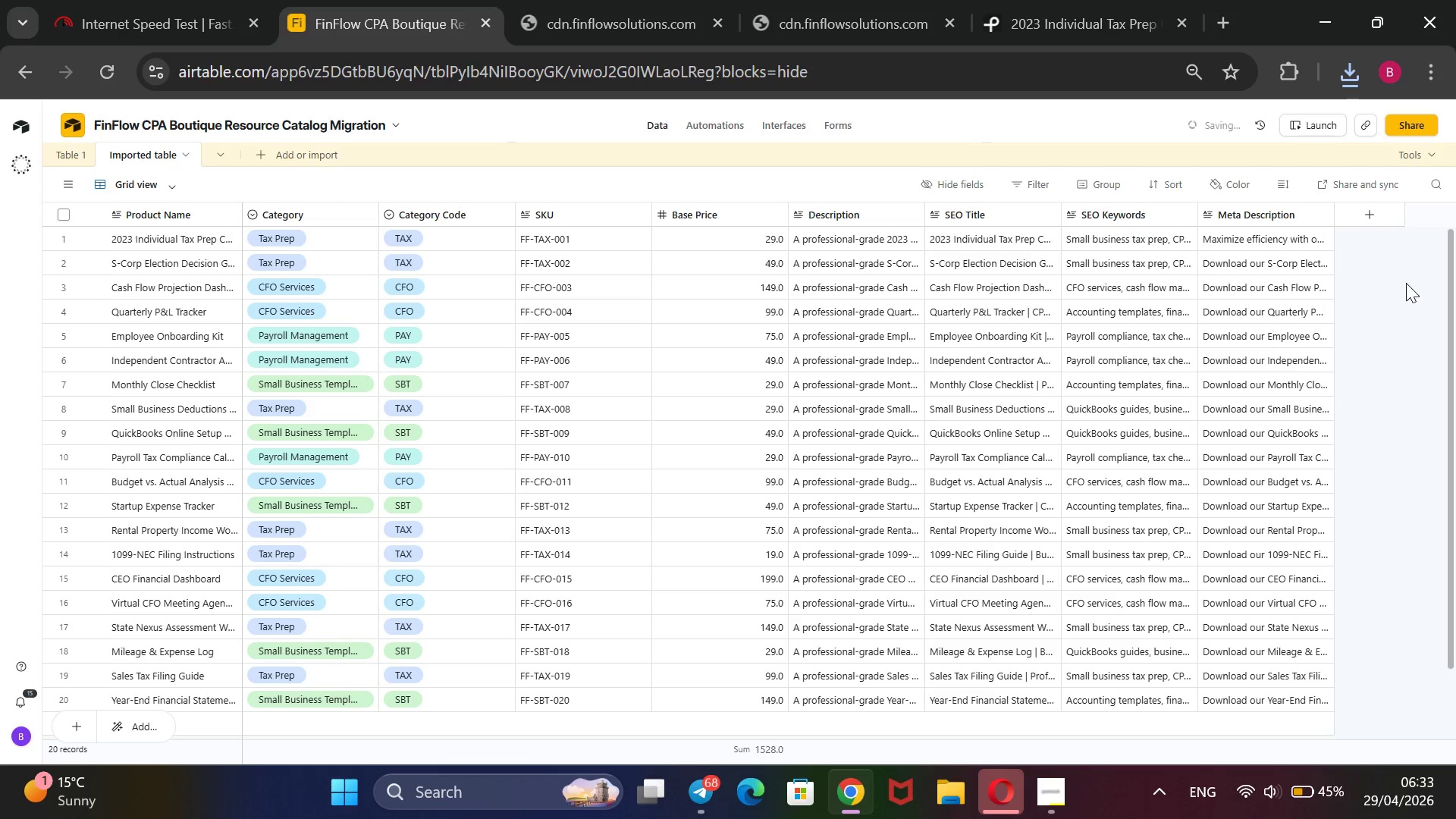 
wait(16.11)
 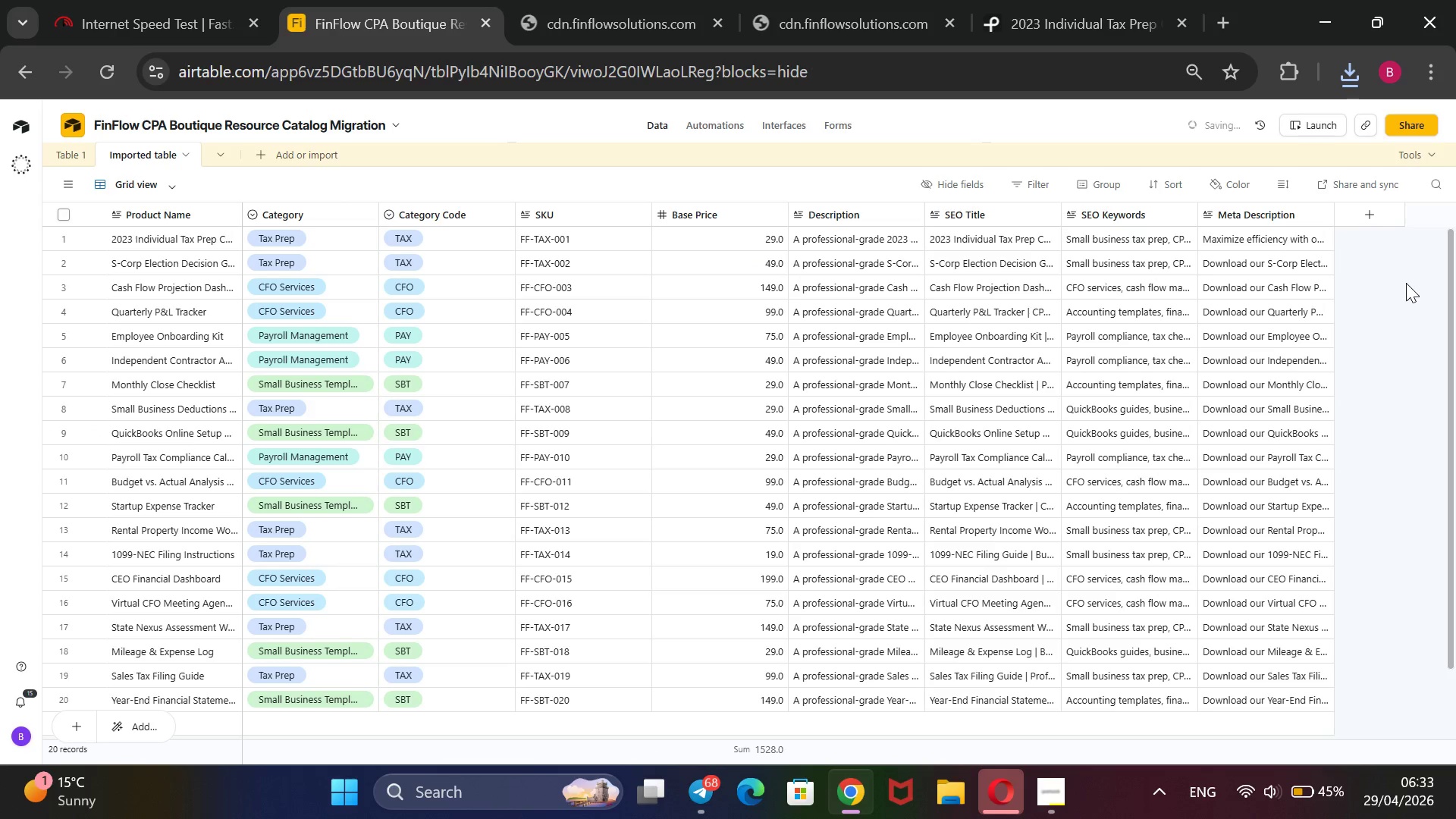 
scroll: coordinate [1367, 573], scroll_direction: down, amount: 18.0
 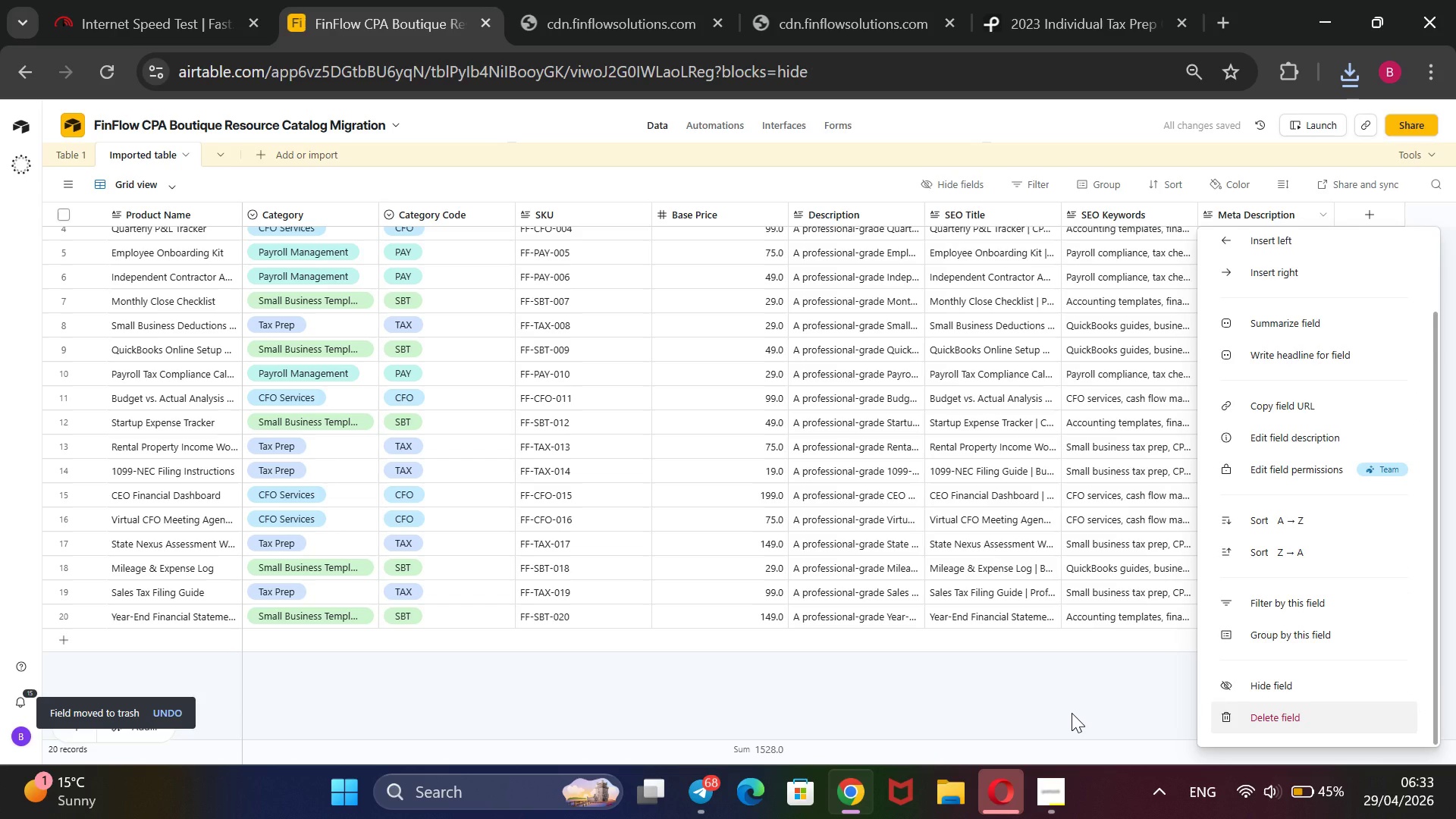 
left_click([1056, 677])
 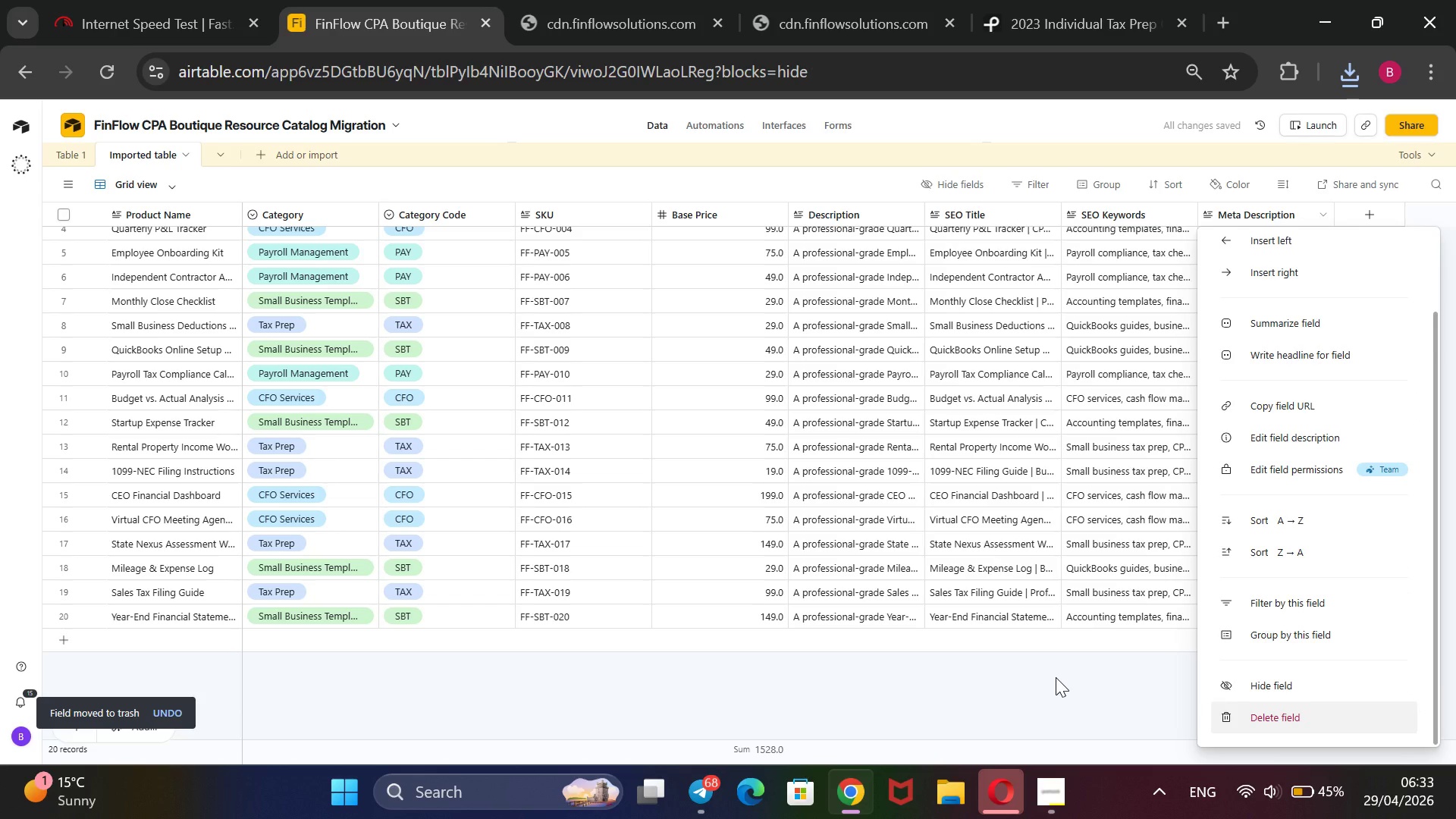 
double_click([1056, 677])
 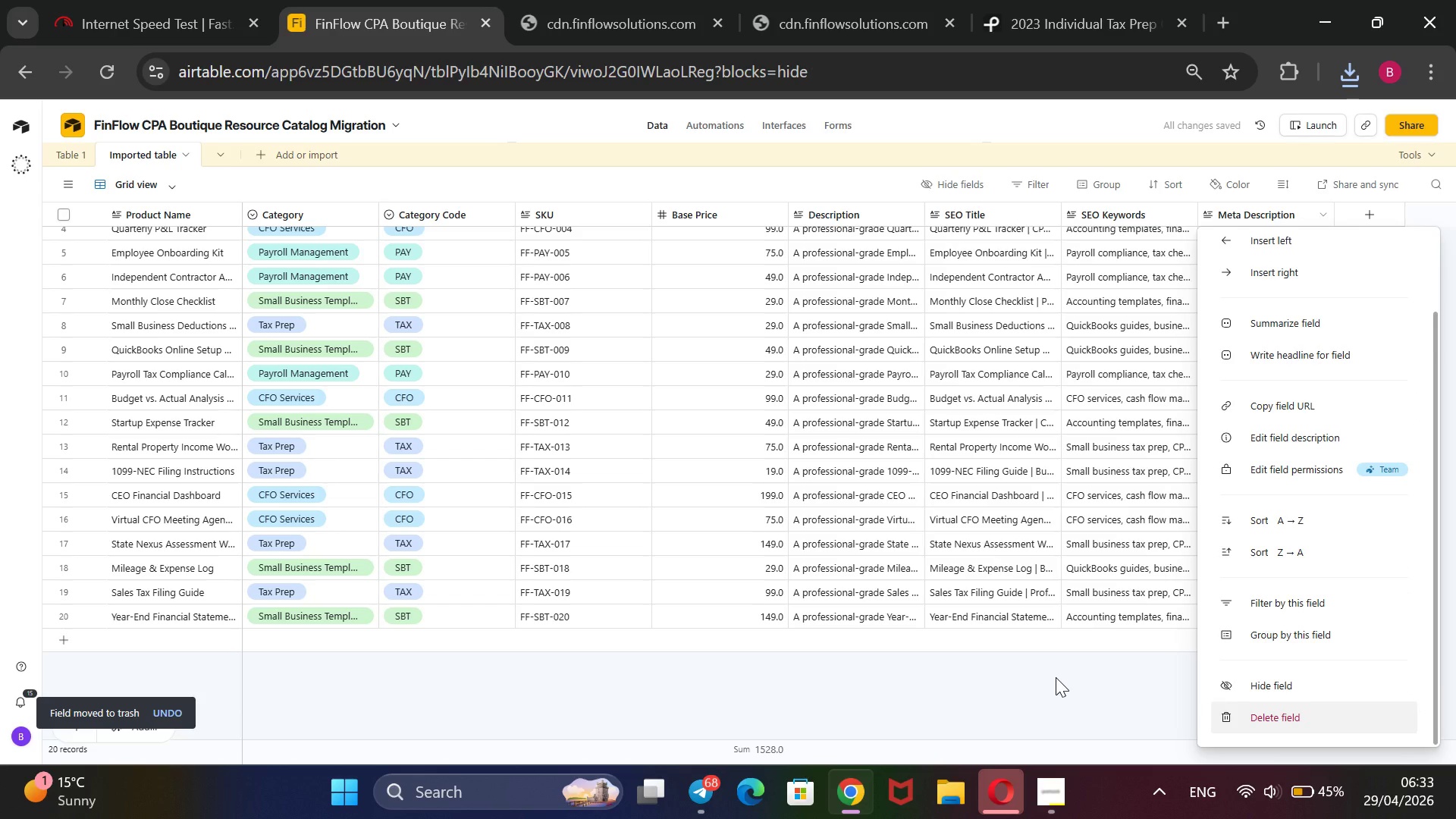 
triple_click([1056, 677])
 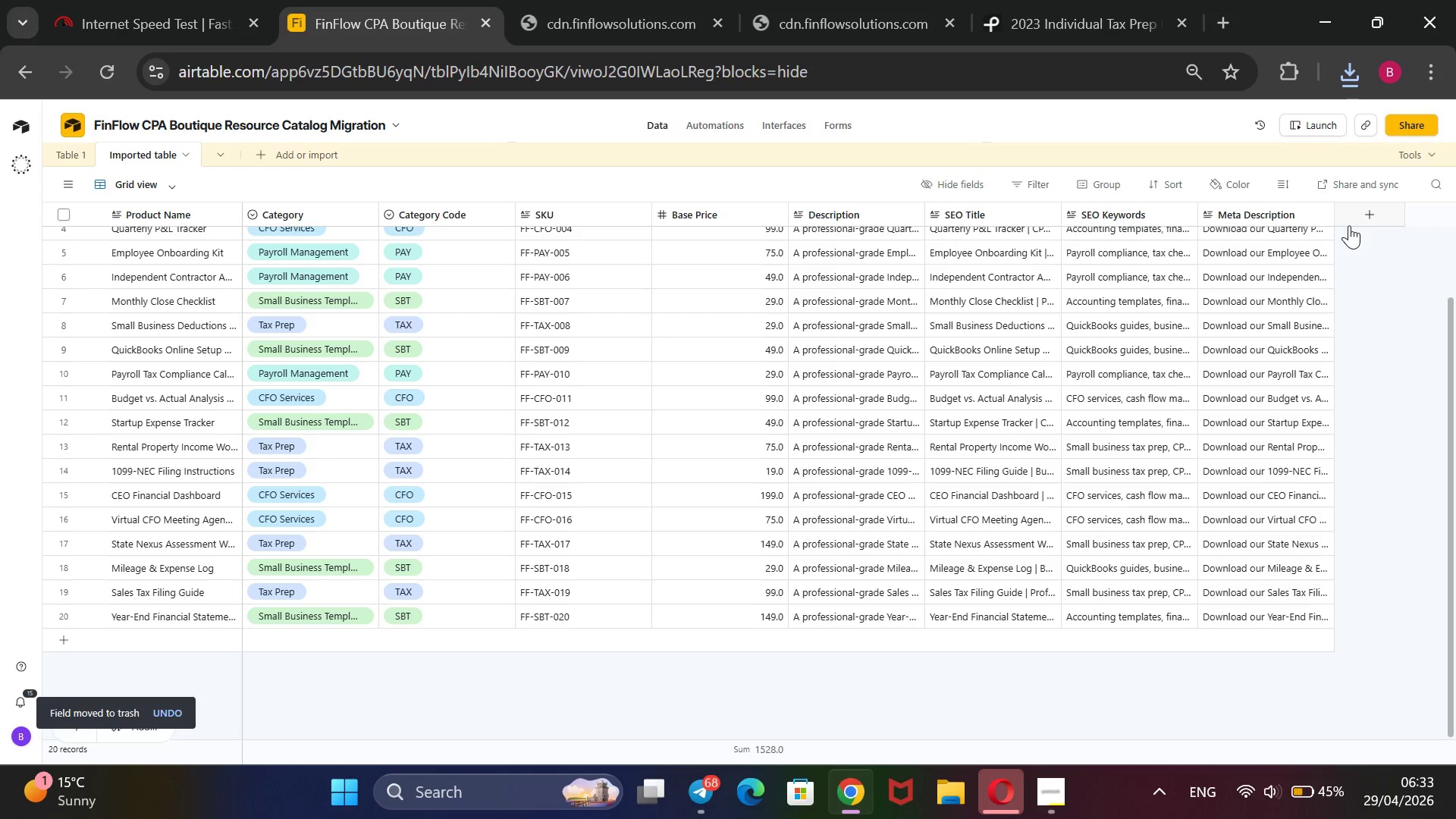 
left_click([1358, 218])
 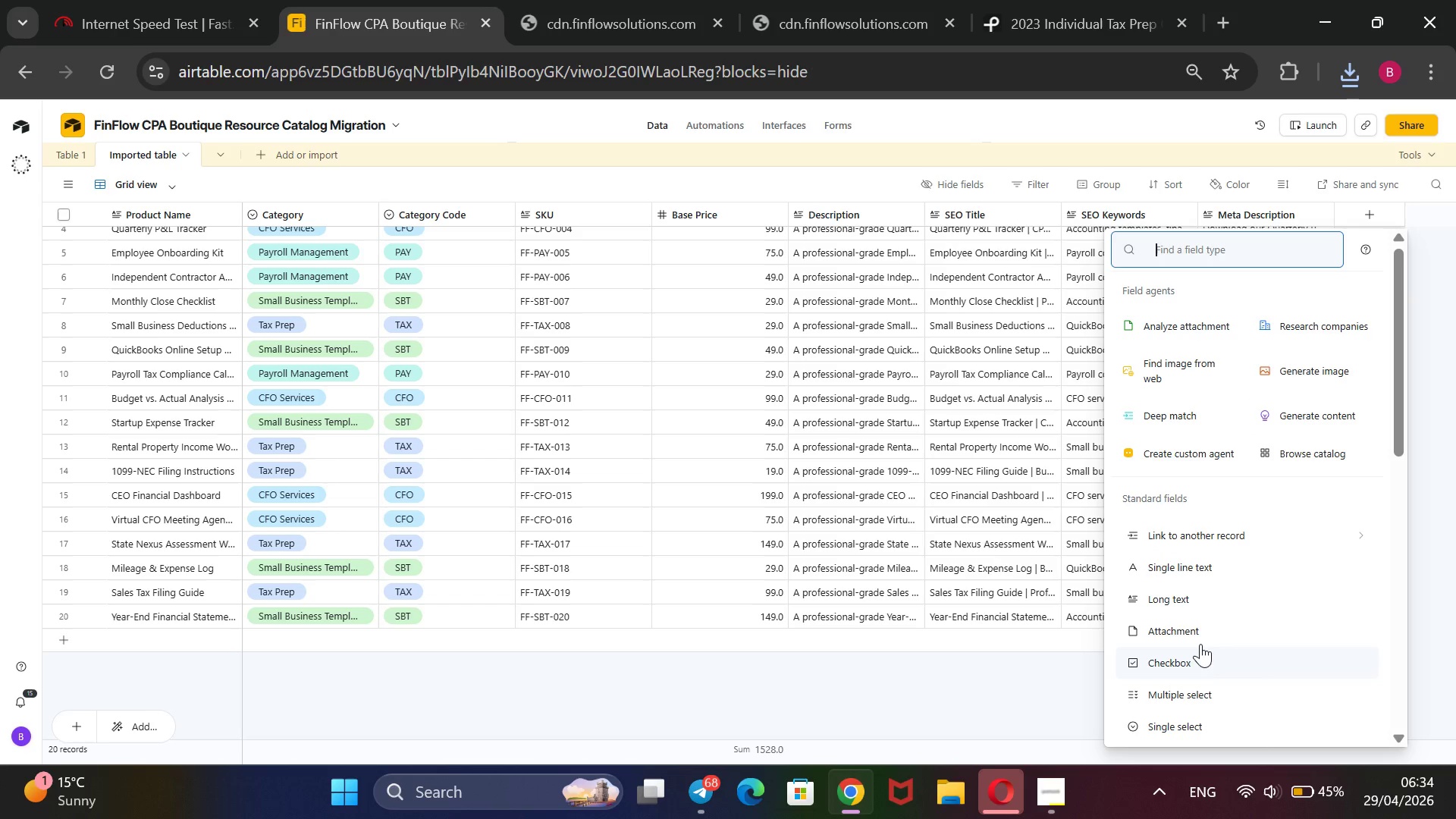 
wait(12.12)
 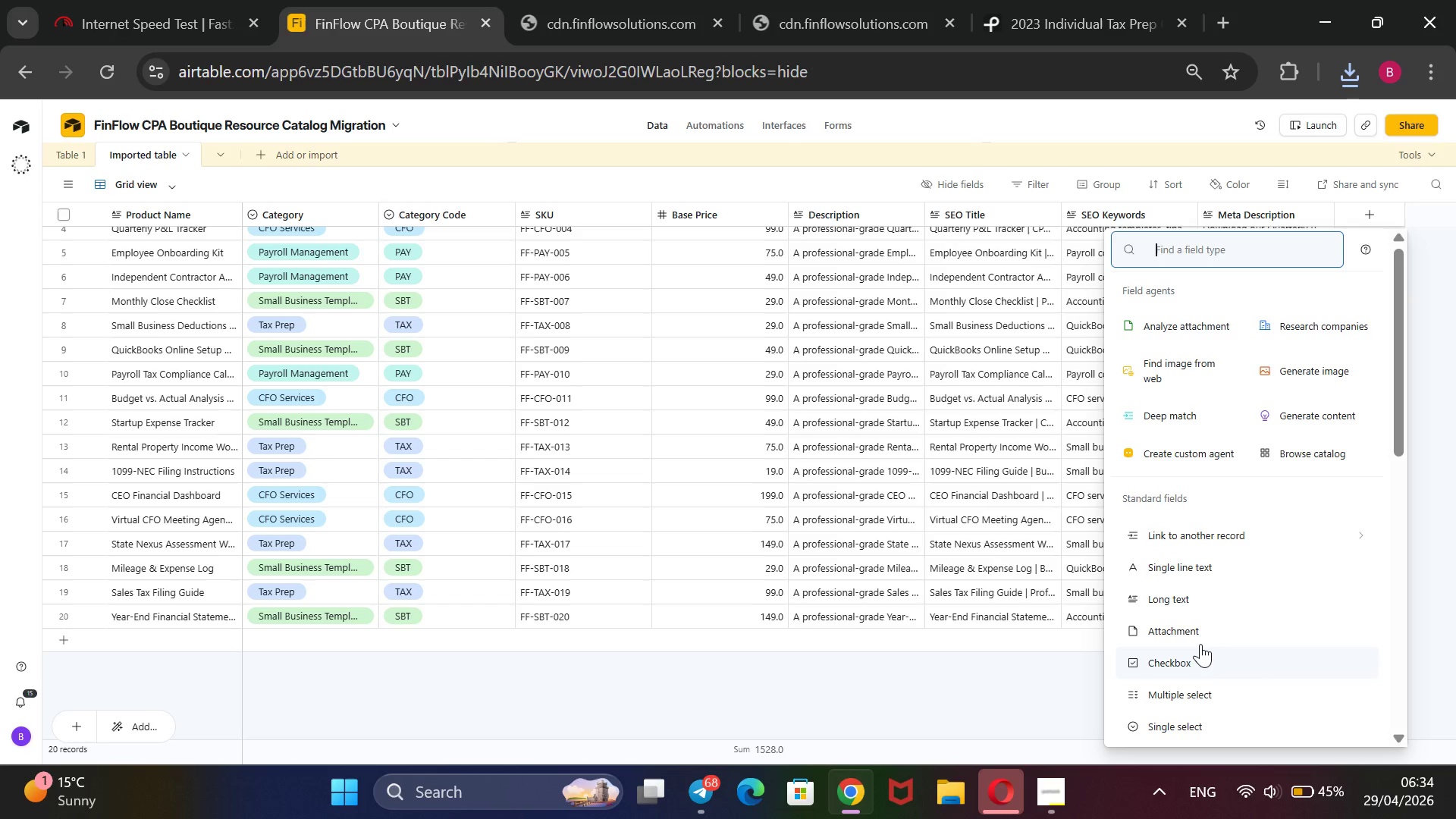 
type(Imag)
 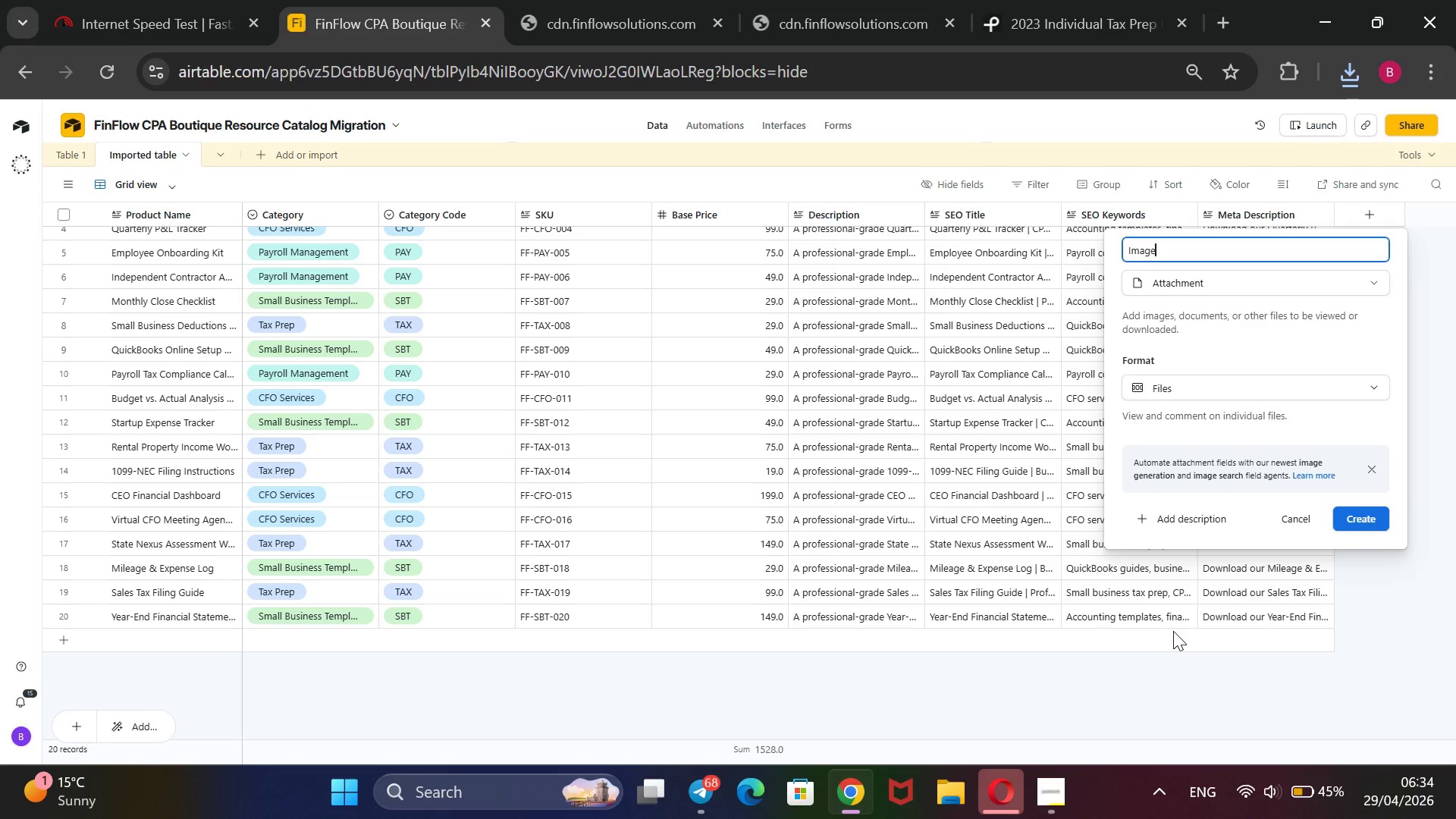 
type(es)
 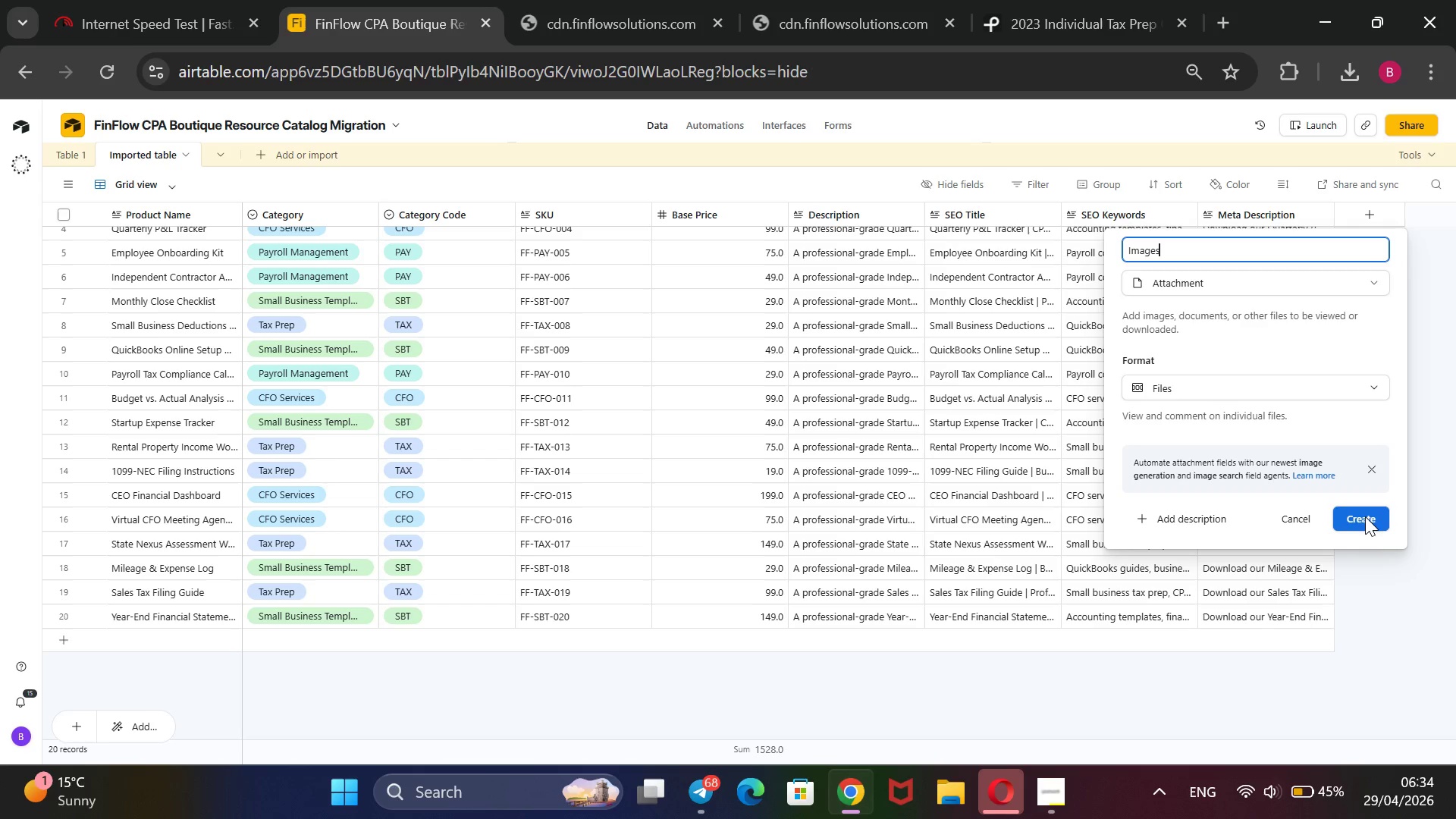 
left_click([1367, 516])
 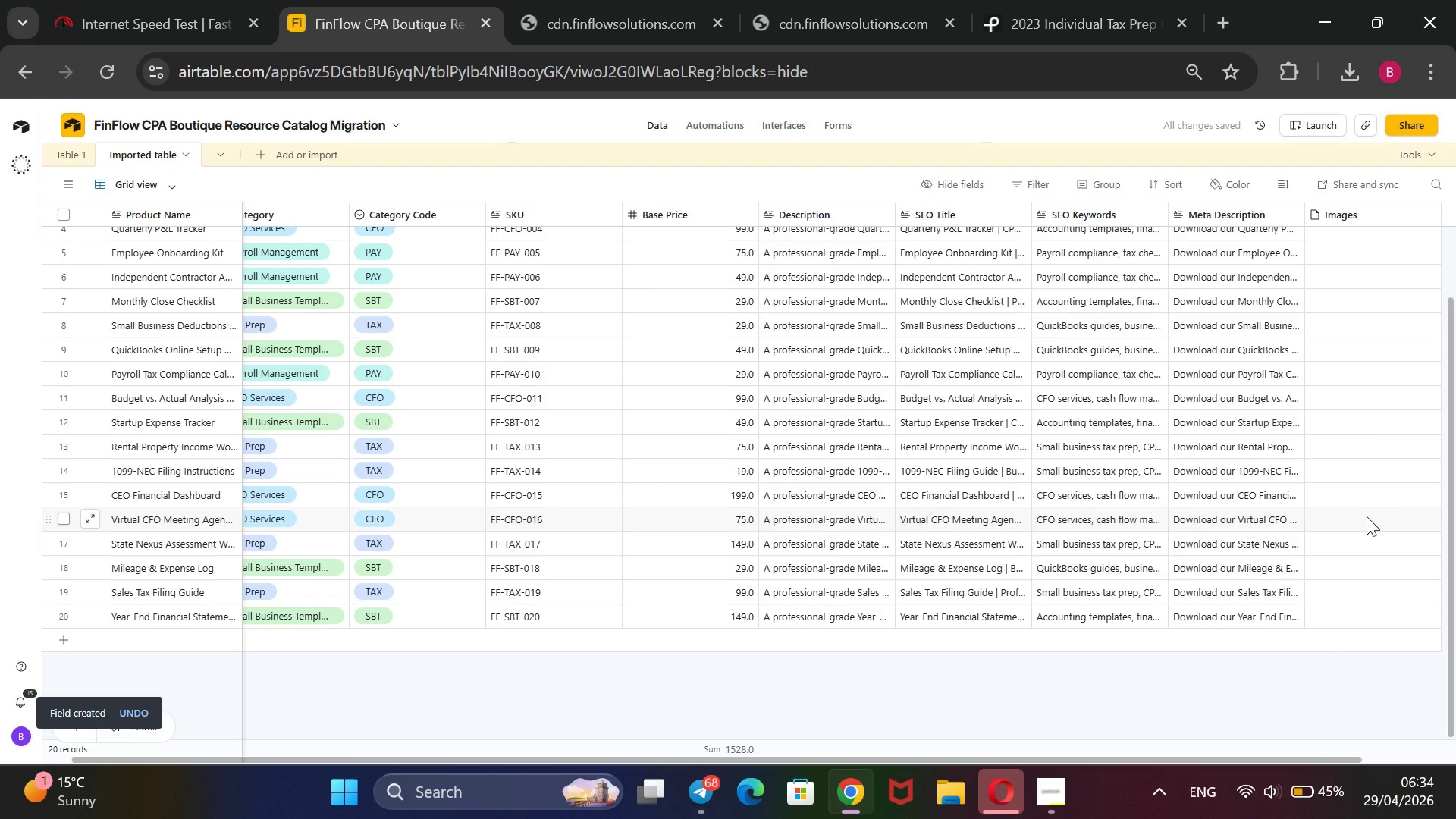 
scroll: coordinate [1391, 489], scroll_direction: down, amount: 10.0
 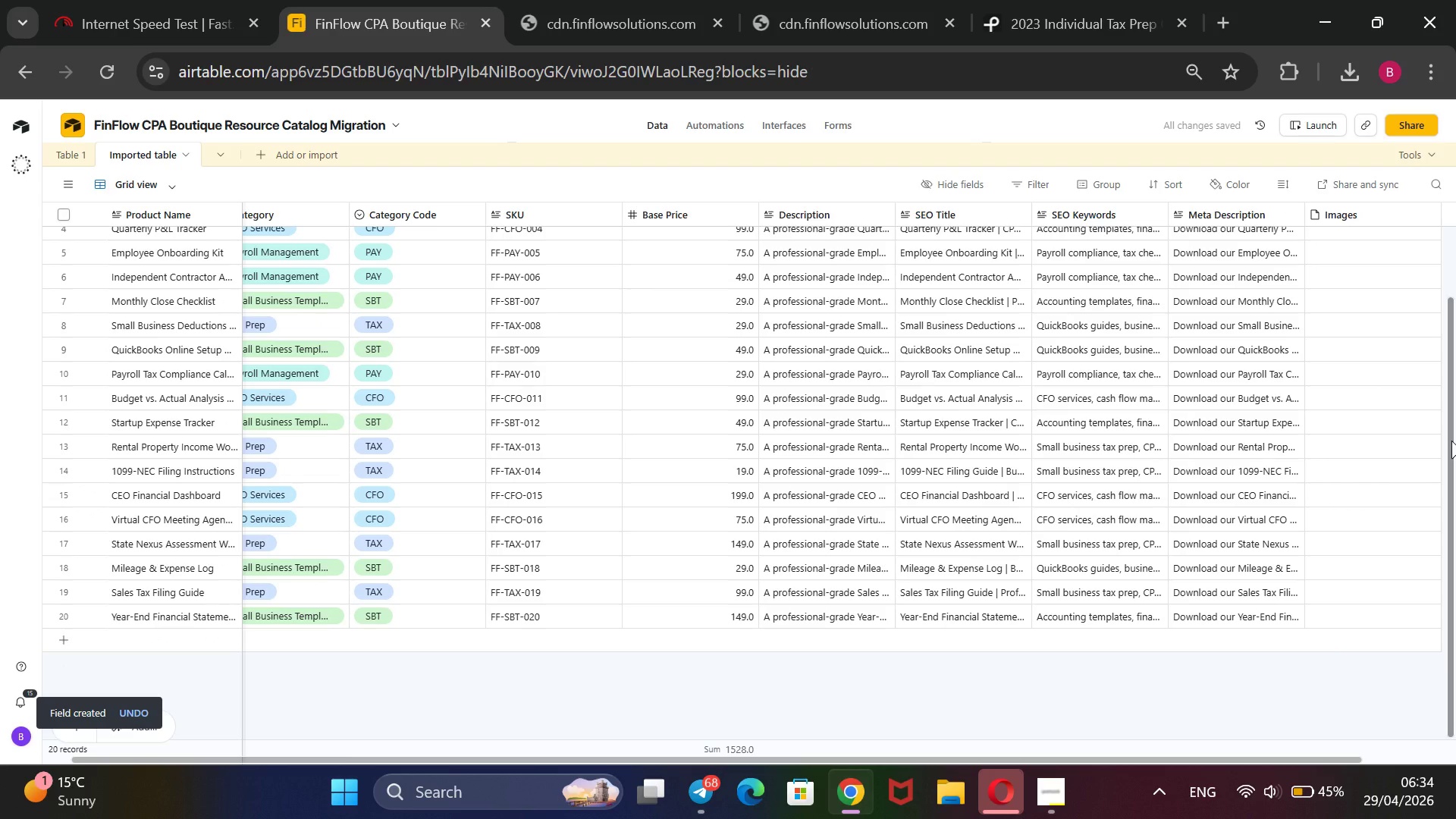 
left_click_drag(start_coordinate=[1451, 441], to_coordinate=[1442, 262])
 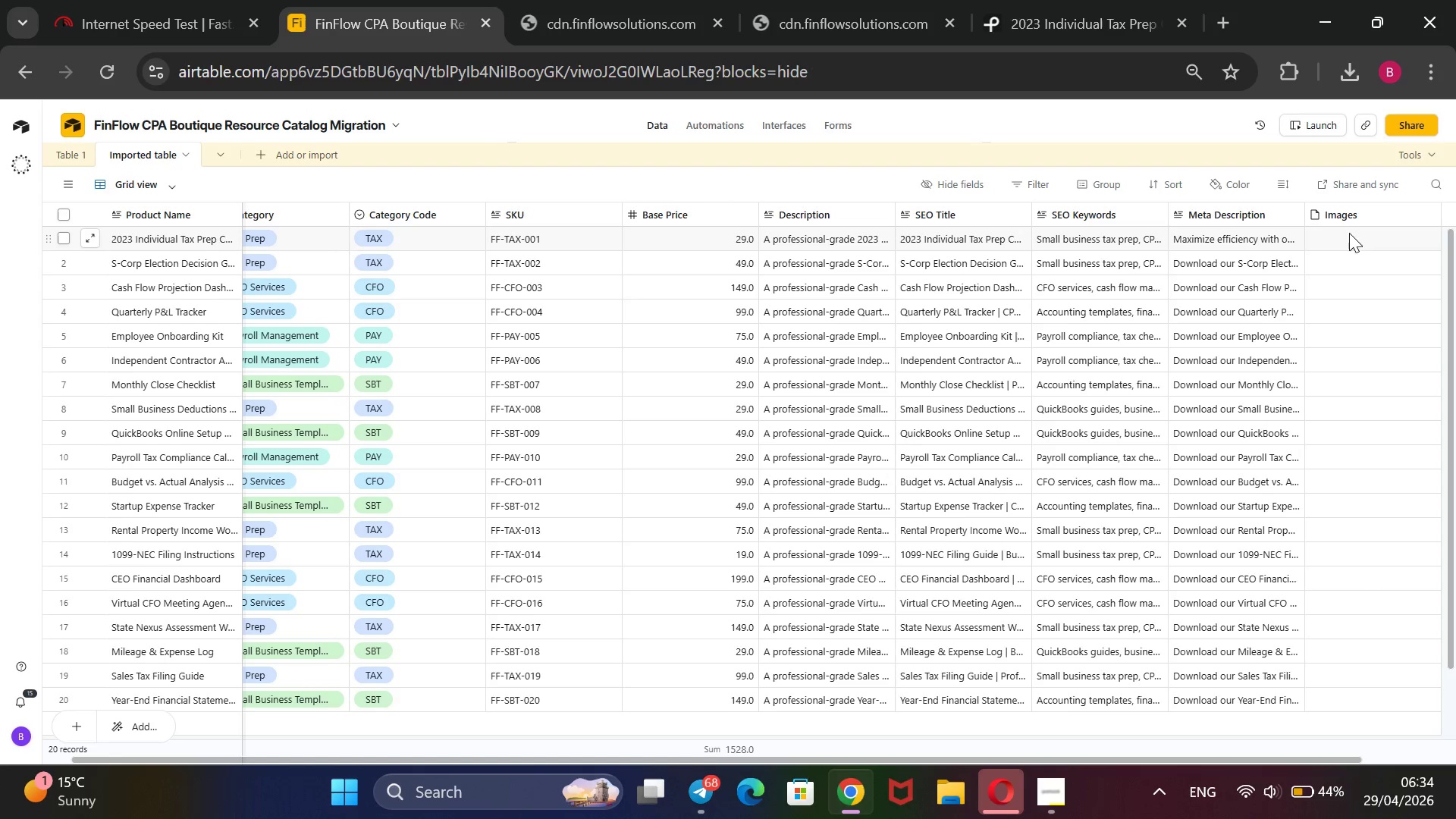 
double_click([1323, 236])
 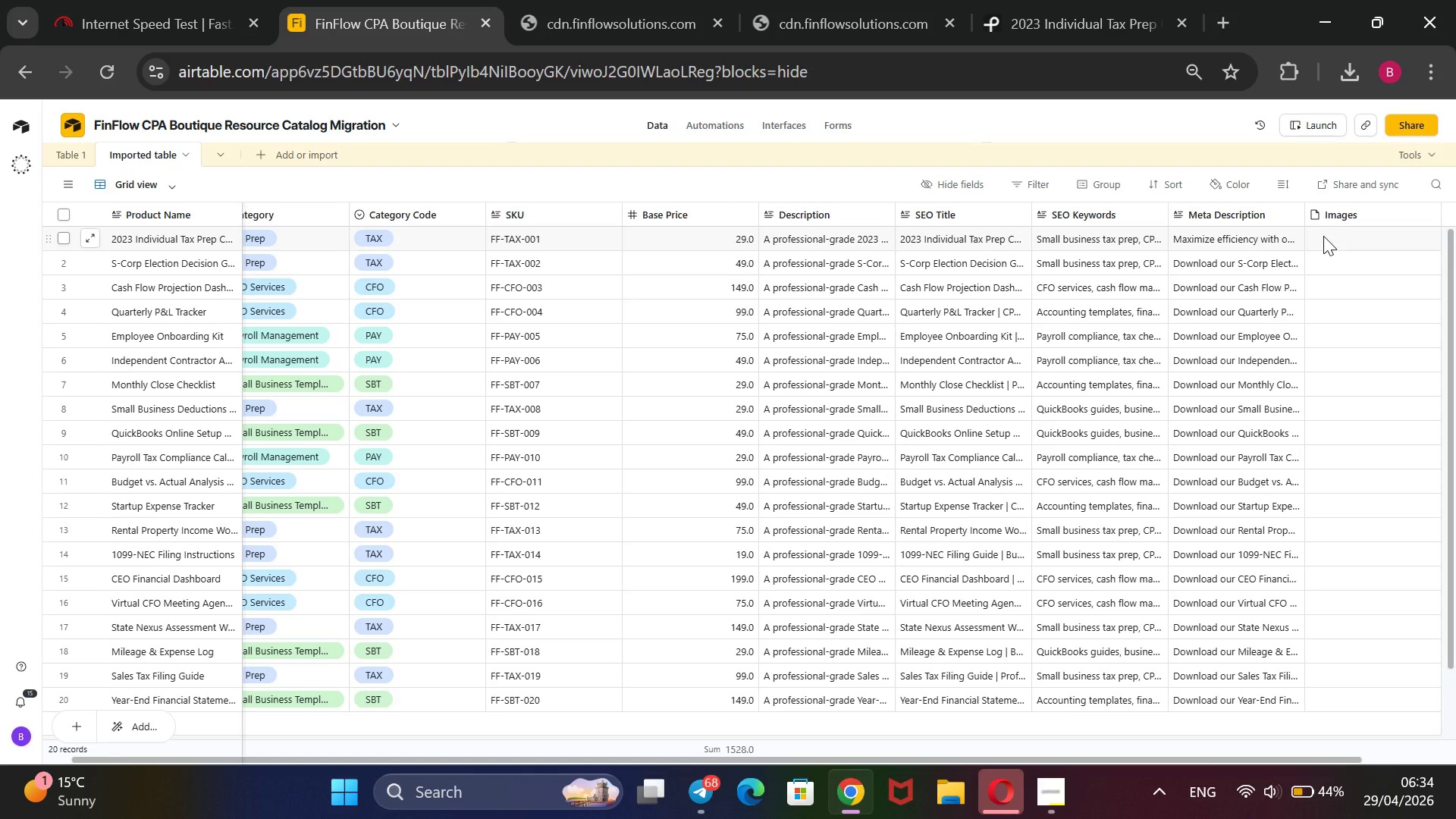 
triple_click([1323, 236])
 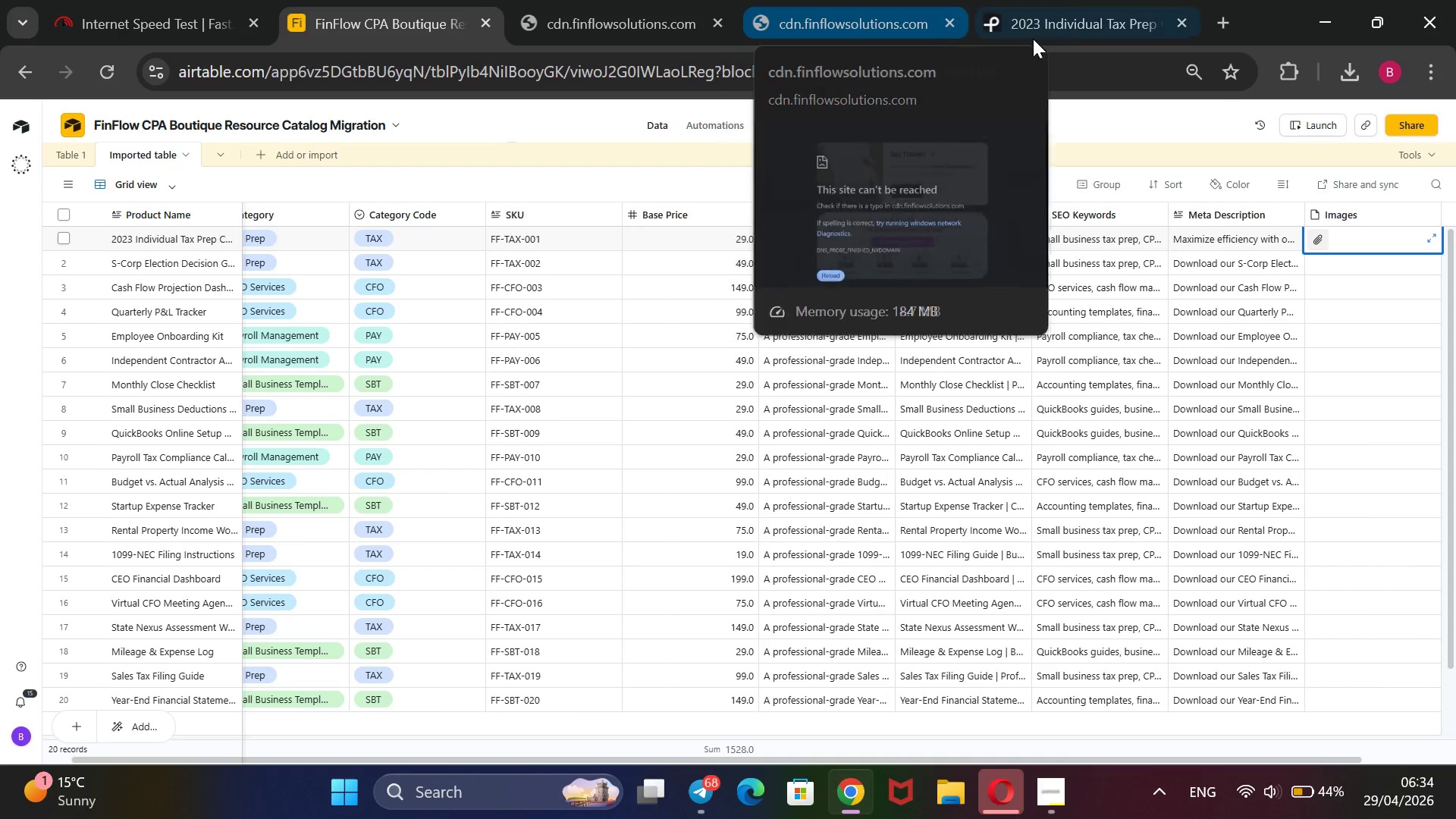 
wait(5.58)
 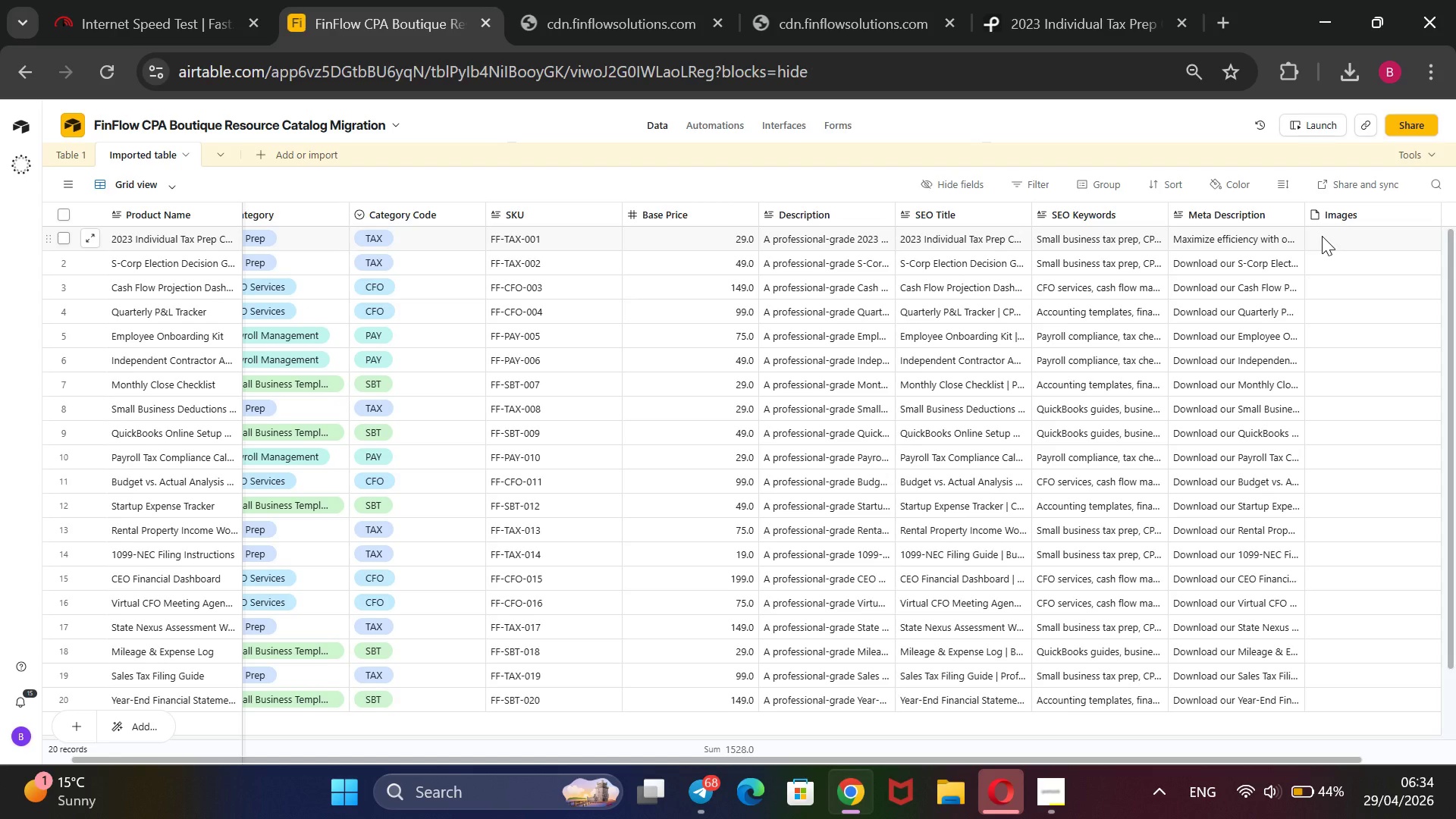 
left_click([1048, 23])
 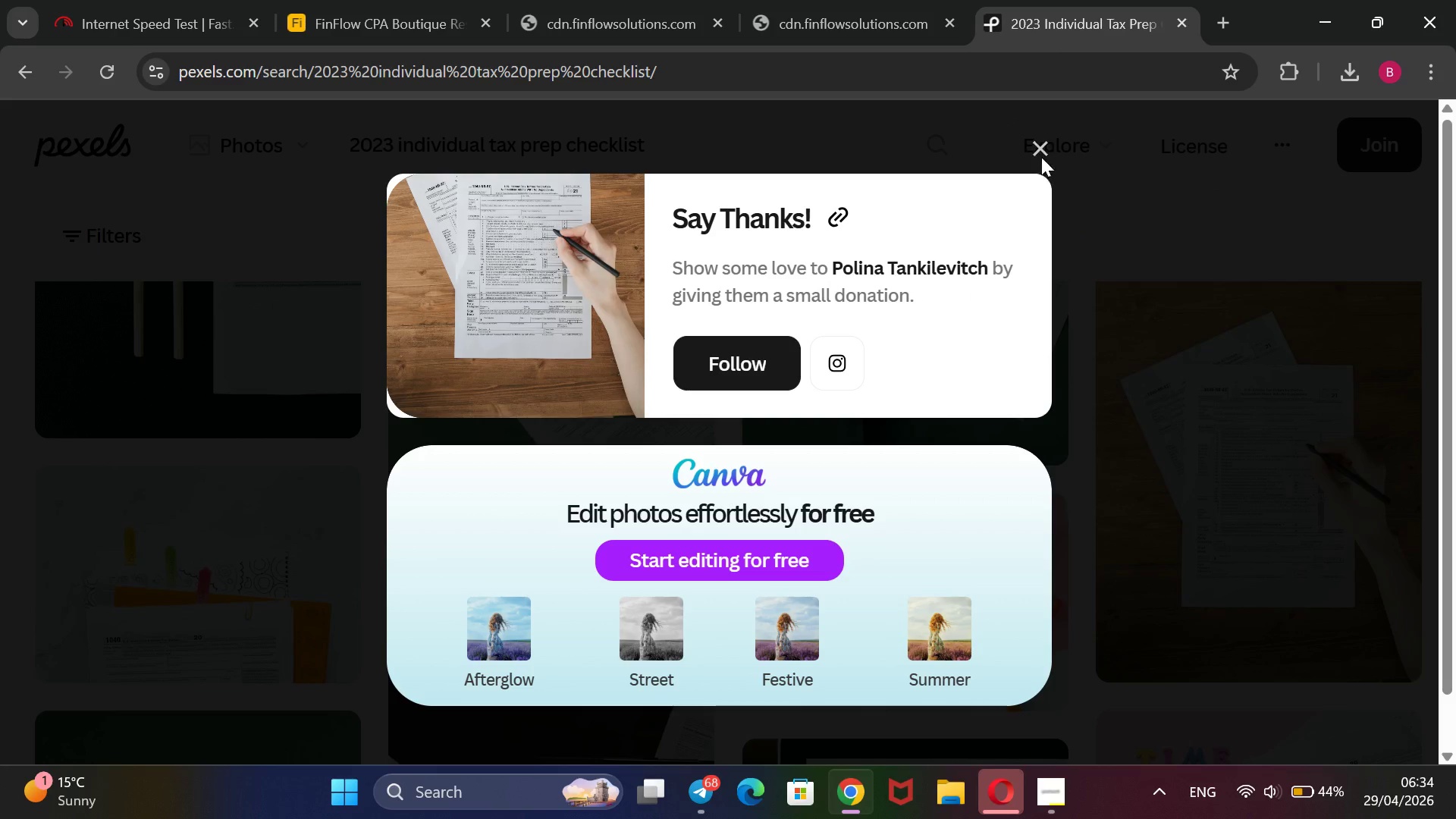 
left_click([1045, 155])
 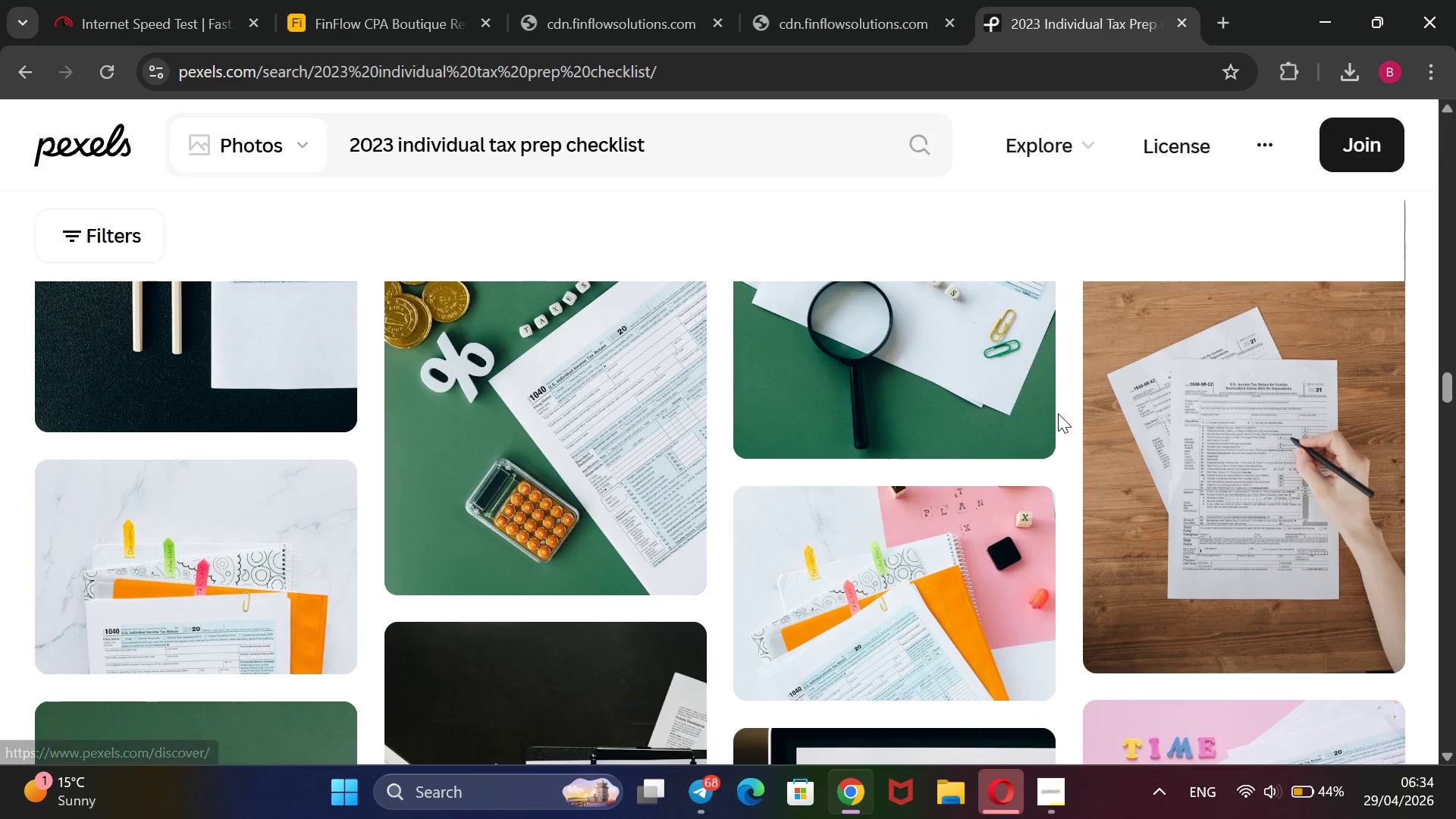 
wait(8.78)
 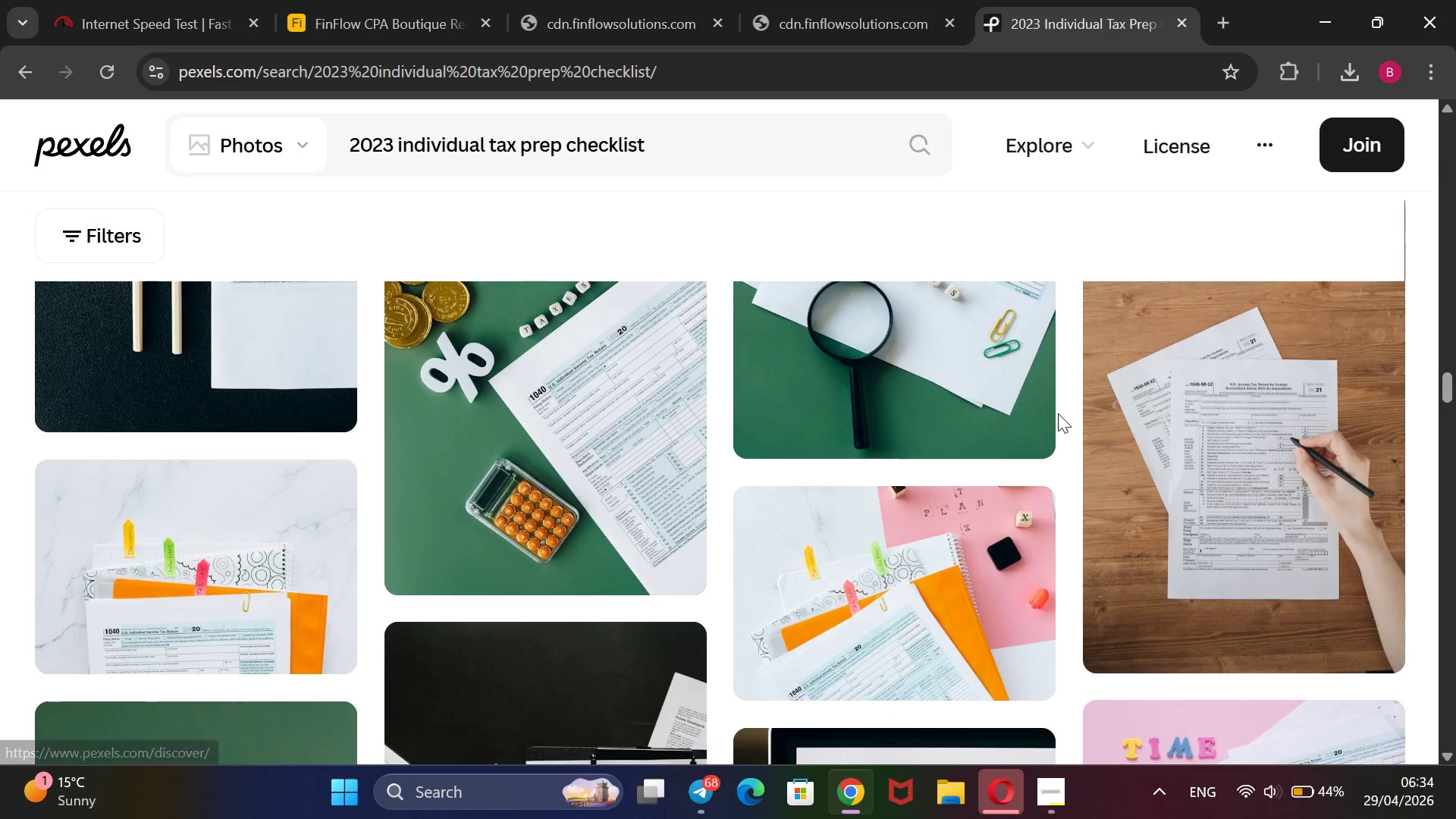 
left_click([397, 152])
 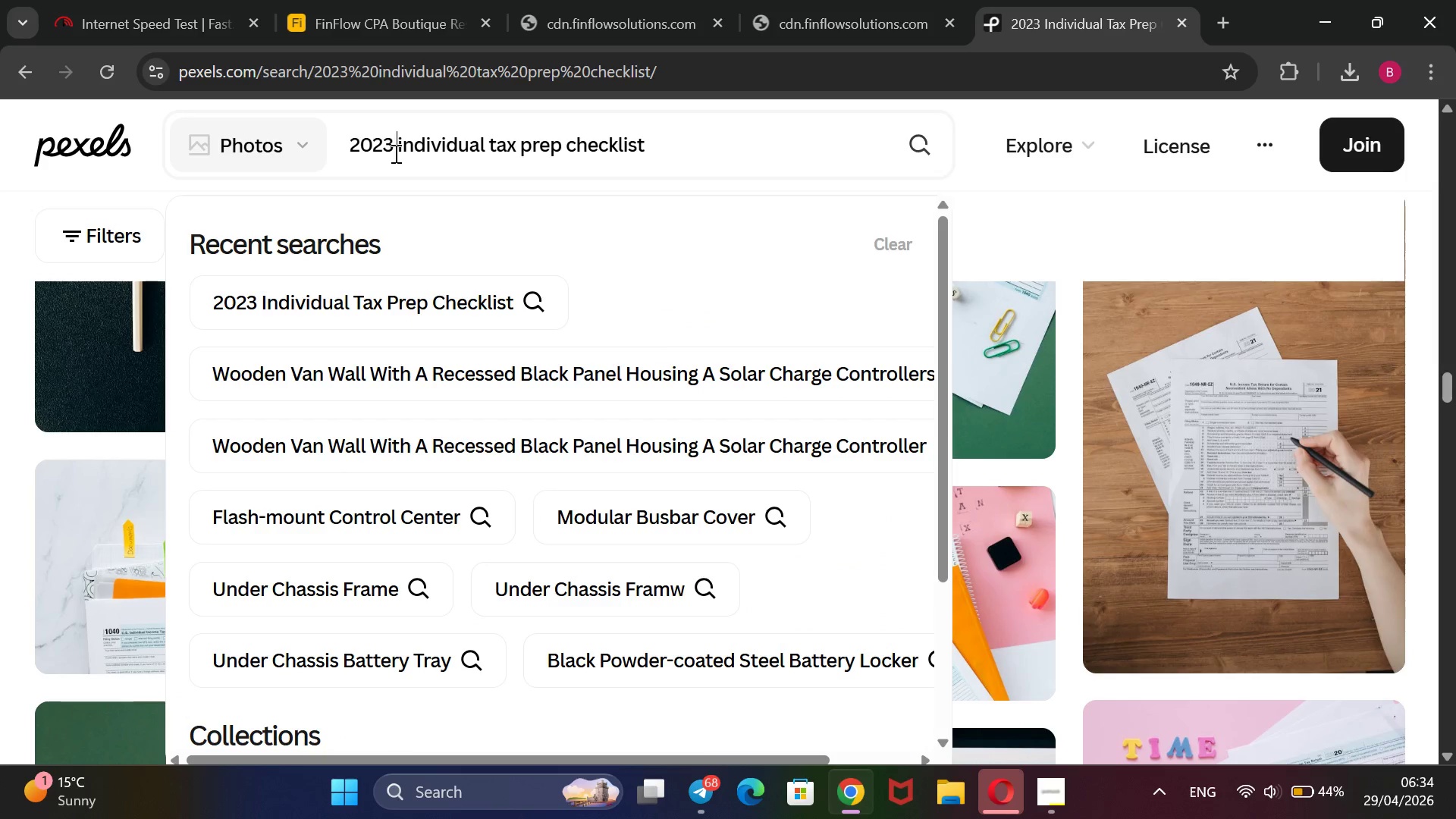 
key(Backspace)
 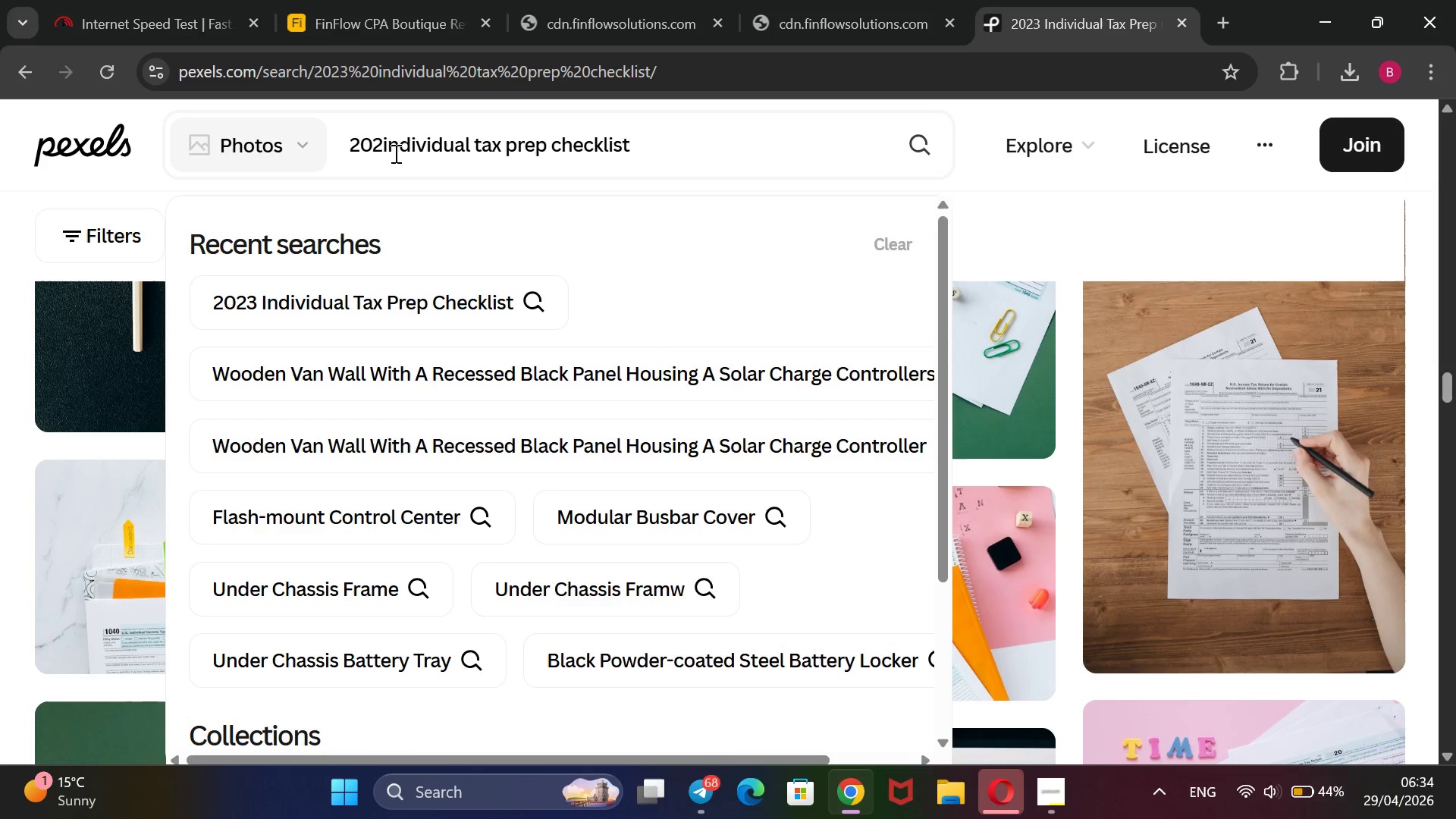 
key(Backspace)
 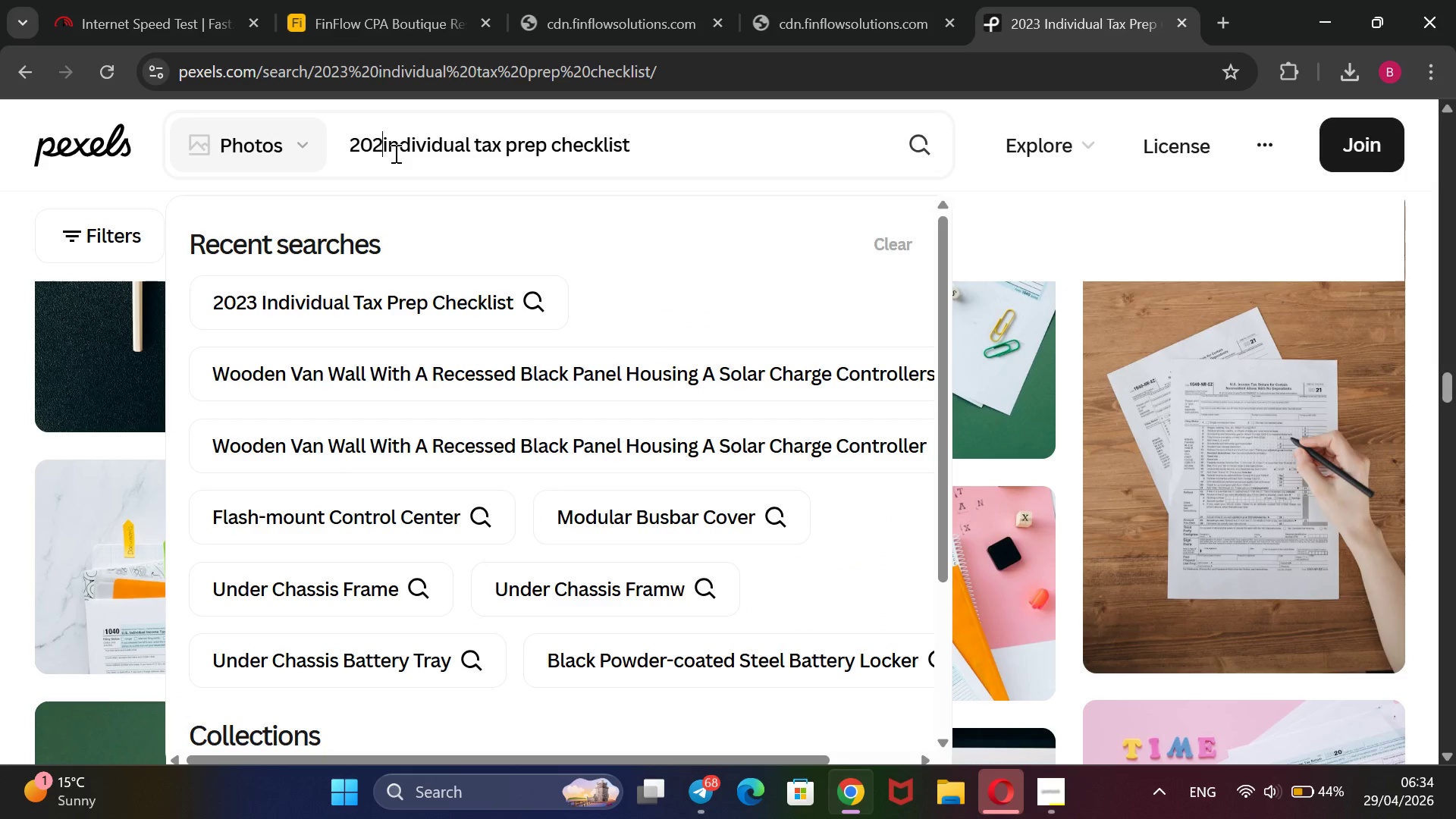 
key(1)
 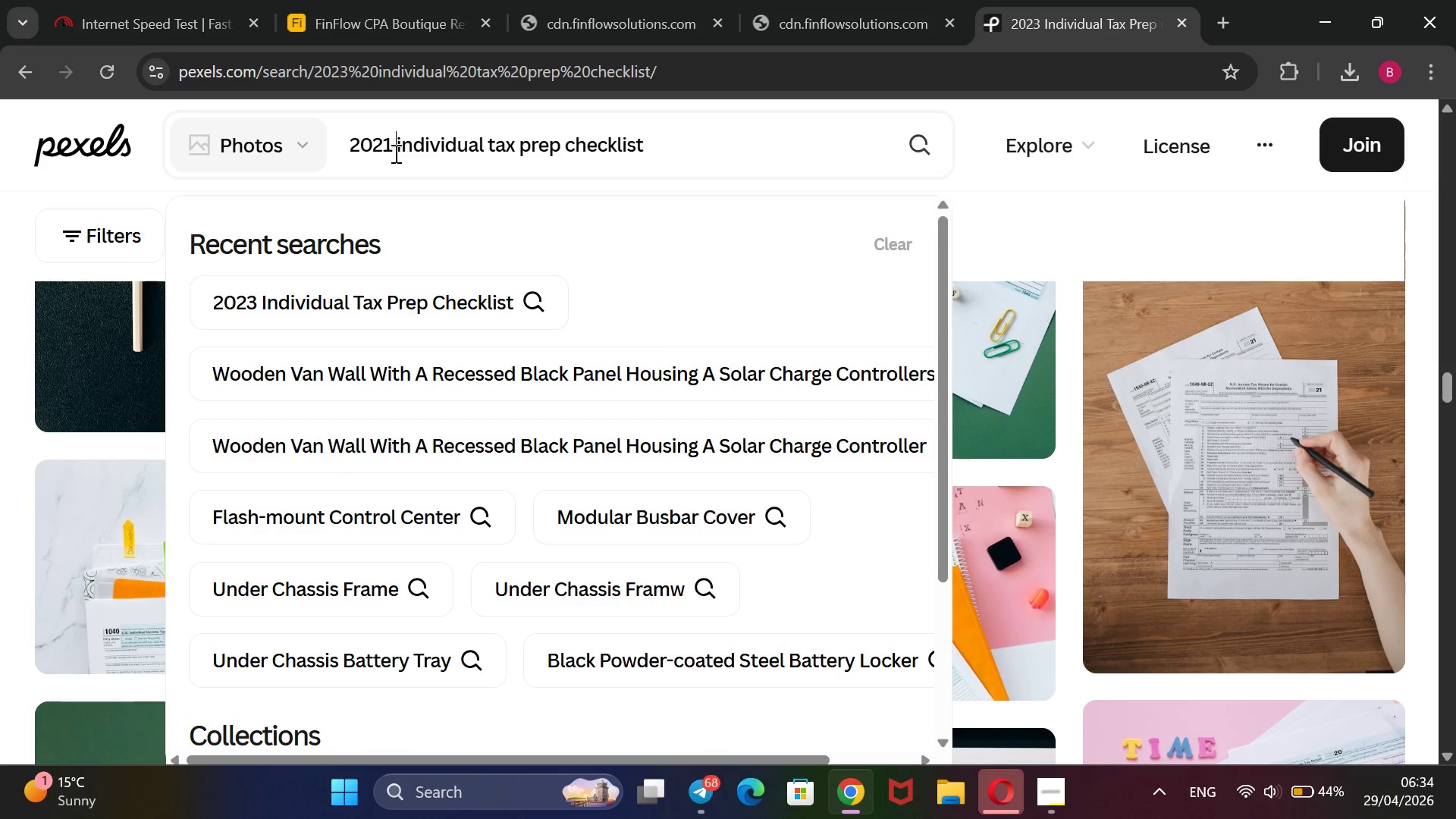 
key(Space)
 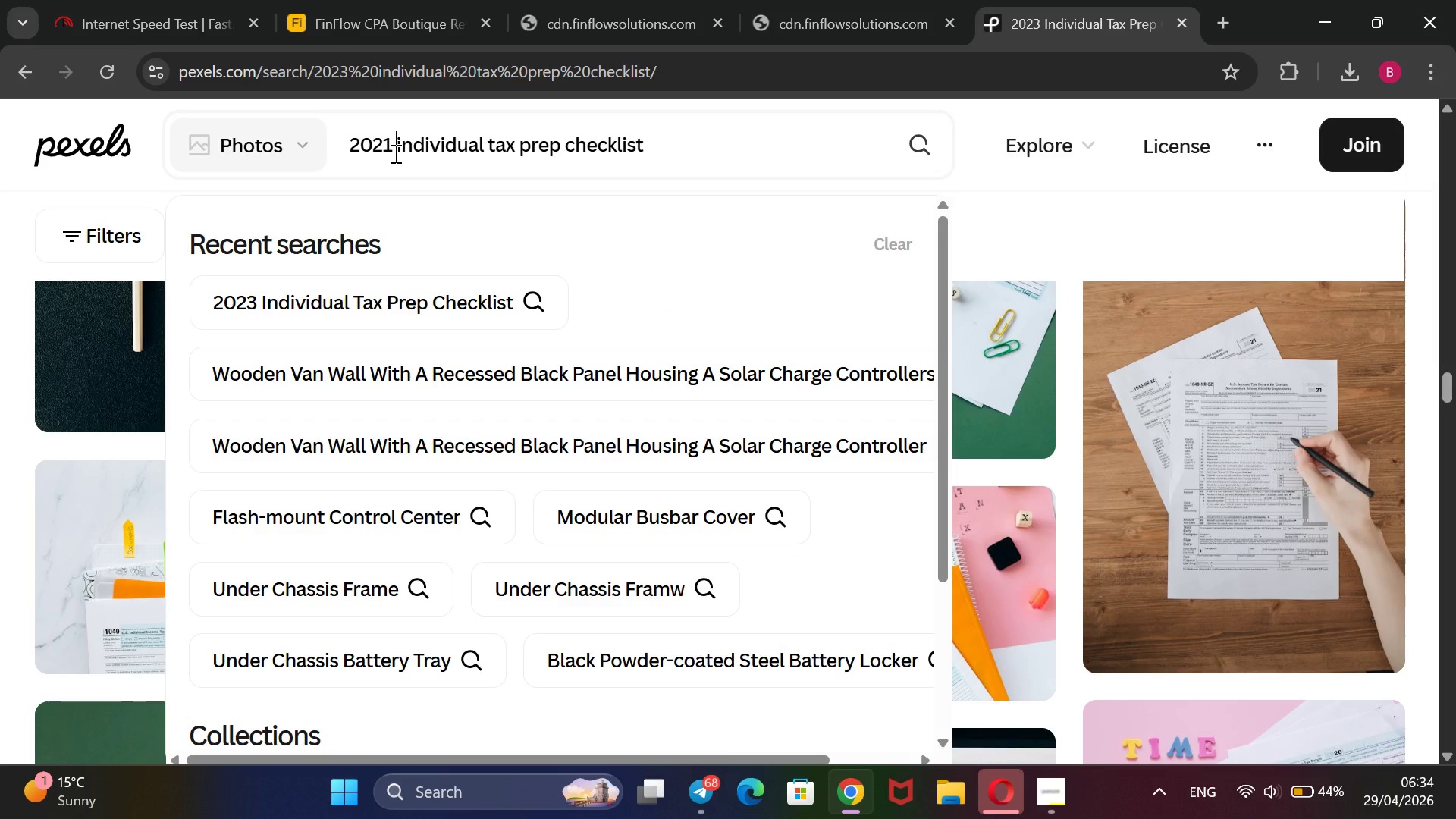 
key(Enter)
 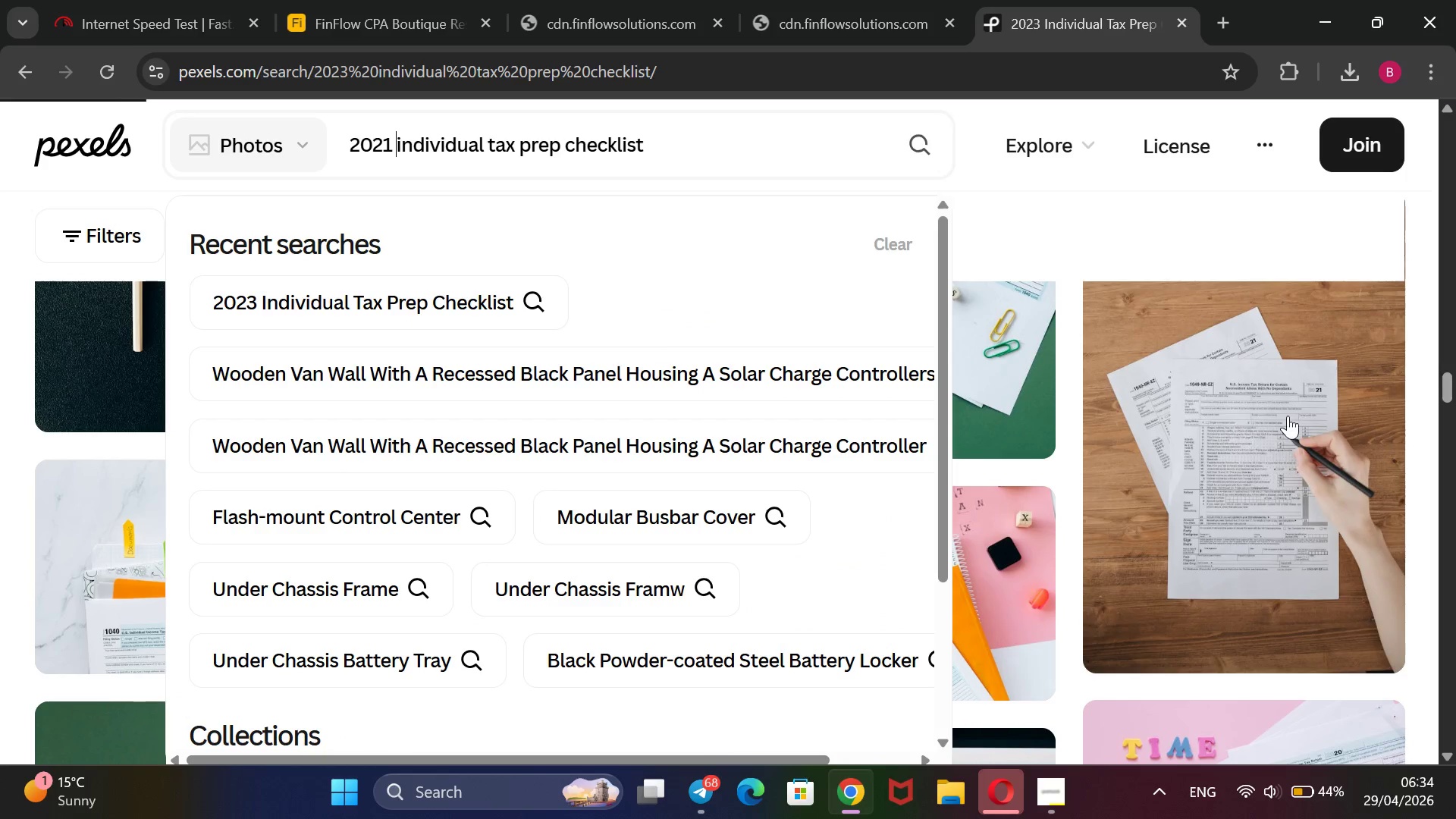 
wait(5.3)
 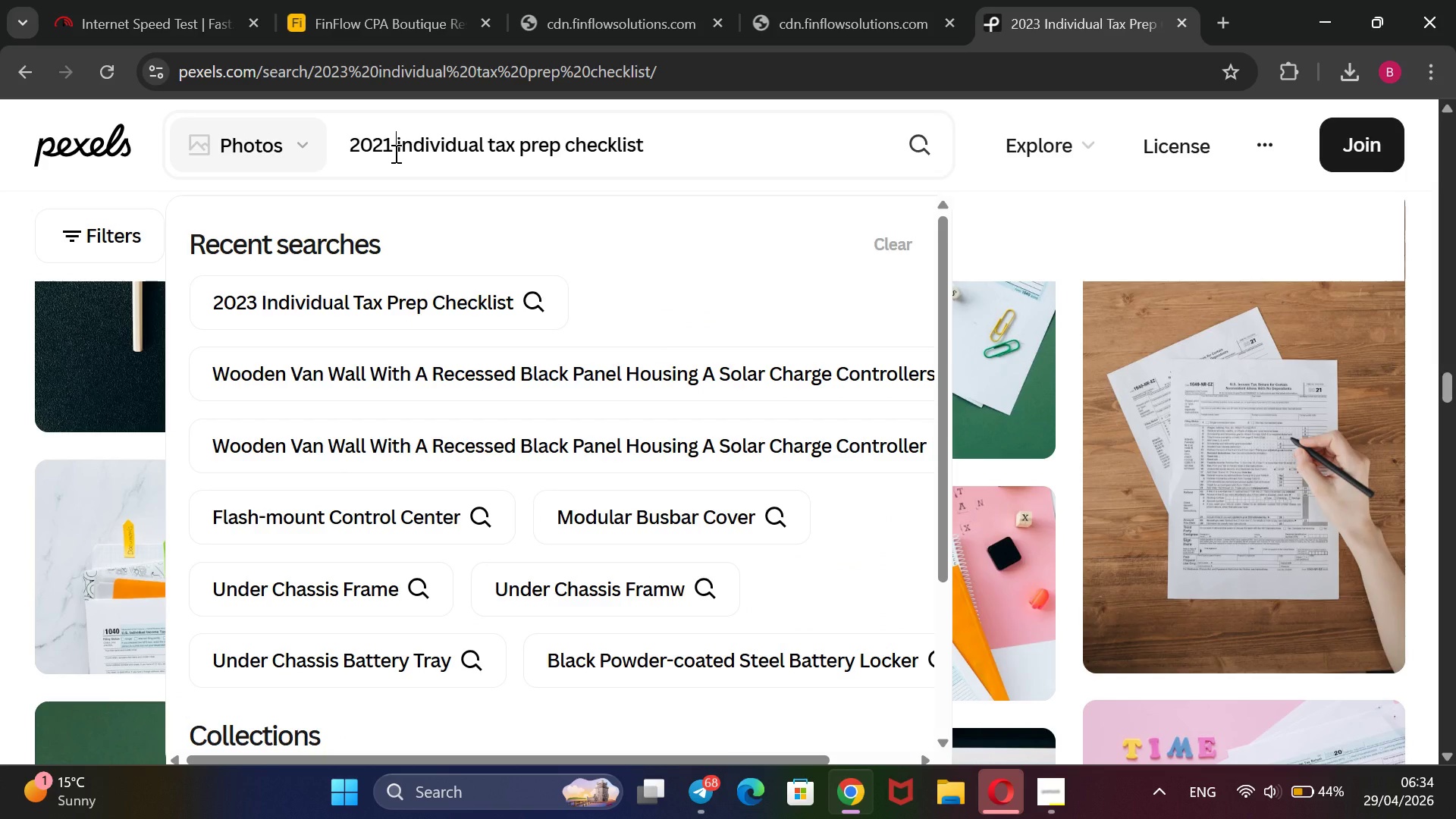 
left_click([1000, 233])
 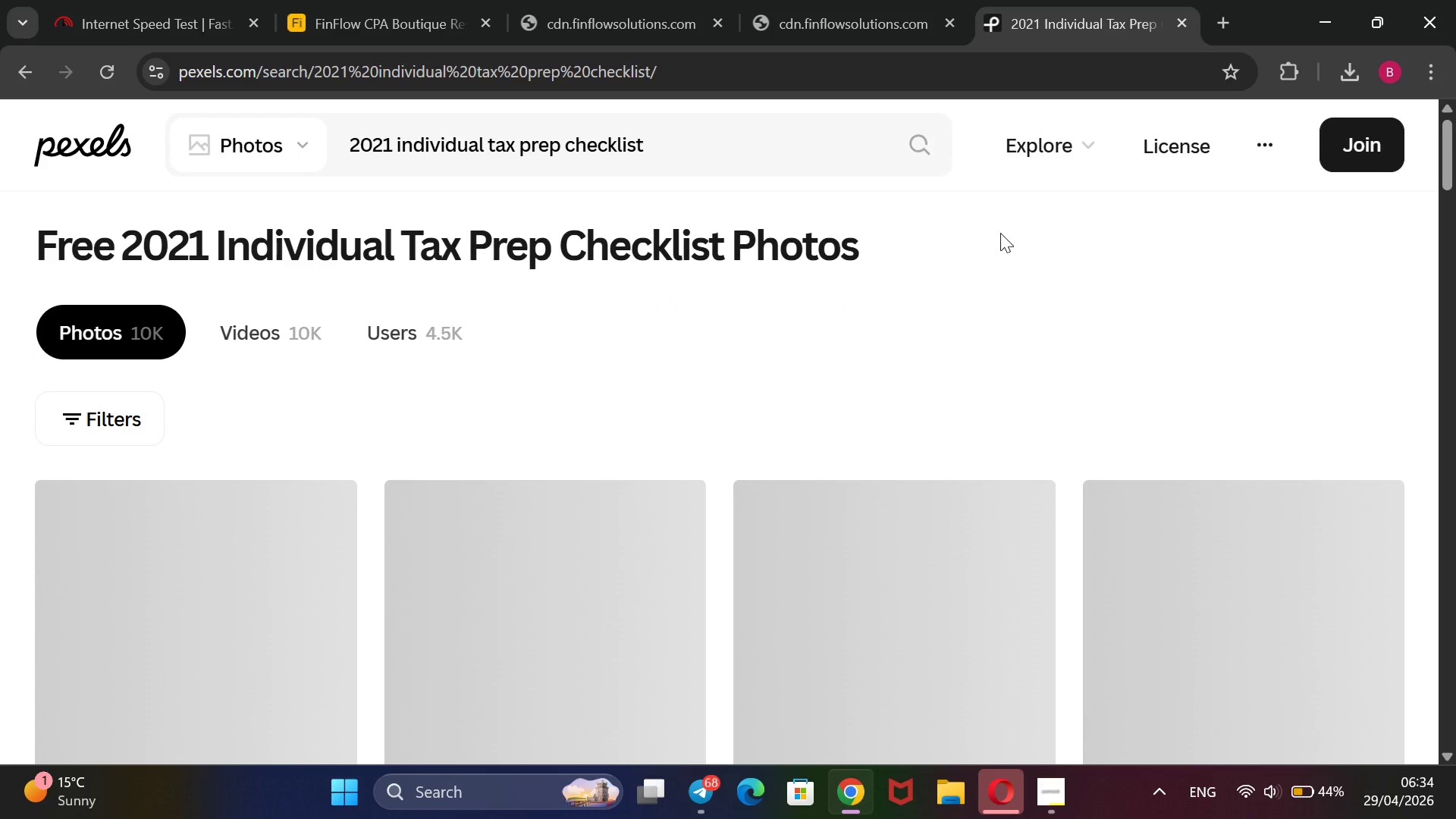 
wait(10.38)
 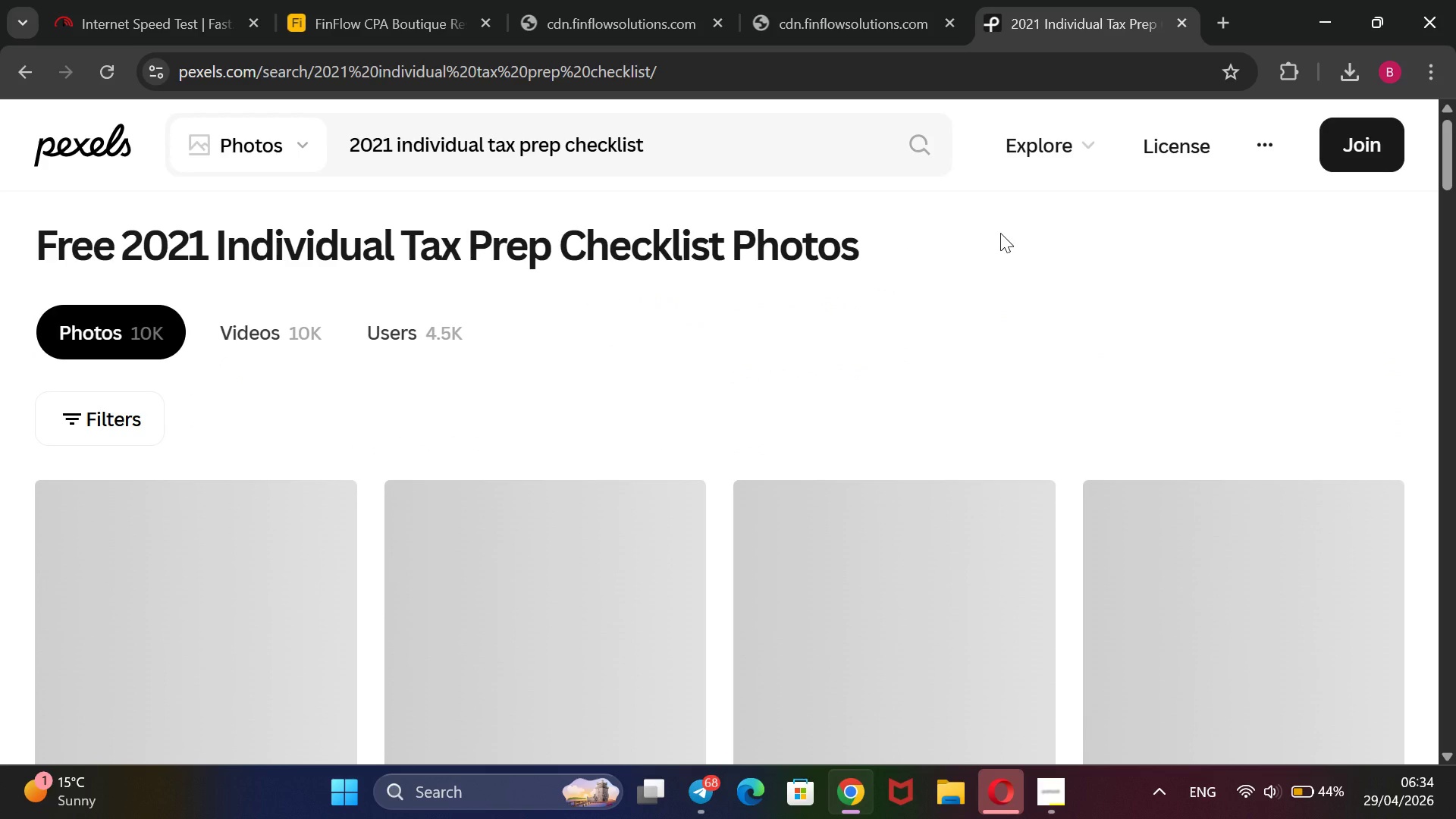 
scroll: coordinate [1000, 233], scroll_direction: down, amount: 5.0
 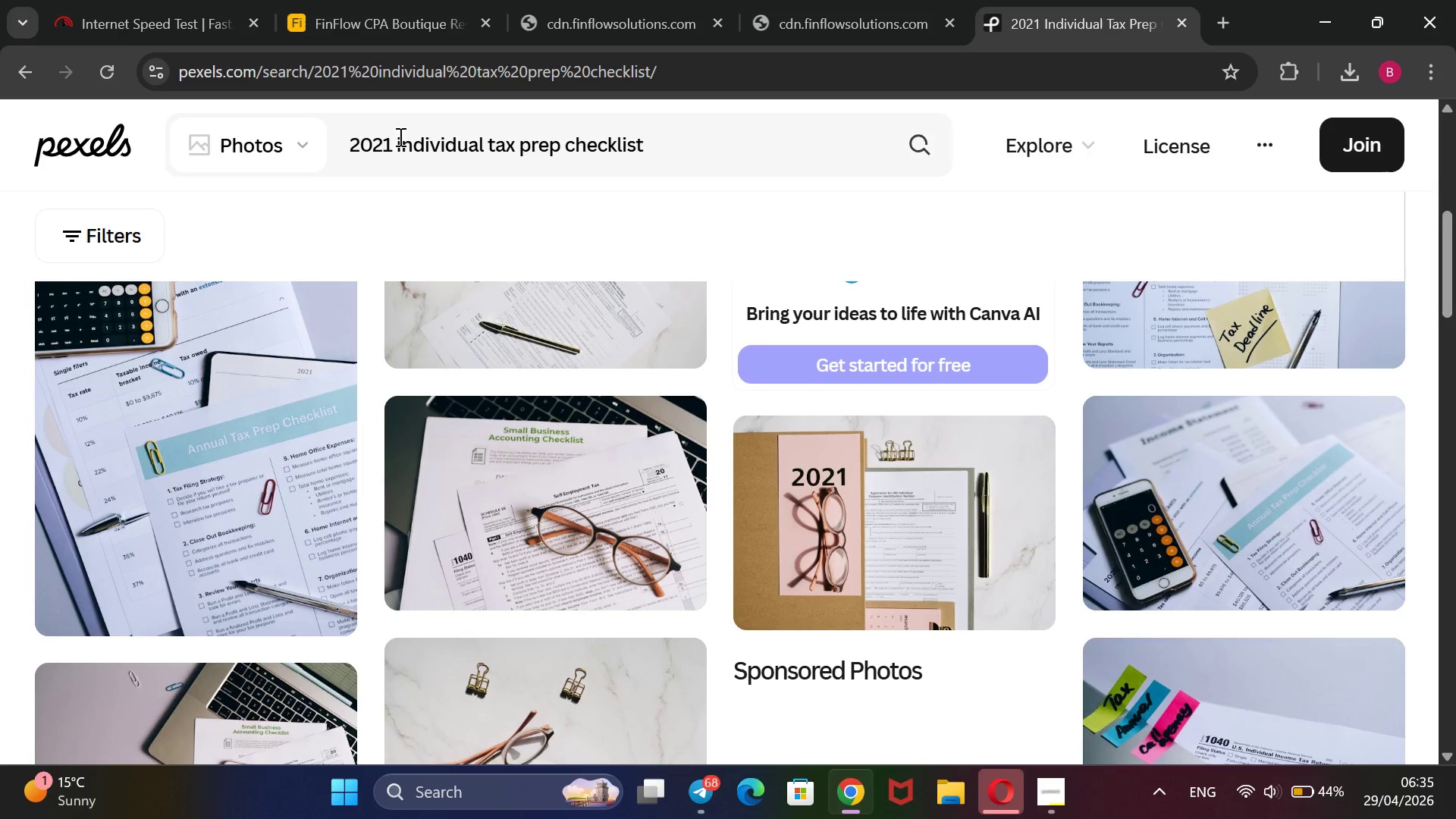 
left_click([378, 144])
 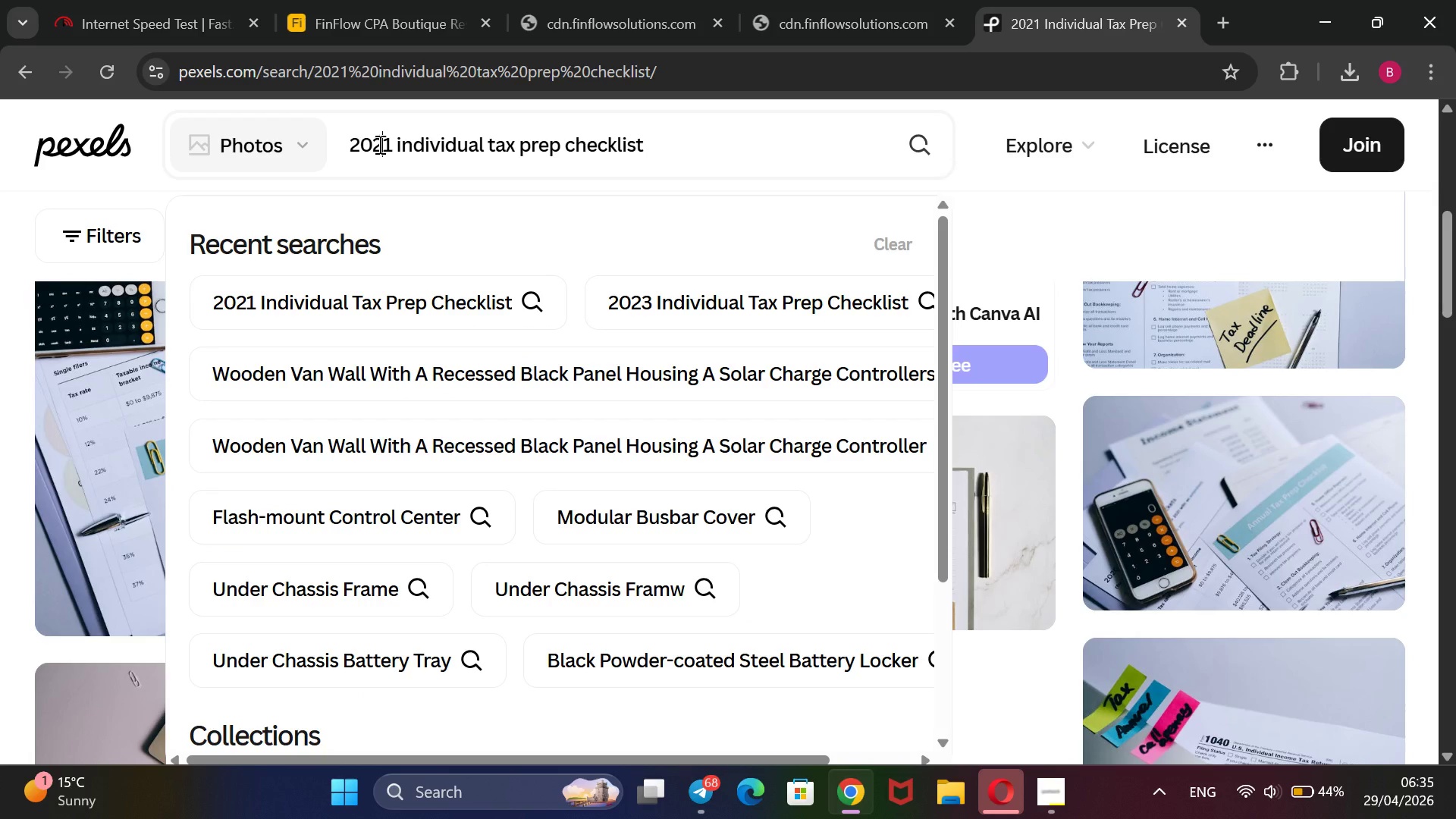 
key(ArrowRight)
 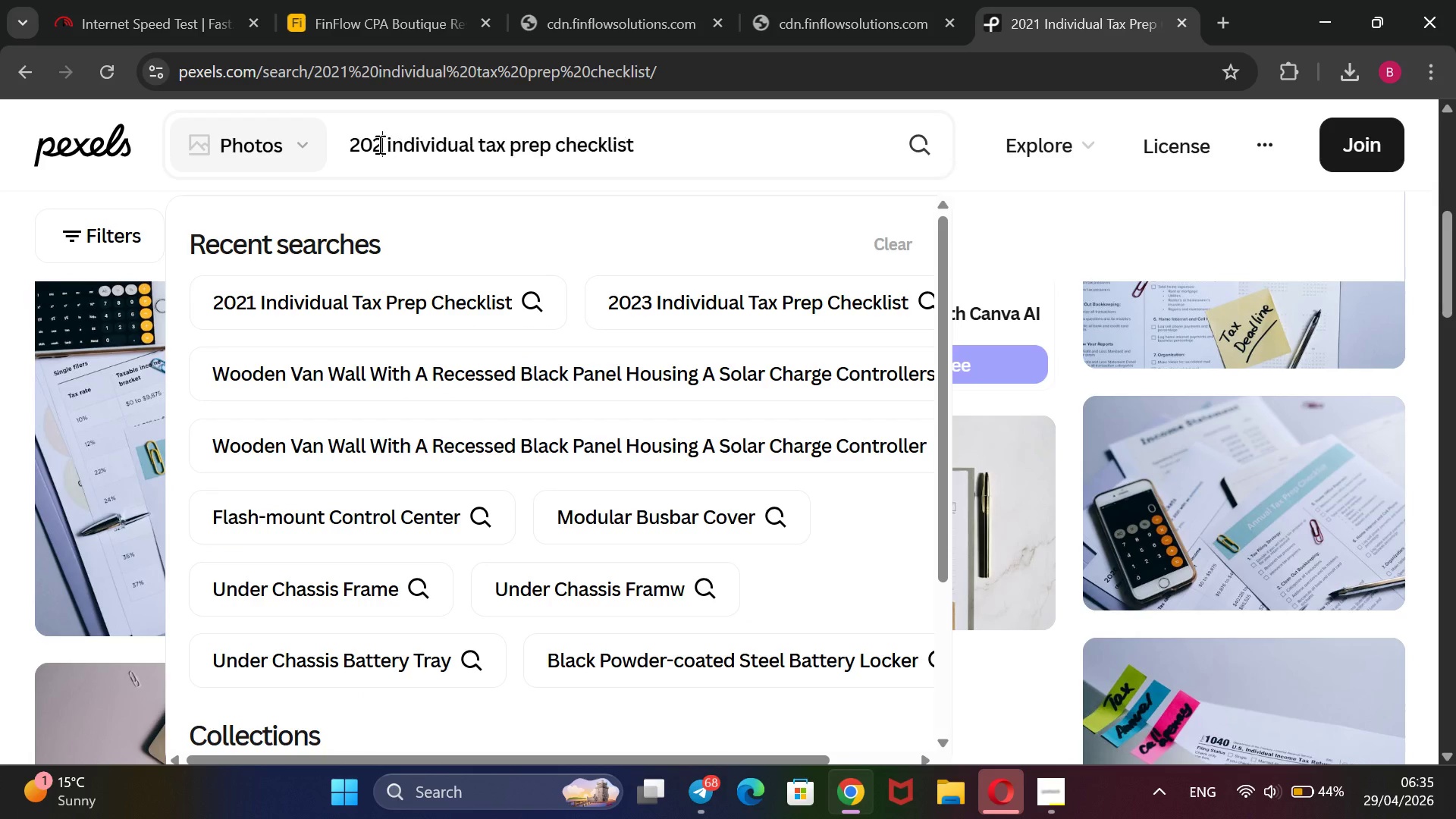 
key(Backspace)
 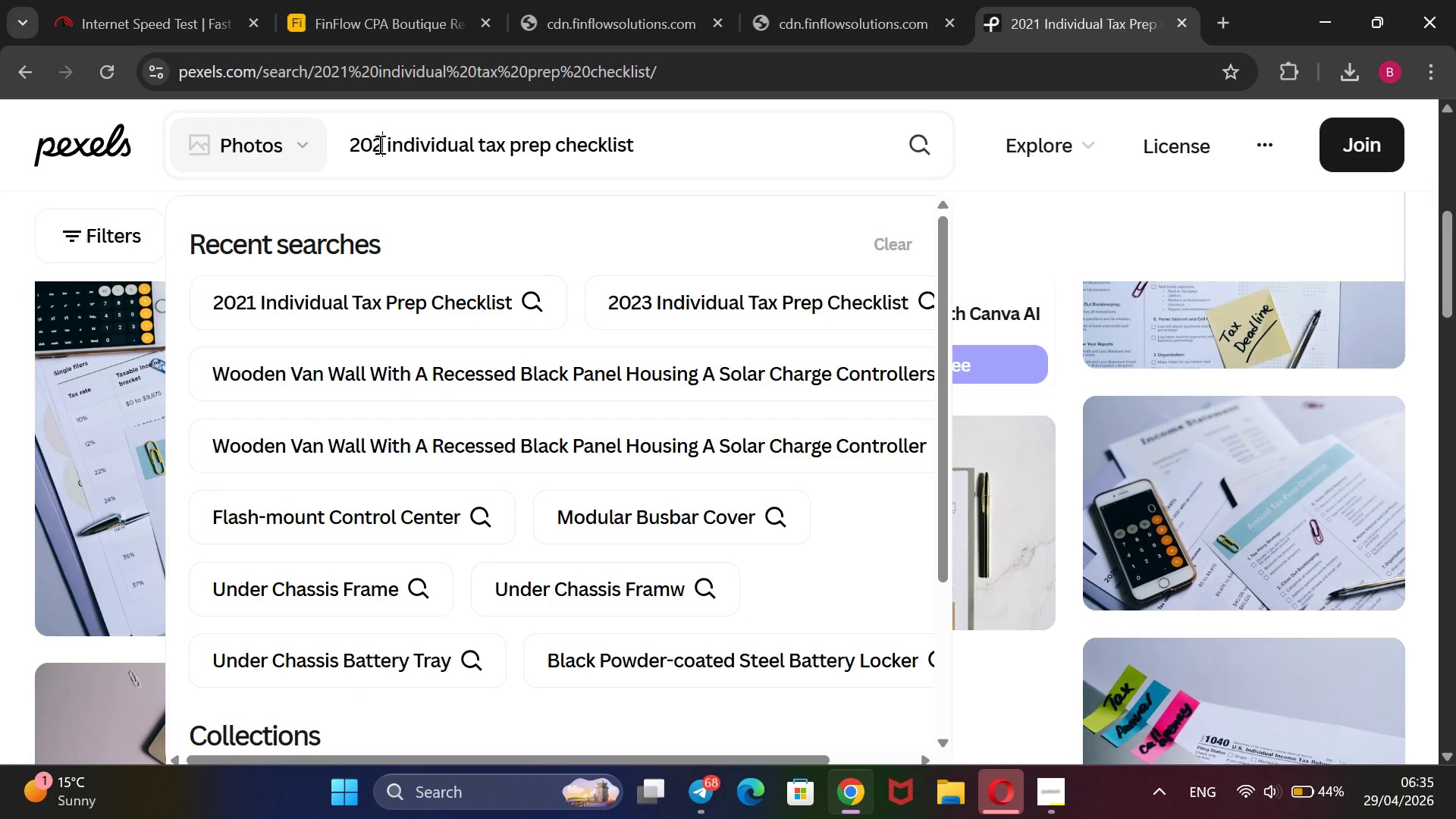 
key(3)
 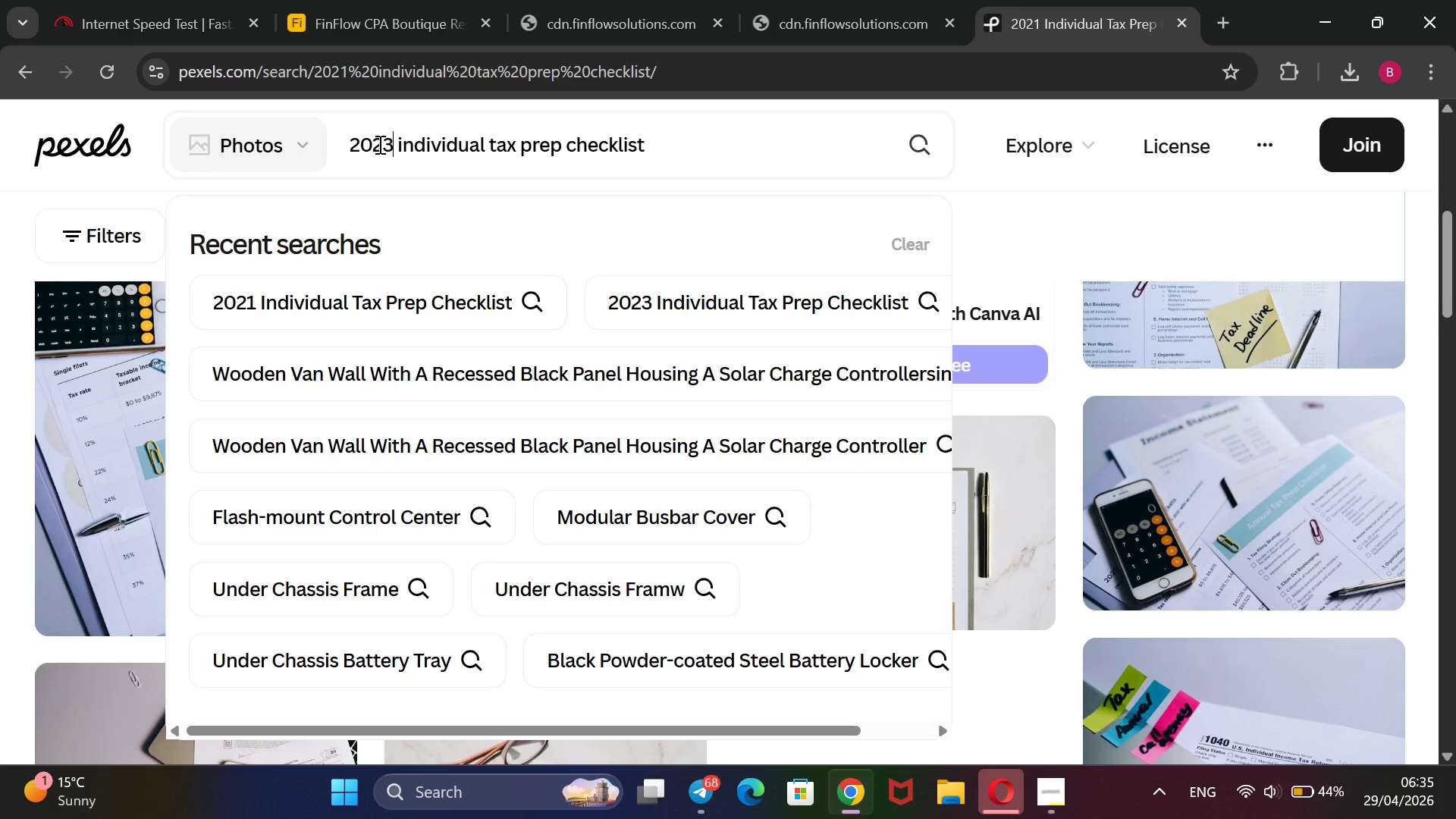 
key(Enter)
 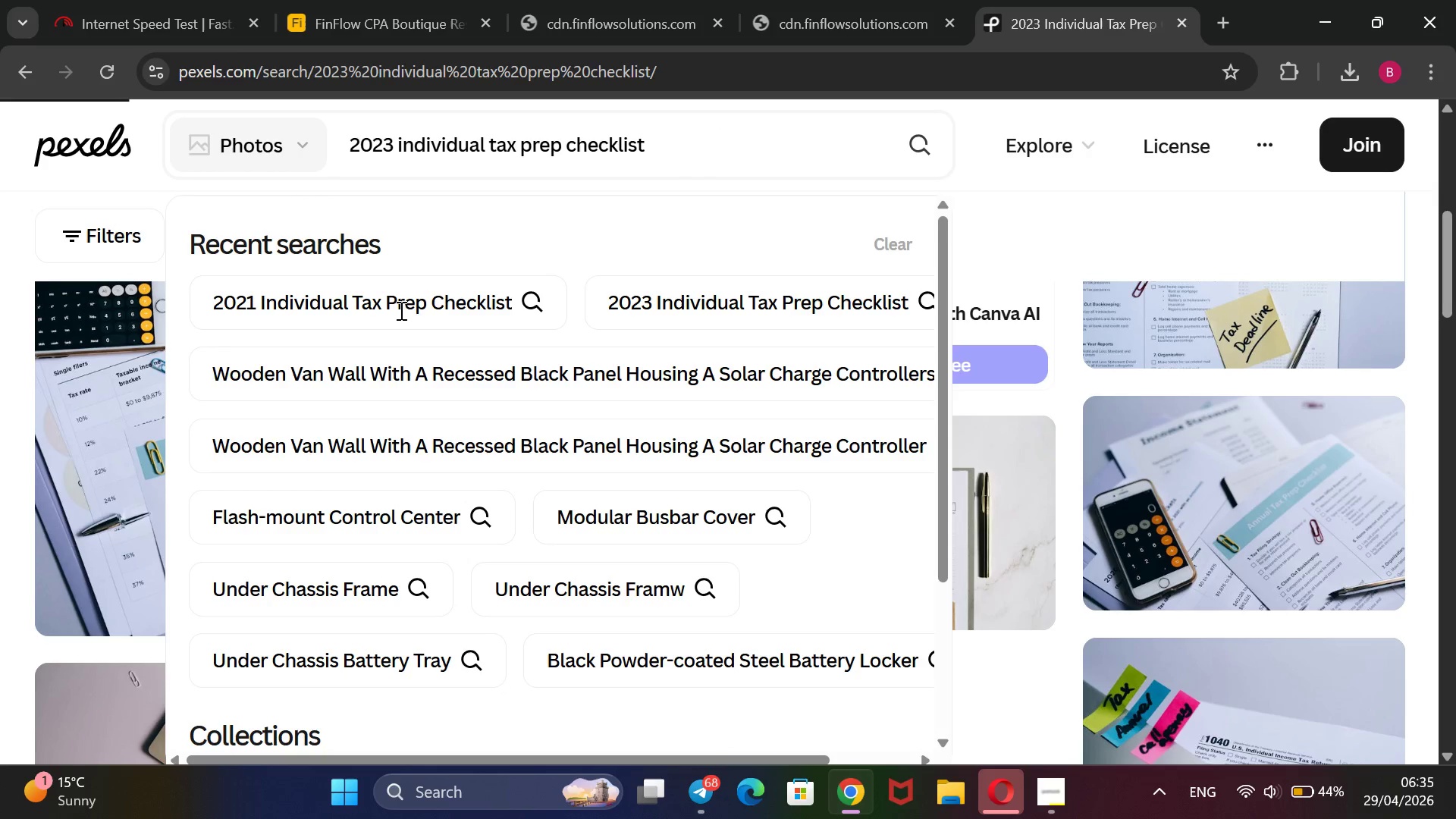 
wait(6.91)
 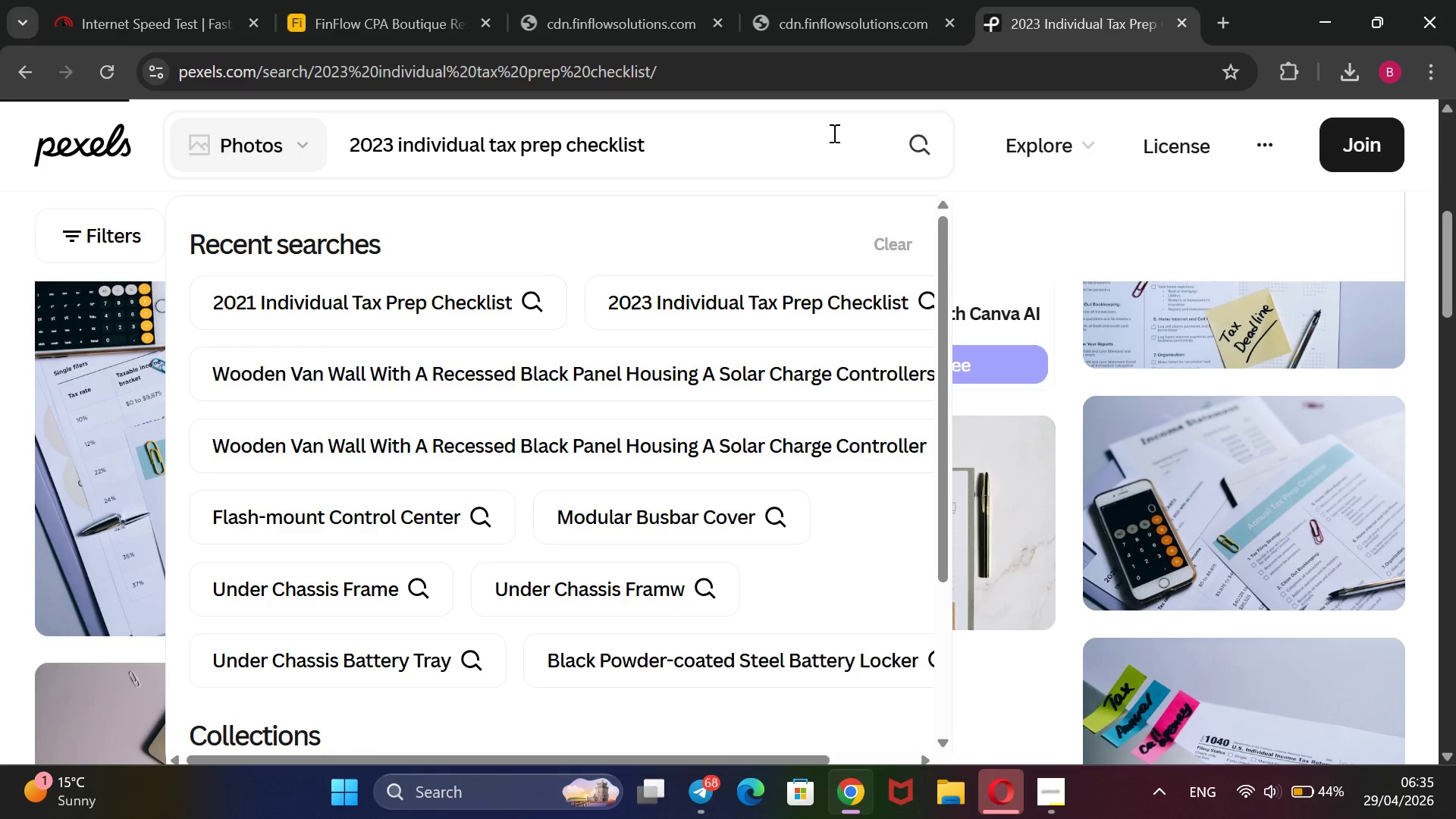 
left_click([990, 242])
 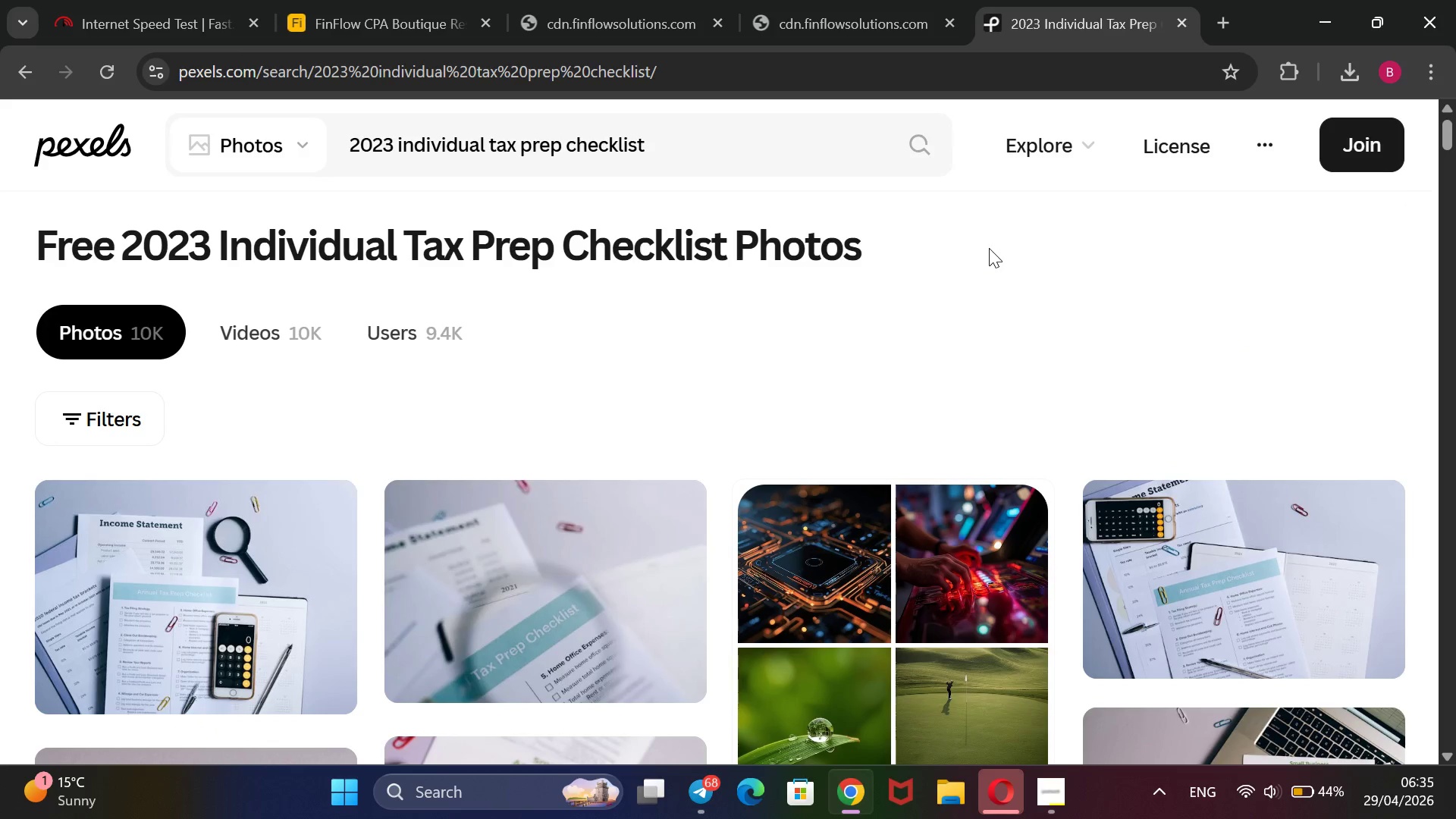 
scroll: coordinate [989, 248], scroll_direction: down, amount: 7.0
 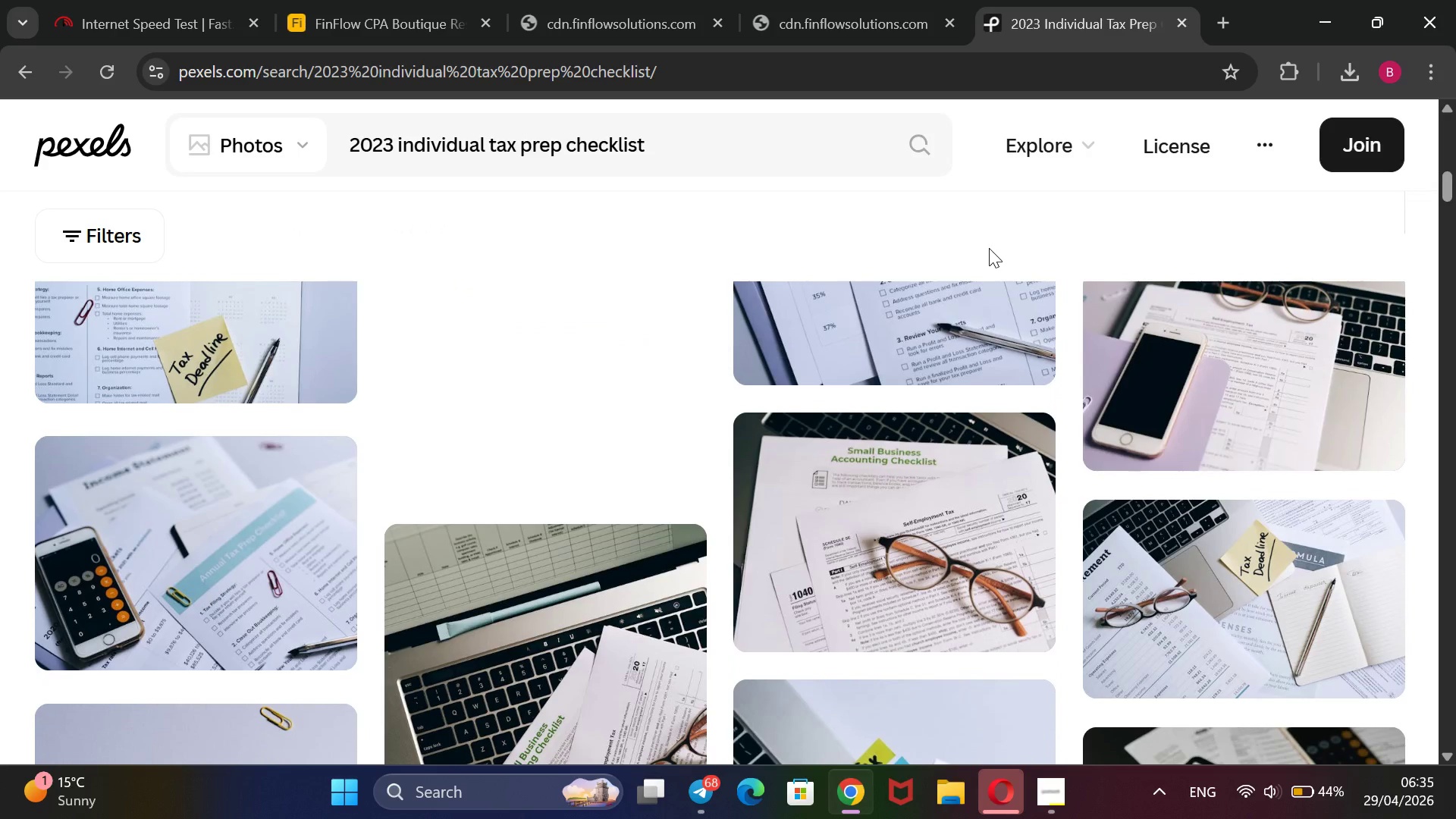 
scroll: coordinate [989, 248], scroll_direction: up, amount: 11.0
 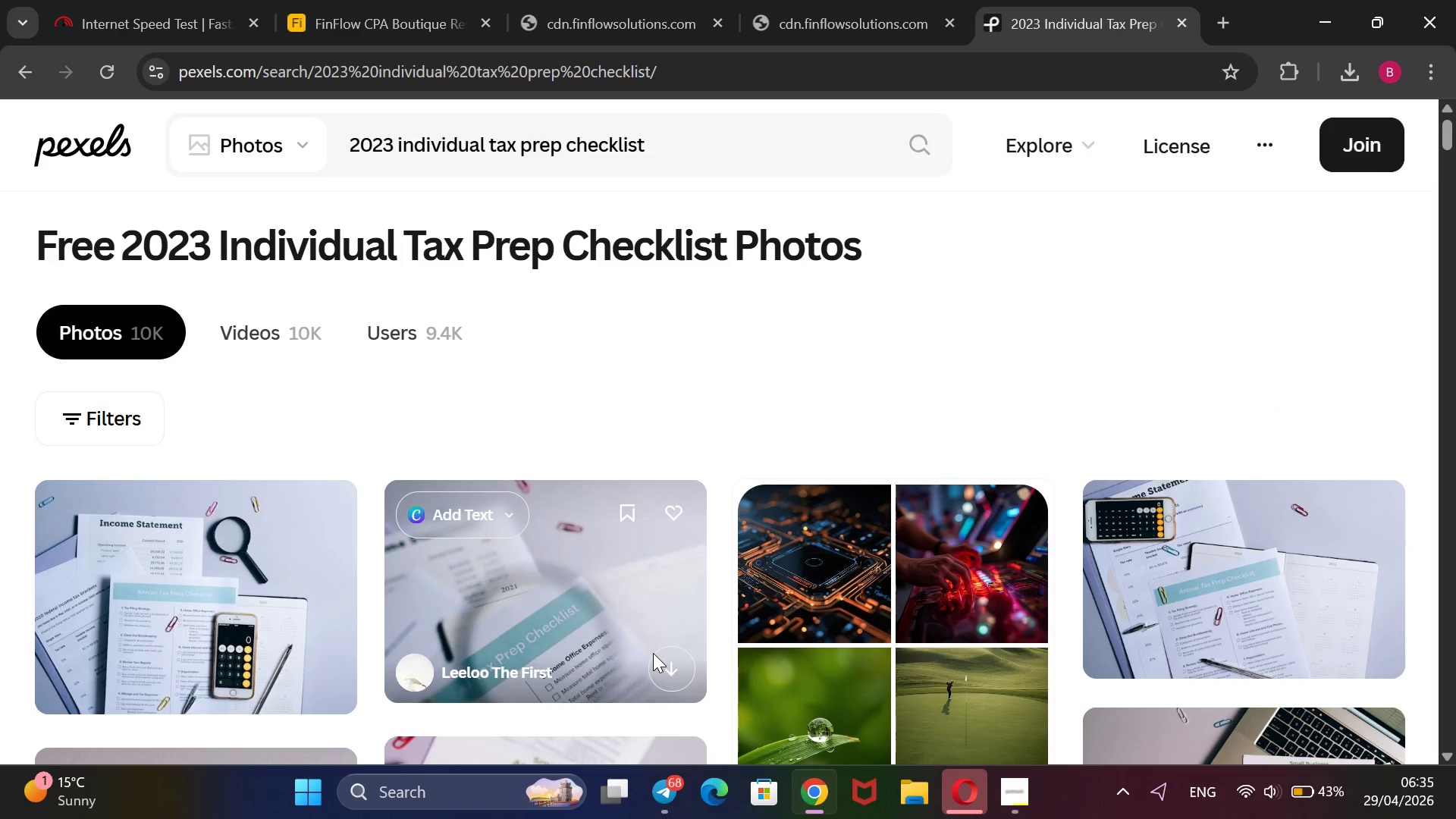 
wait(6.79)
 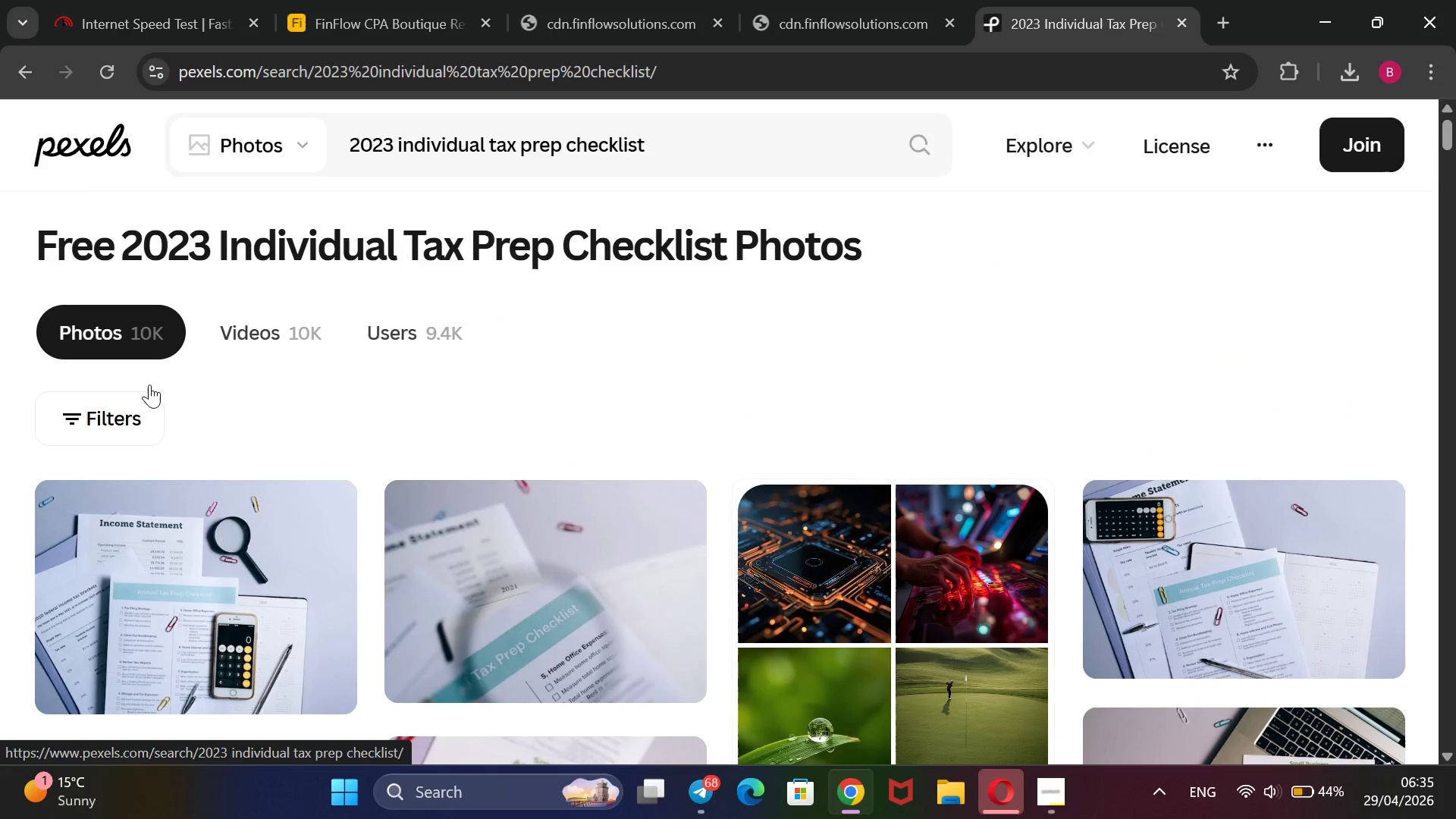 
left_click([677, 673])
 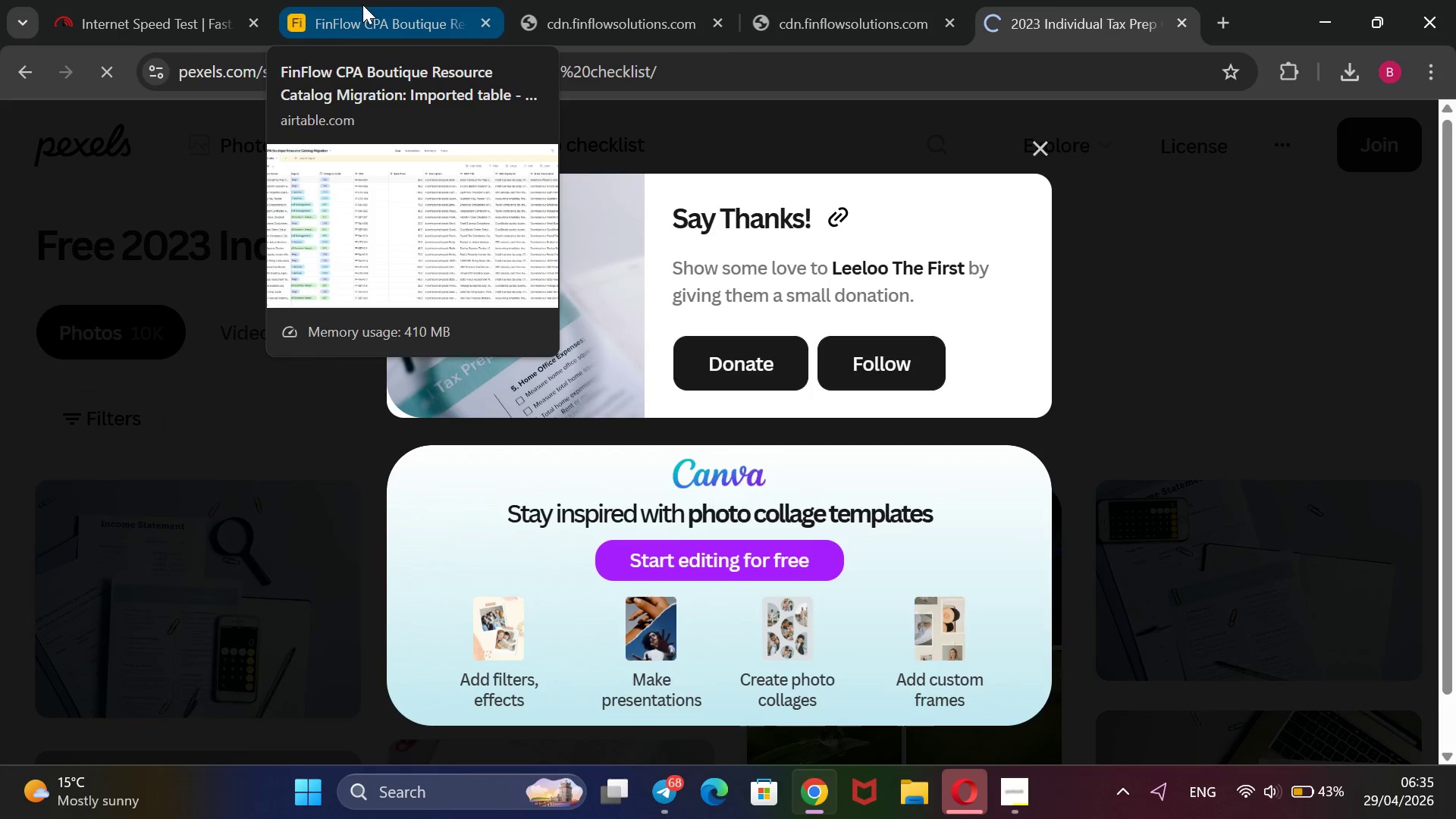 
wait(6.22)
 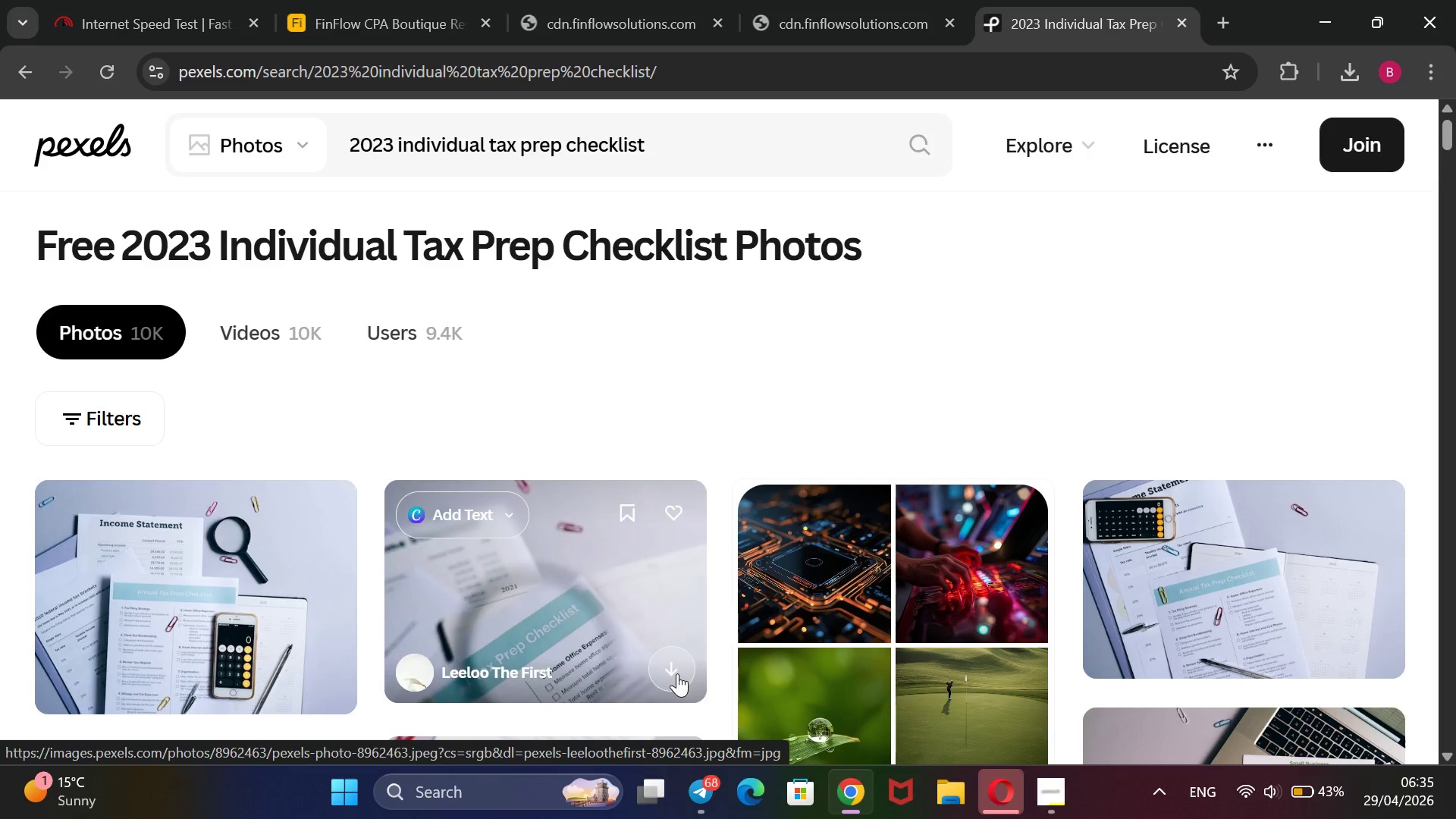 
left_click([362, 5])
 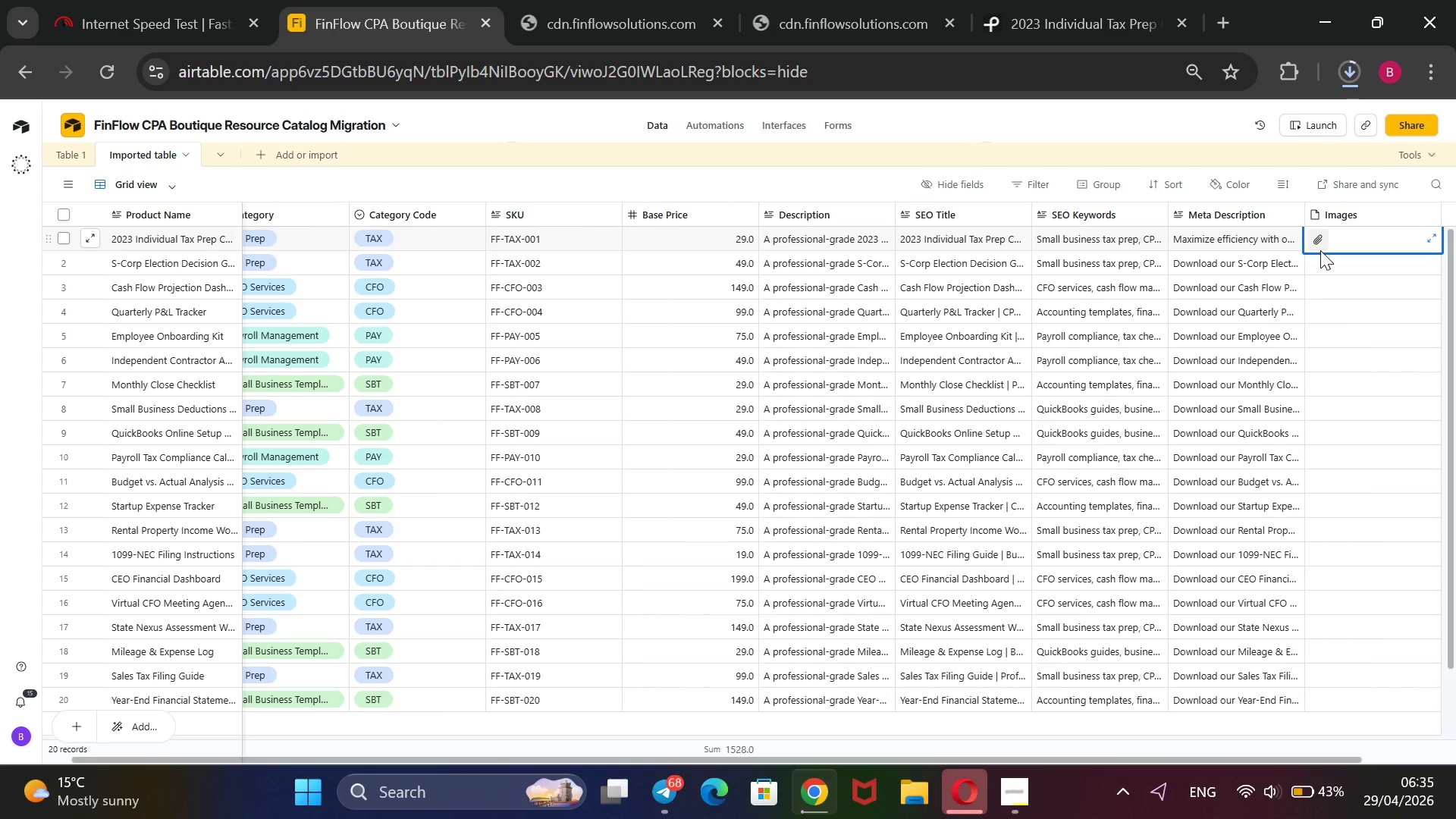 
mouse_move([1287, 248])
 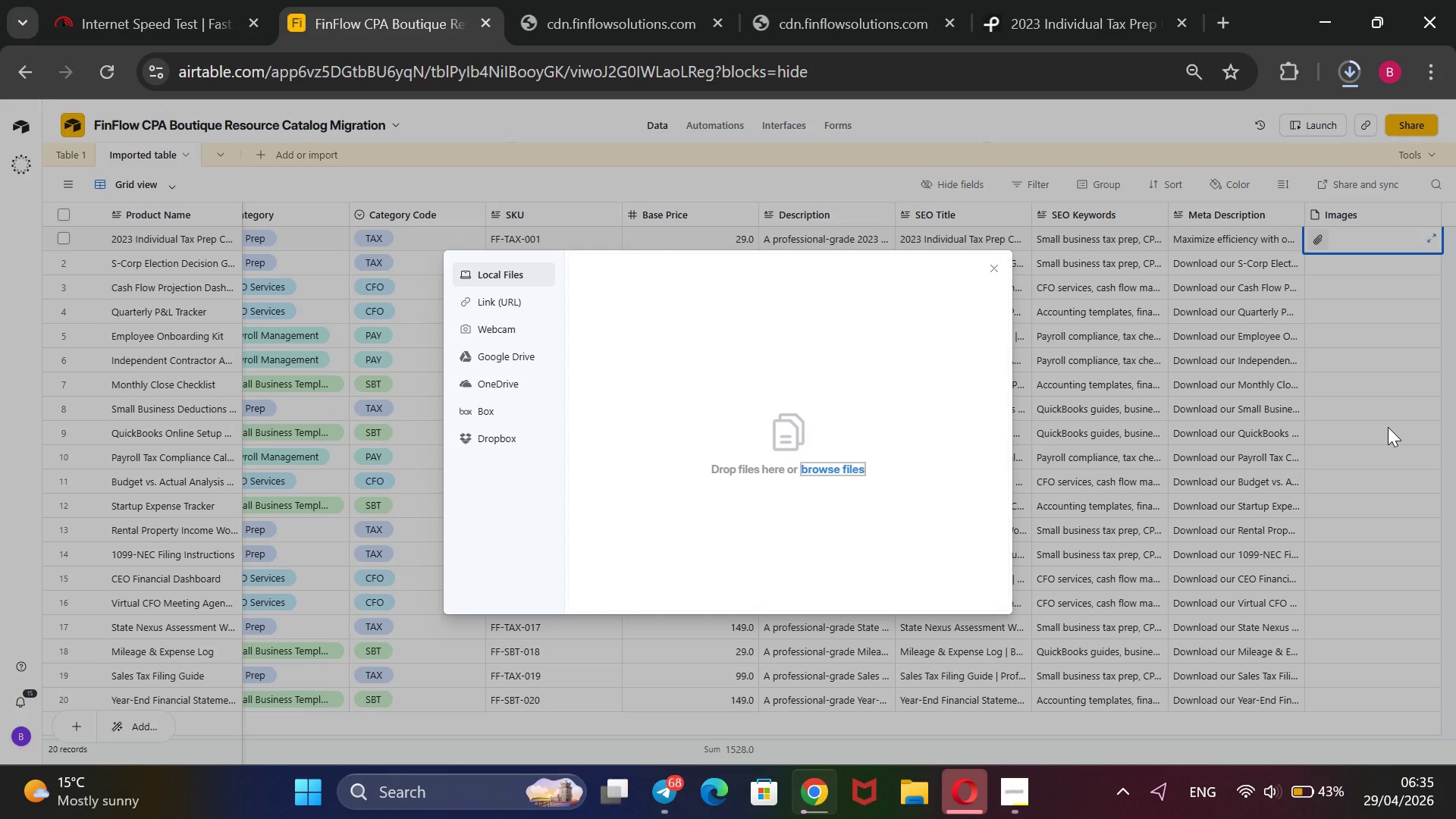 
wait(8.37)
 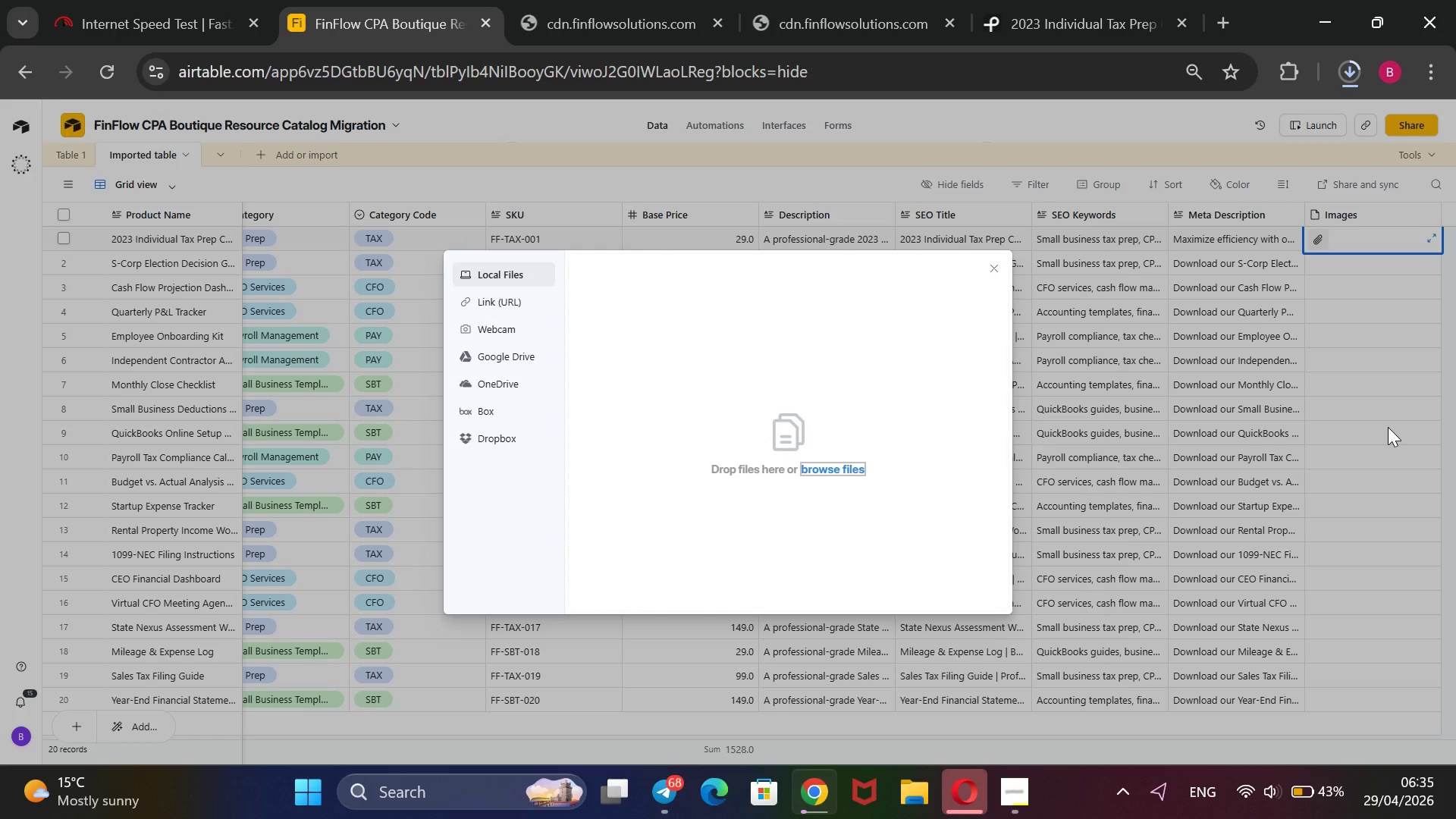 
left_click_drag(start_coordinate=[1125, 133], to_coordinate=[769, 519])
 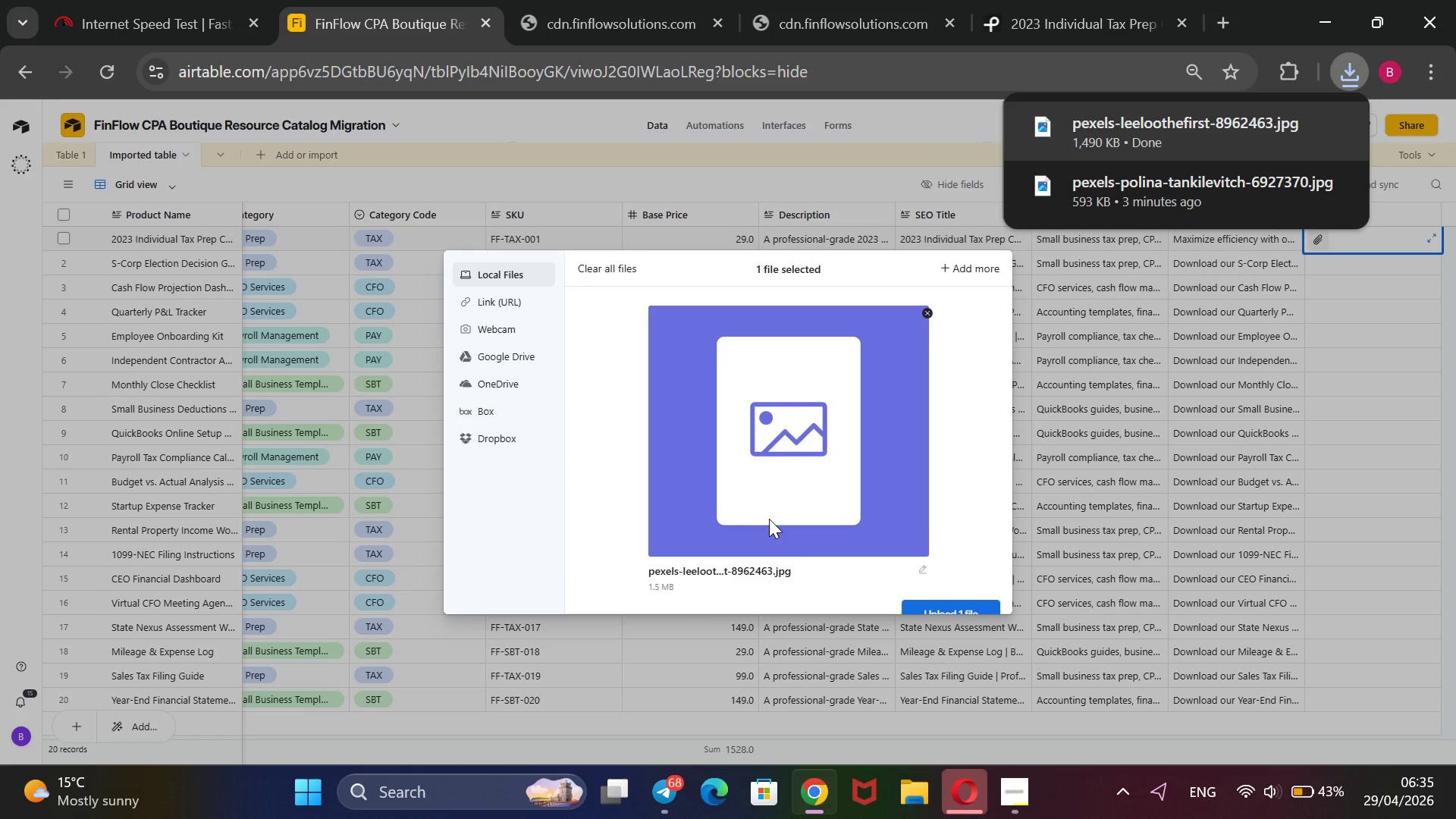 
scroll: coordinate [769, 519], scroll_direction: down, amount: 1.0
 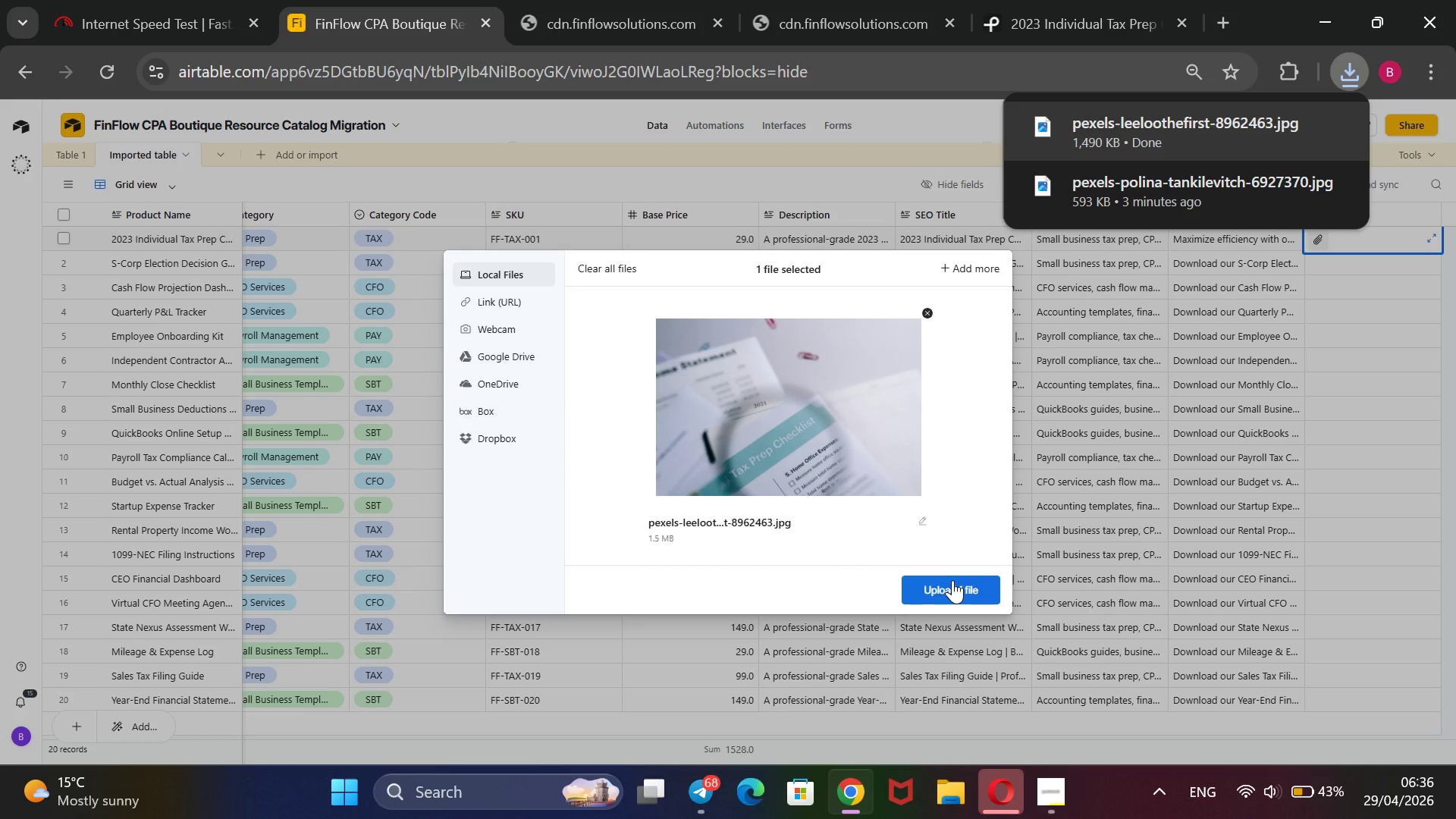 
left_click([952, 580])
 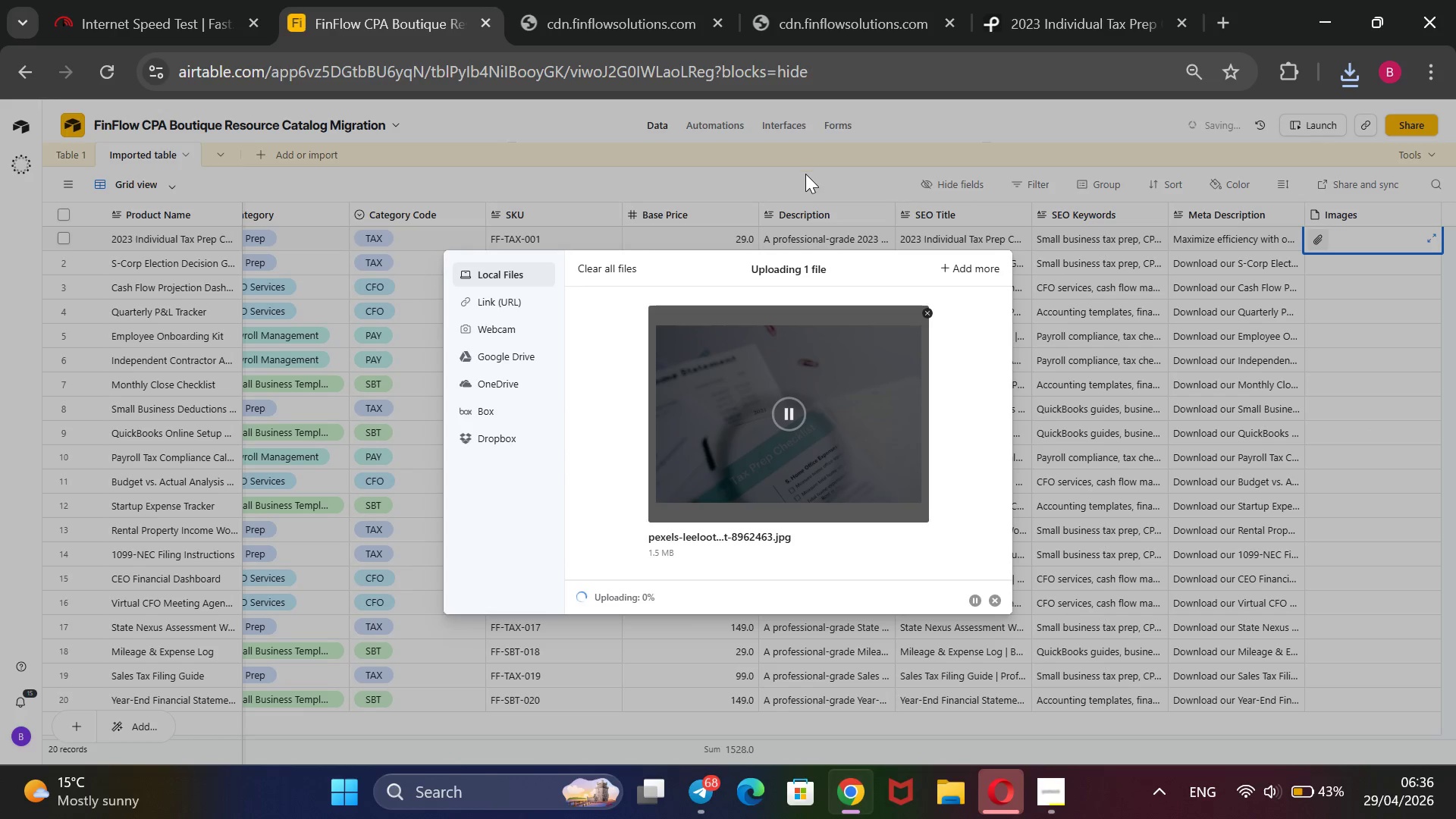 
left_click([804, 176])
 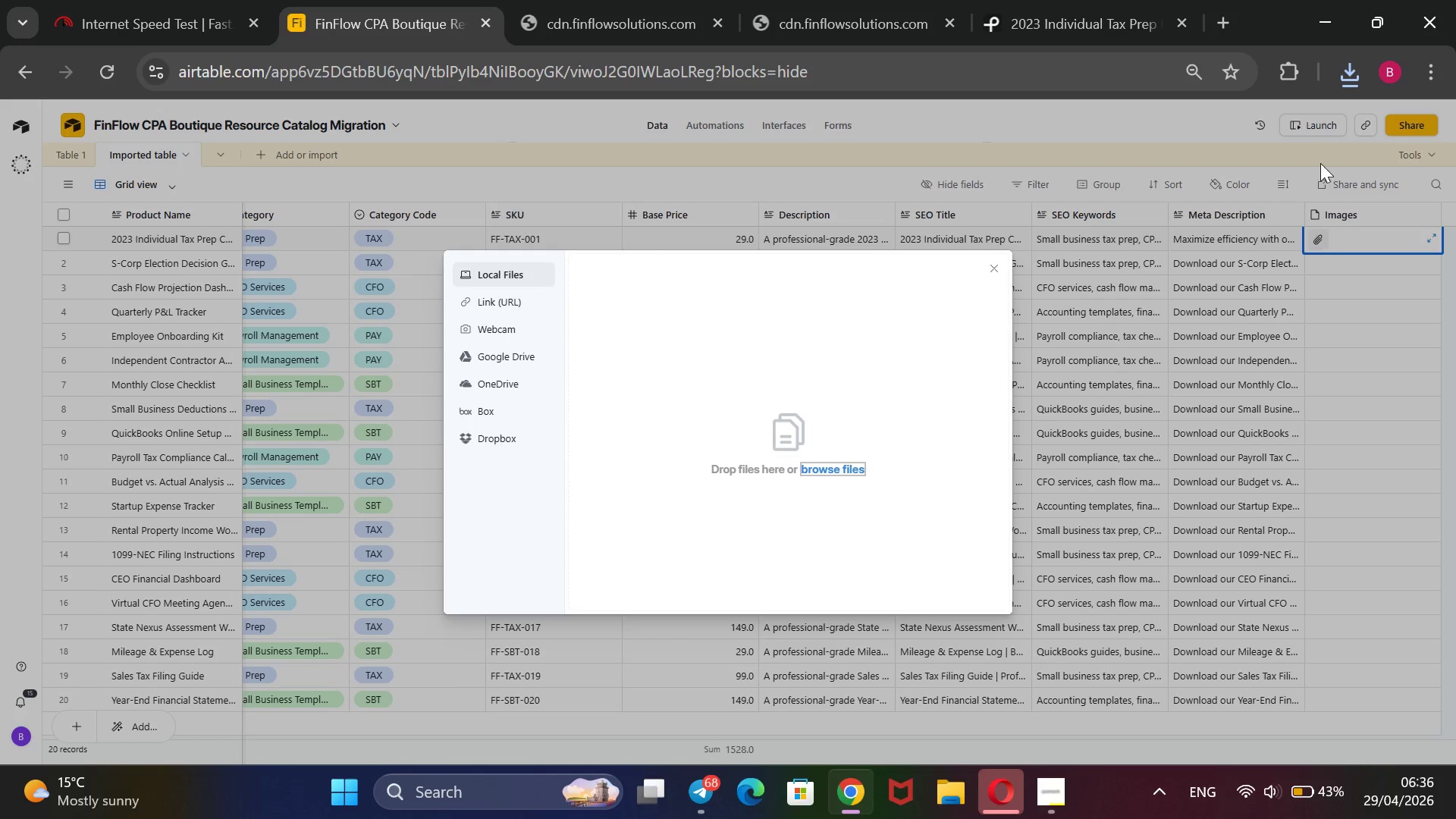 
wait(7.86)
 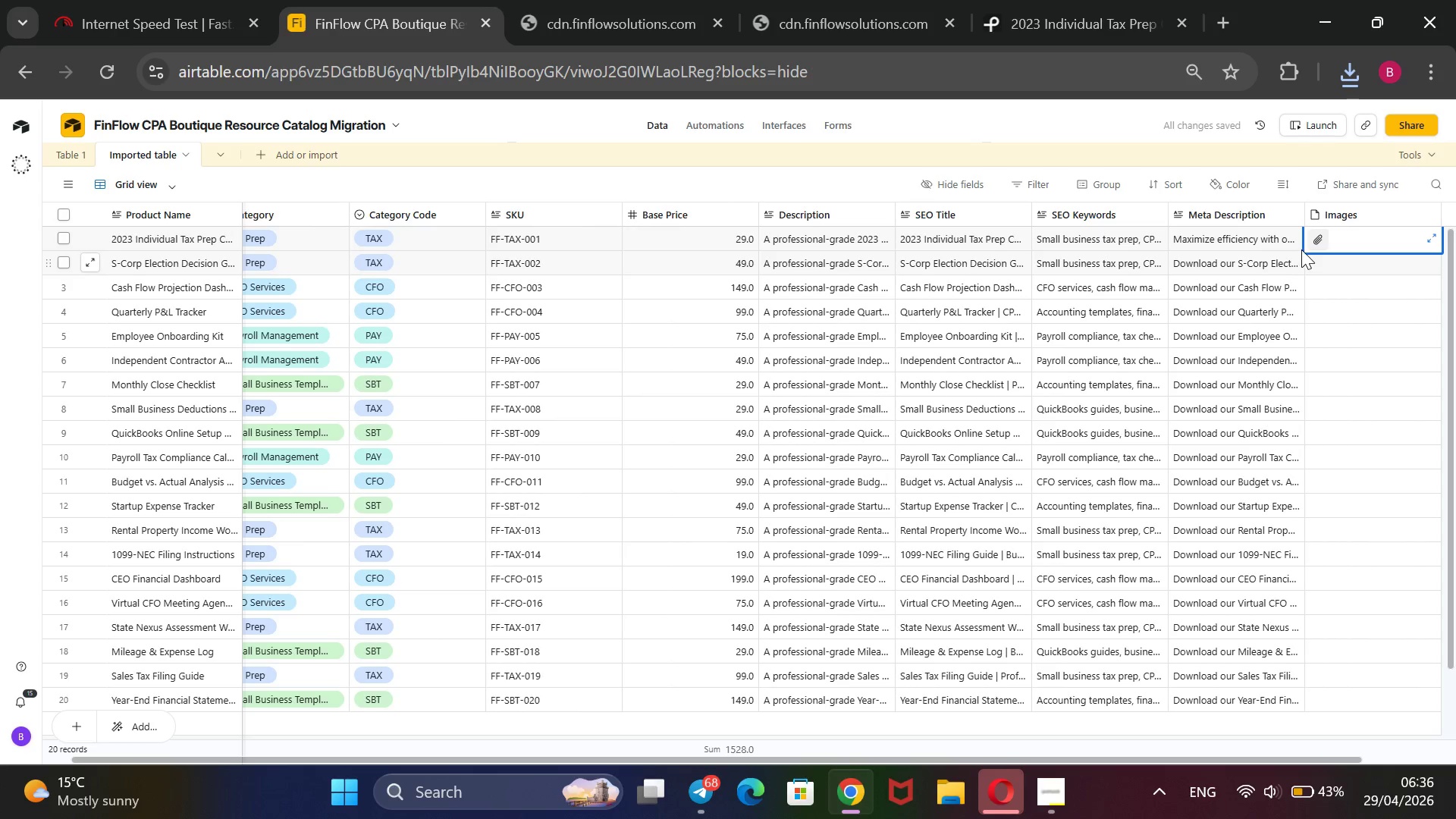 
left_click([1354, 66])
 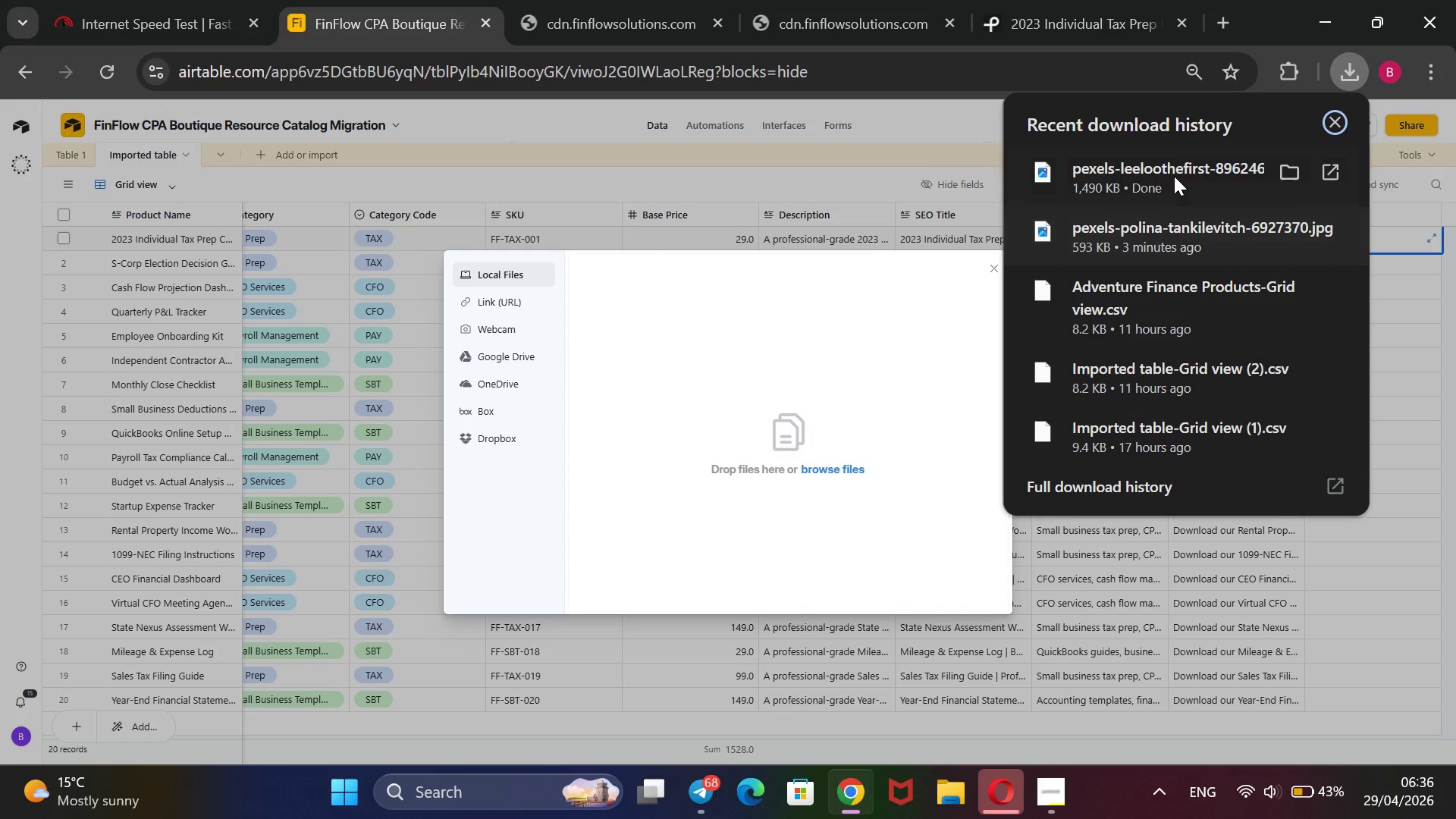 
left_click_drag(start_coordinate=[1174, 176], to_coordinate=[878, 564])
 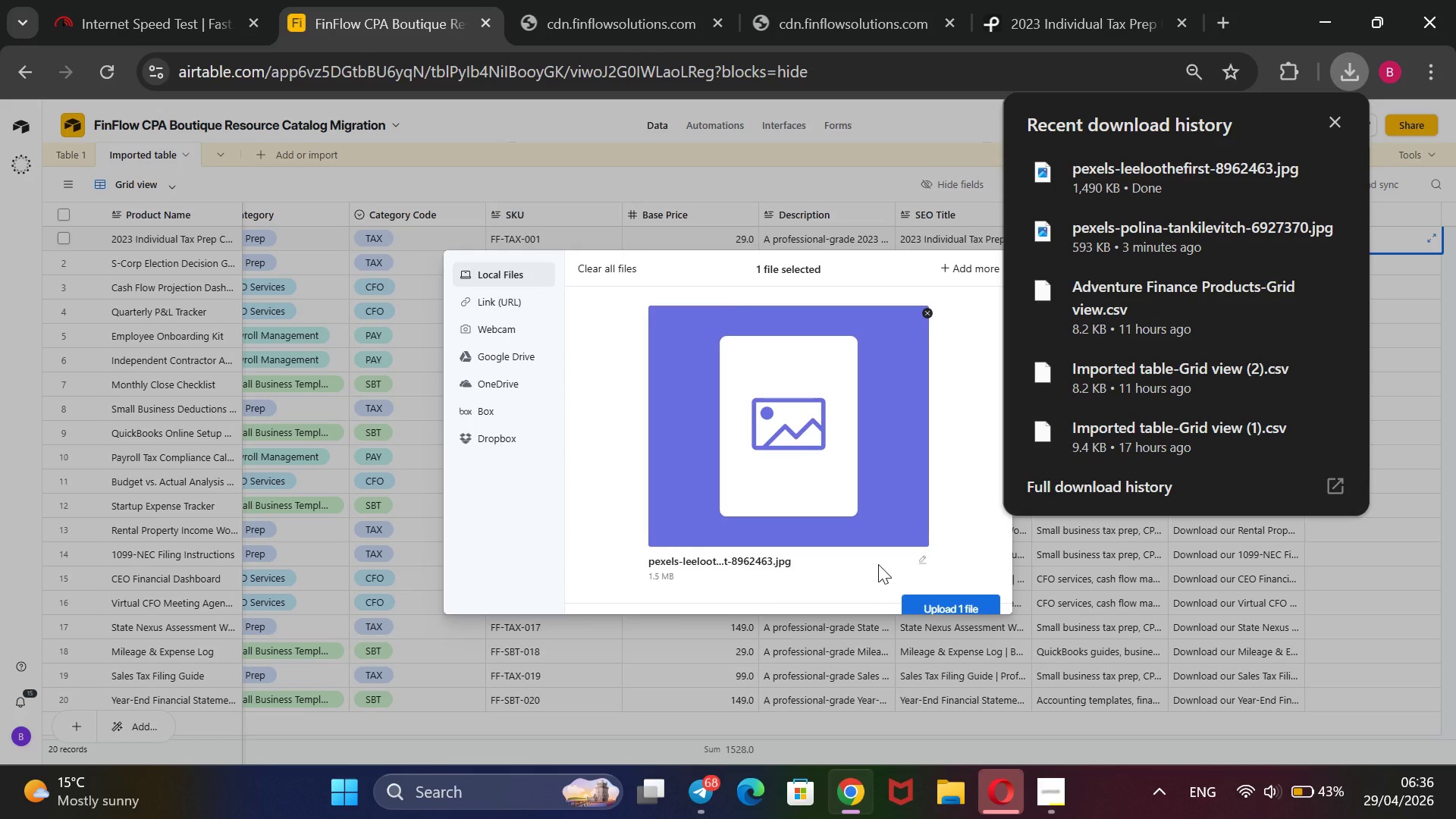 
scroll: coordinate [878, 564], scroll_direction: down, amount: 3.0
 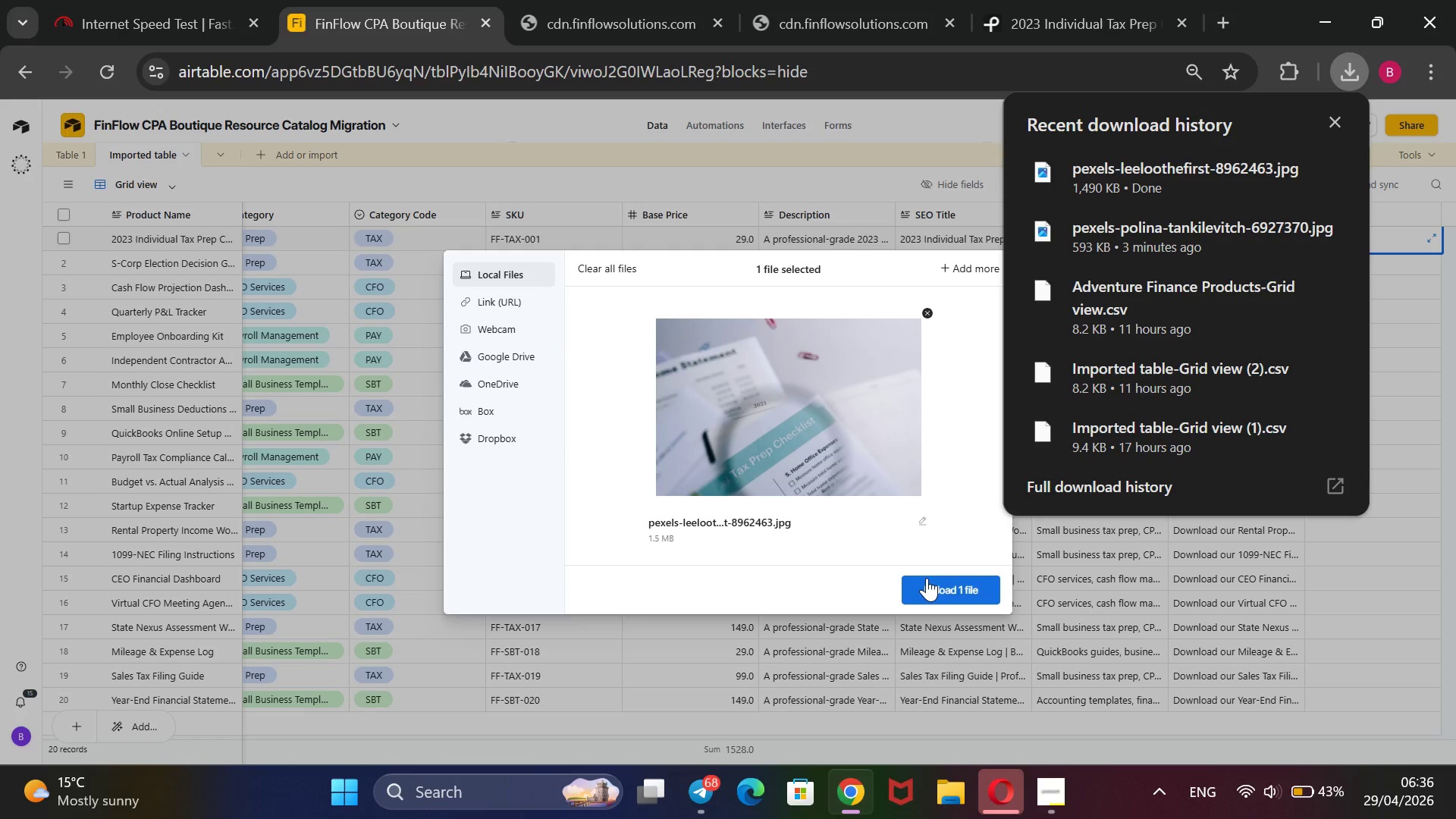 
left_click([927, 578])
 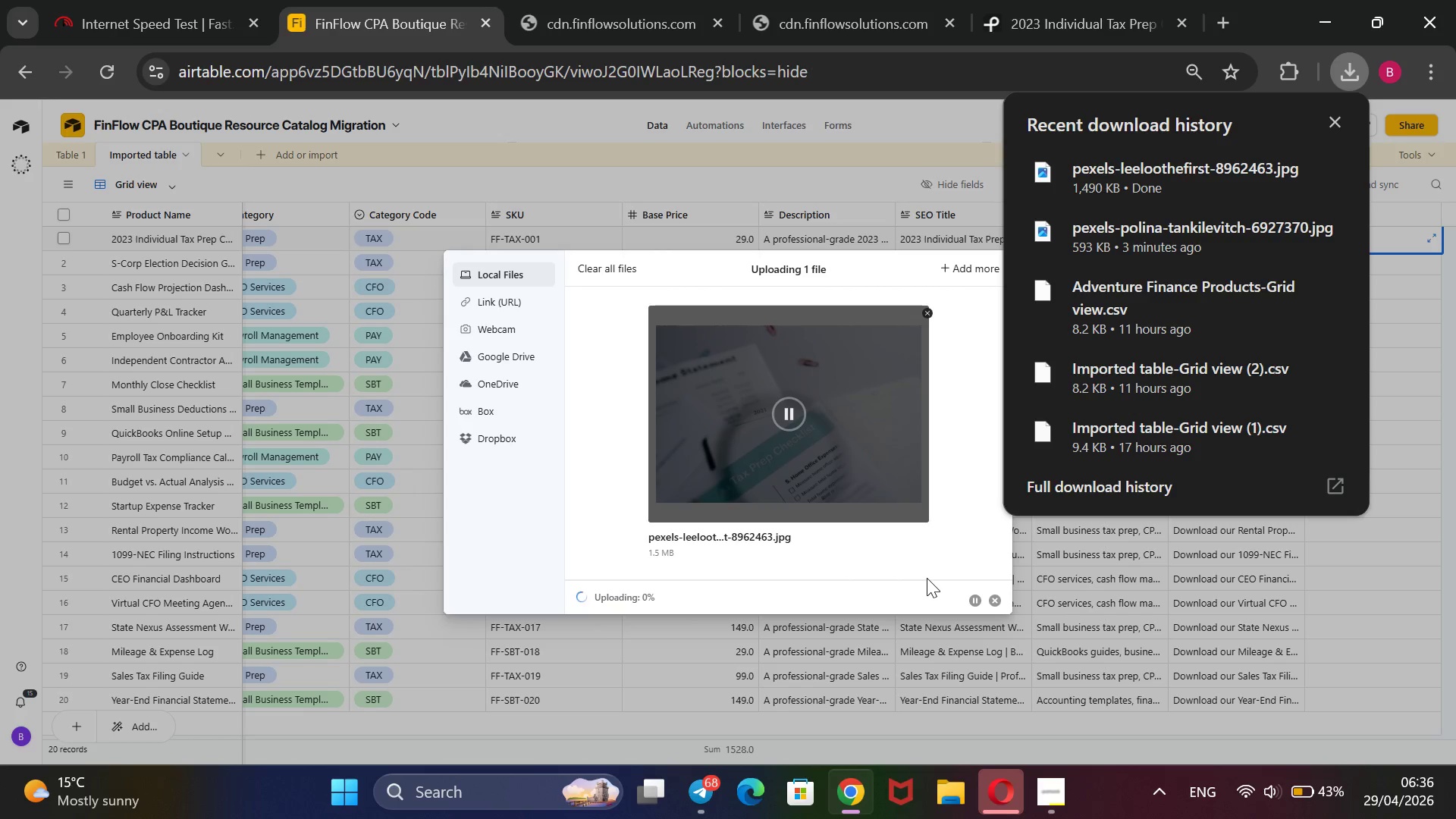 
wait(22.92)
 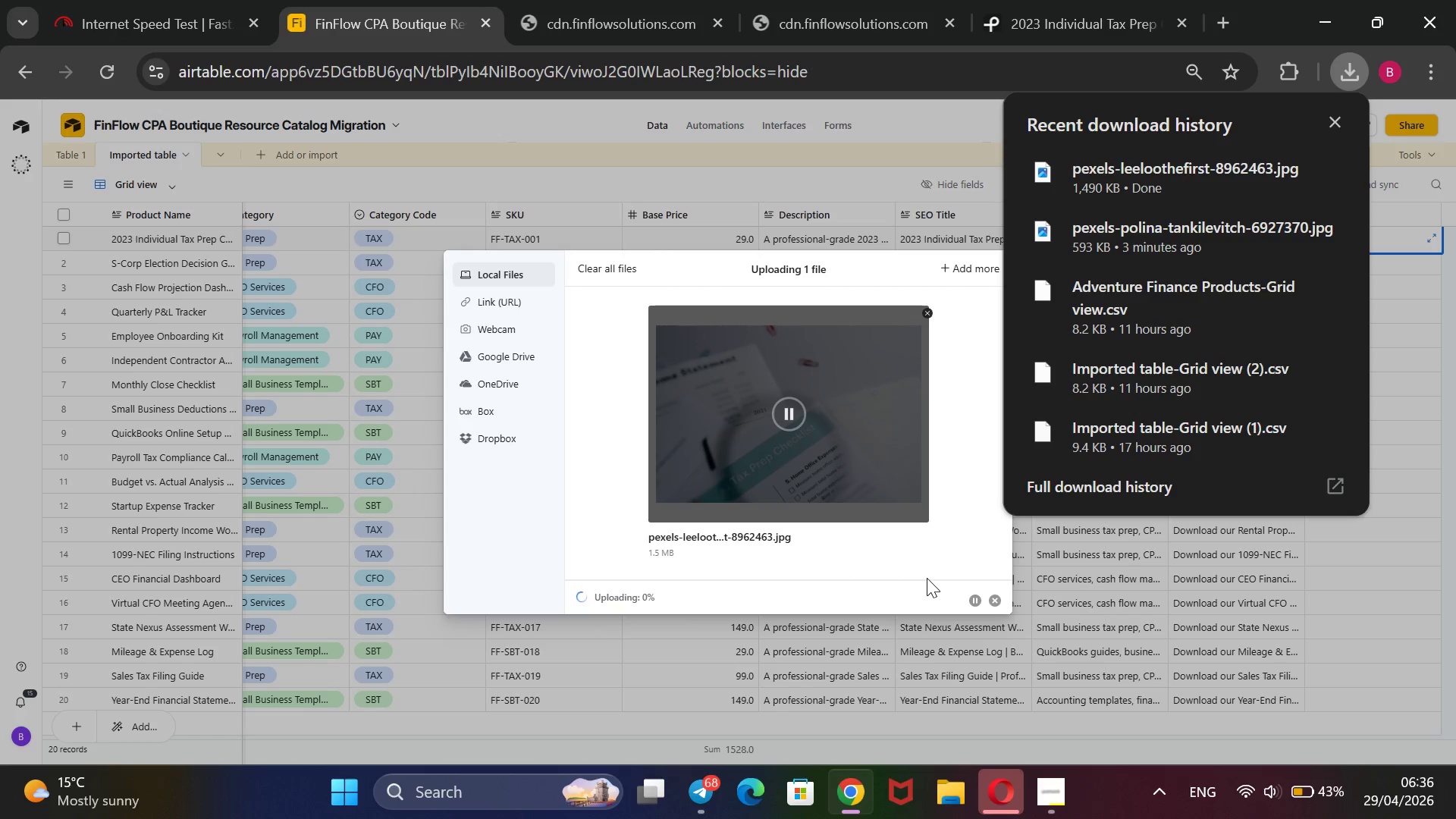 
left_click([1332, 125])
 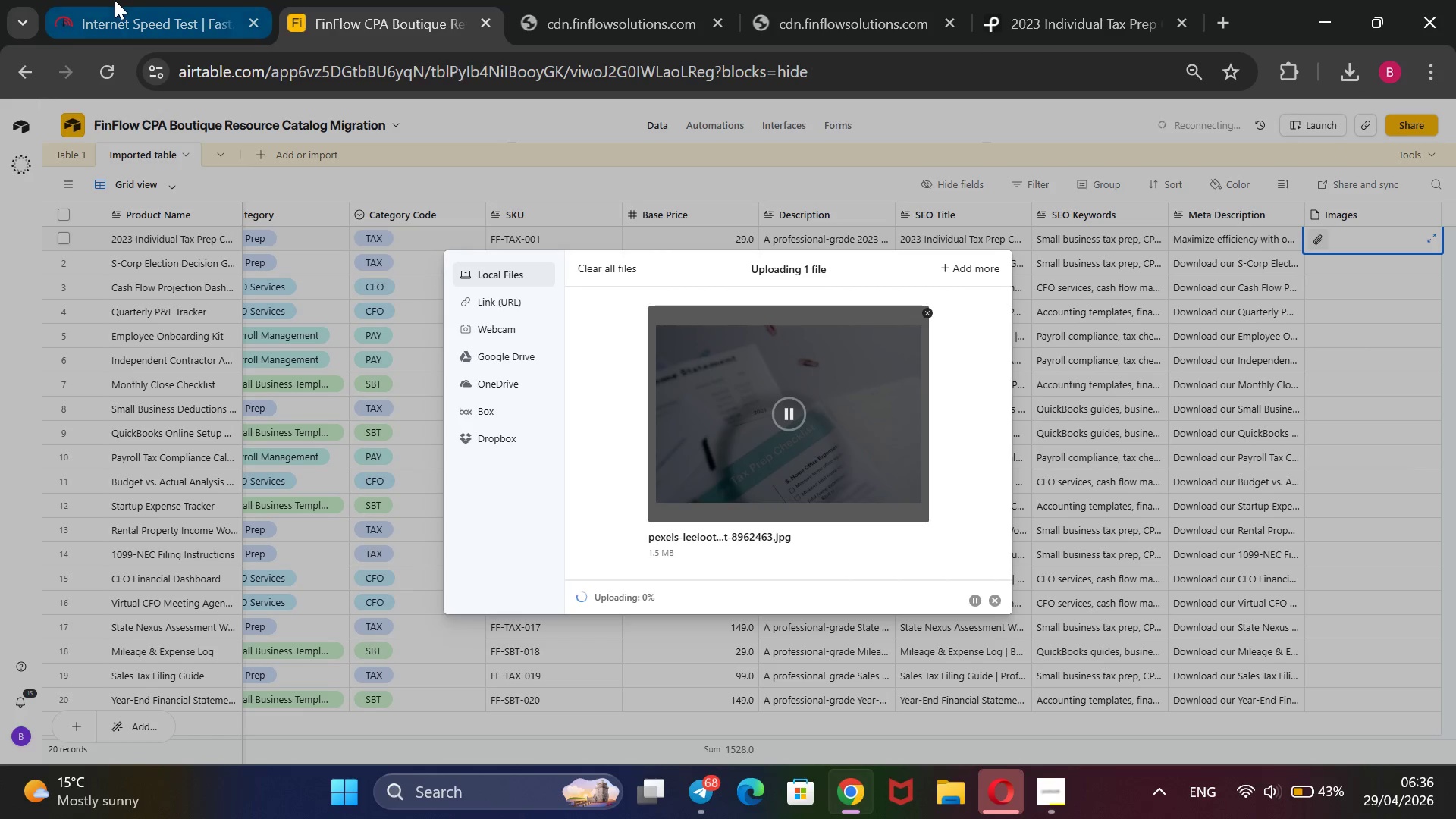 
wait(6.41)
 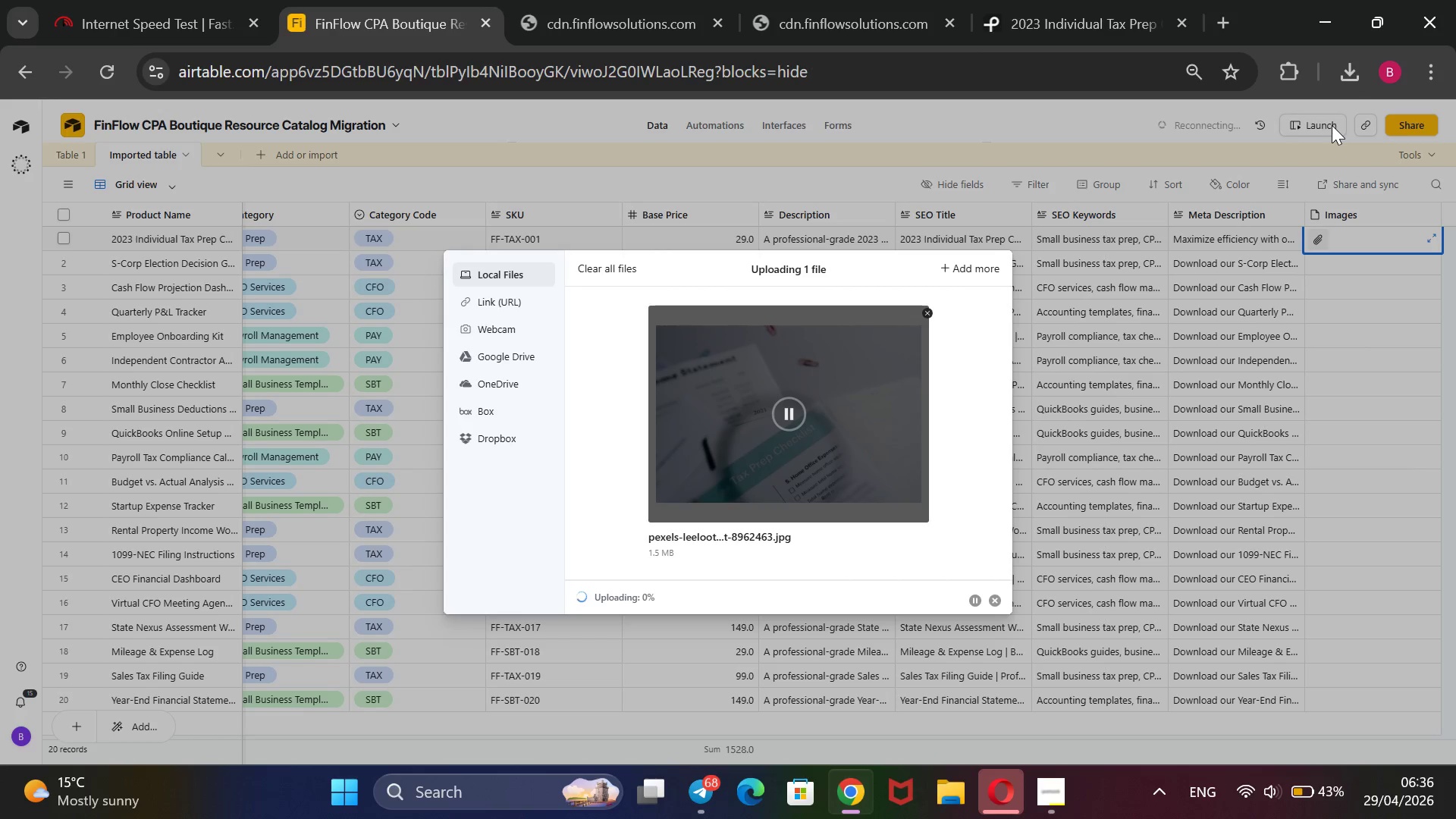 
left_click([1047, 778])